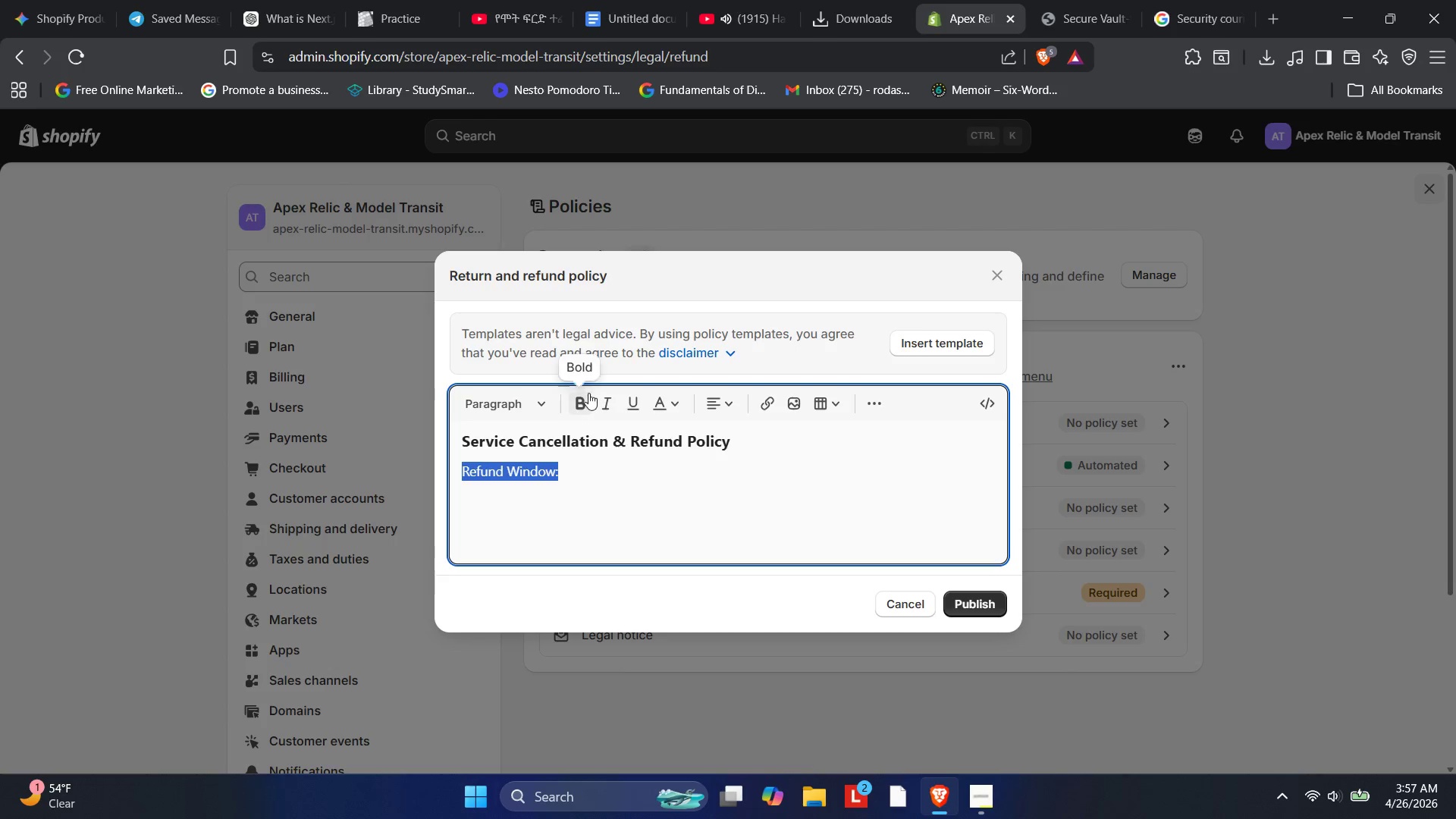 
left_click([587, 396])
 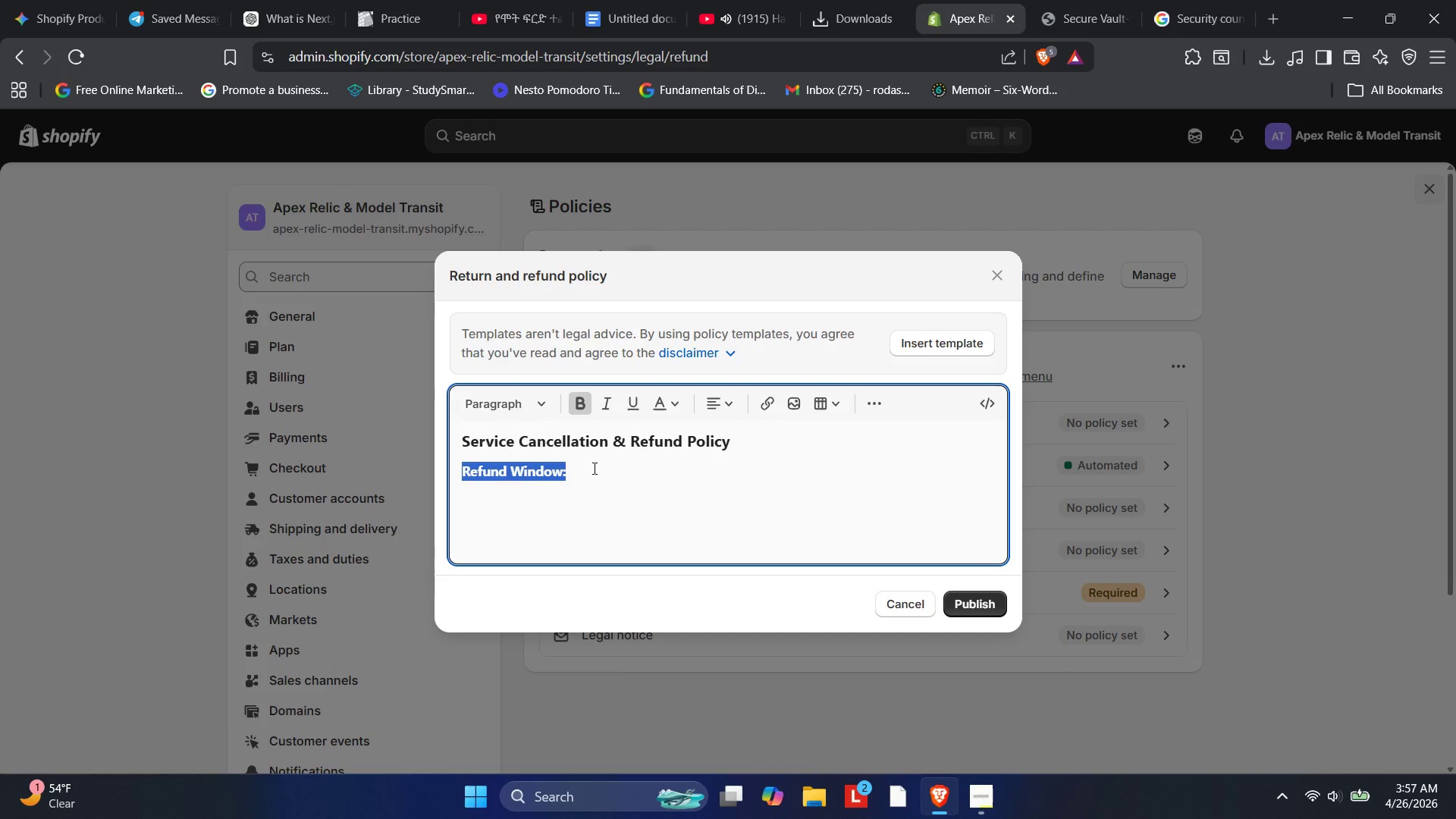 
left_click([593, 469])
 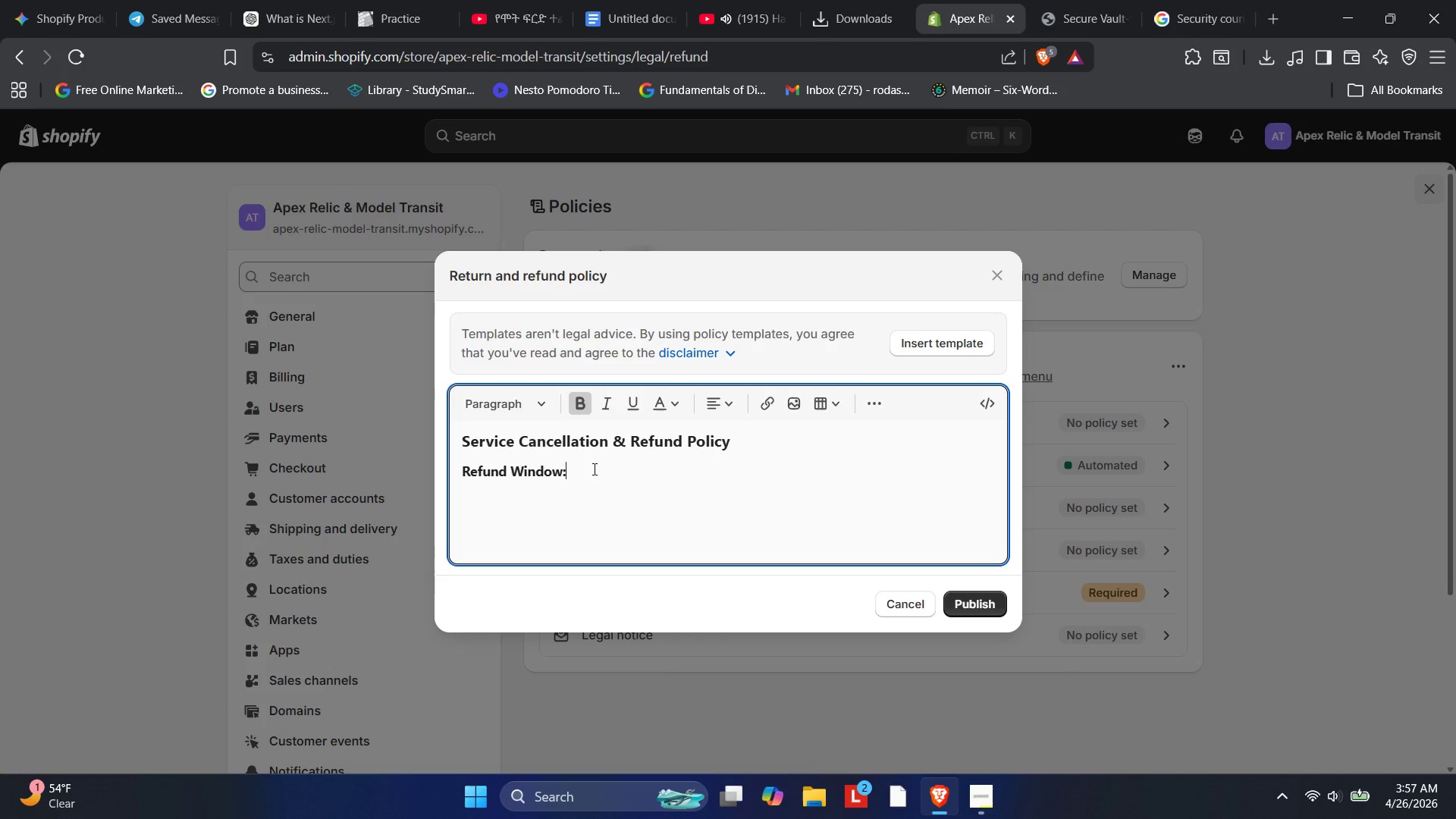 
type( Full refunds are issued only for "Service Not commenced")
 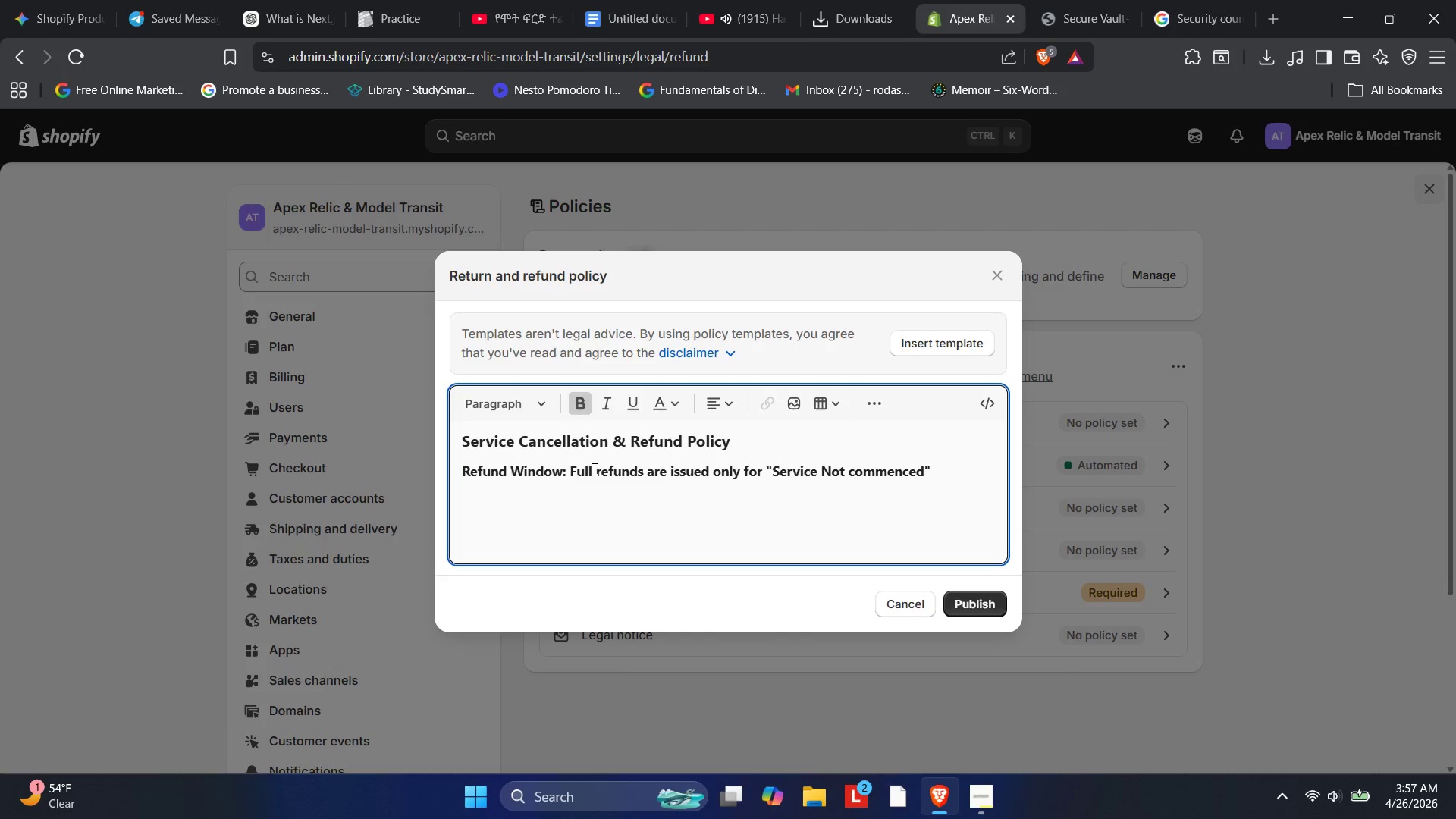 
left_click_drag(start_coordinate=[572, 471], to_coordinate=[1015, 473])
 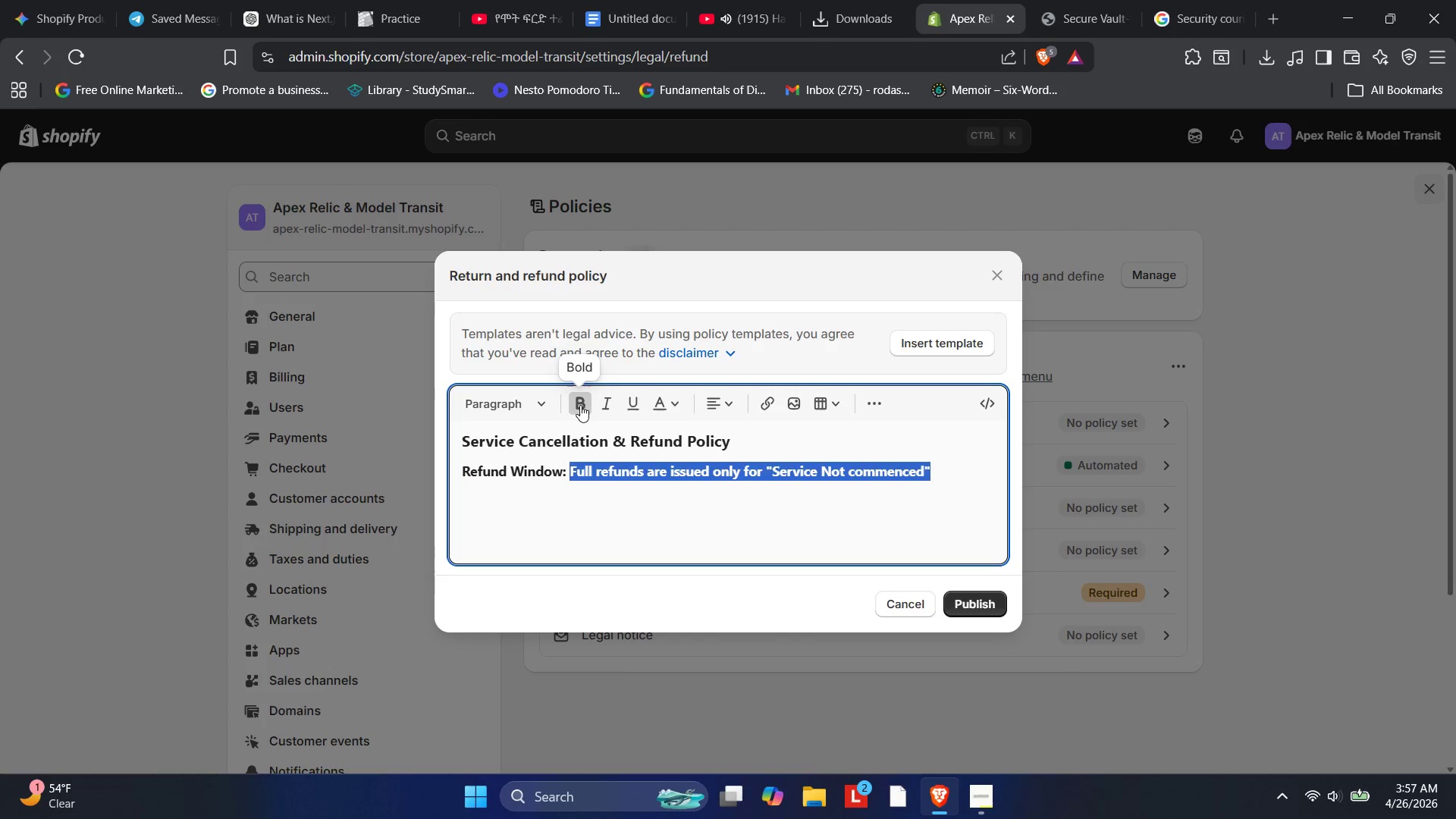 
left_click([581, 406])
 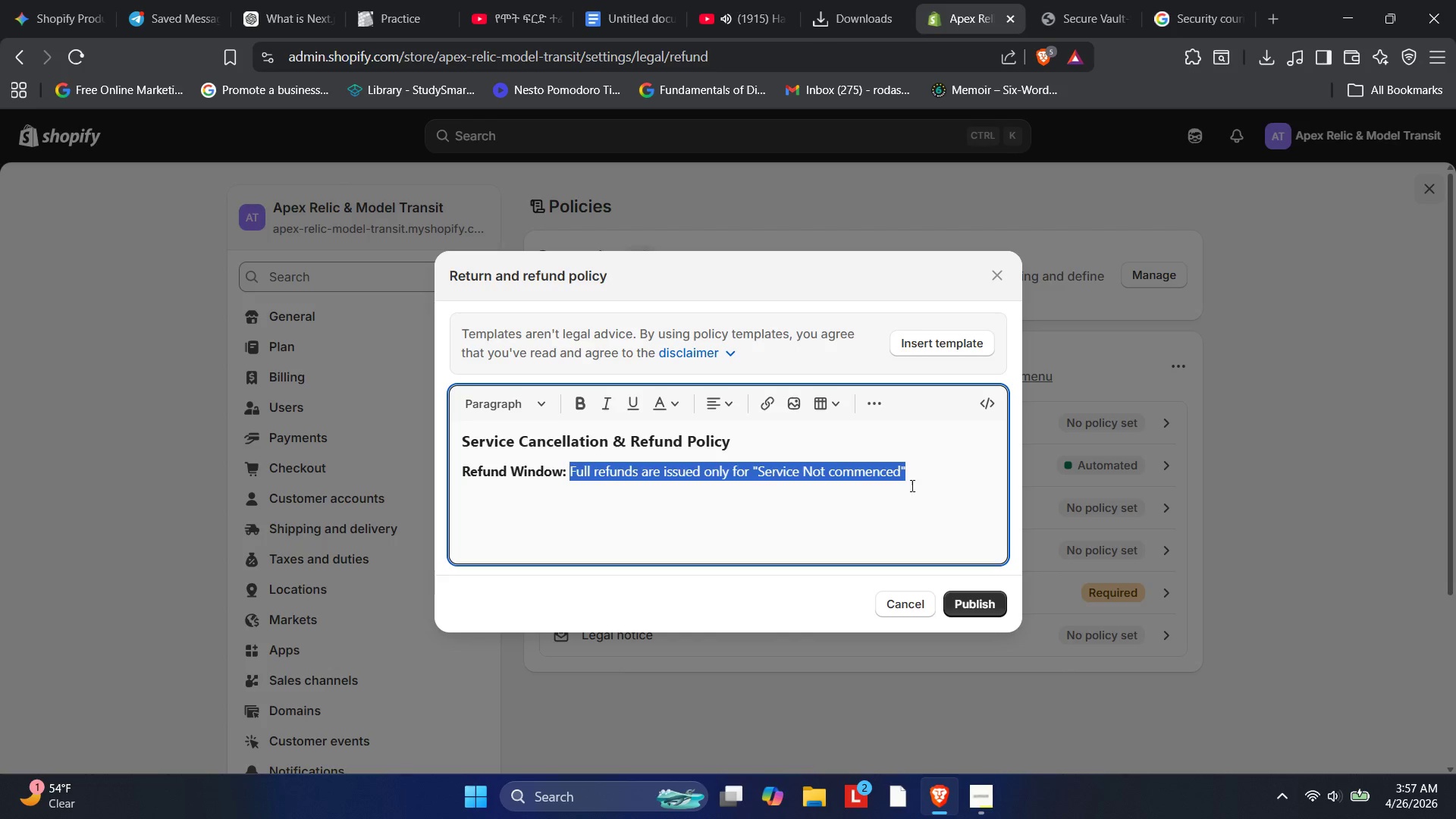 
left_click([914, 482])
 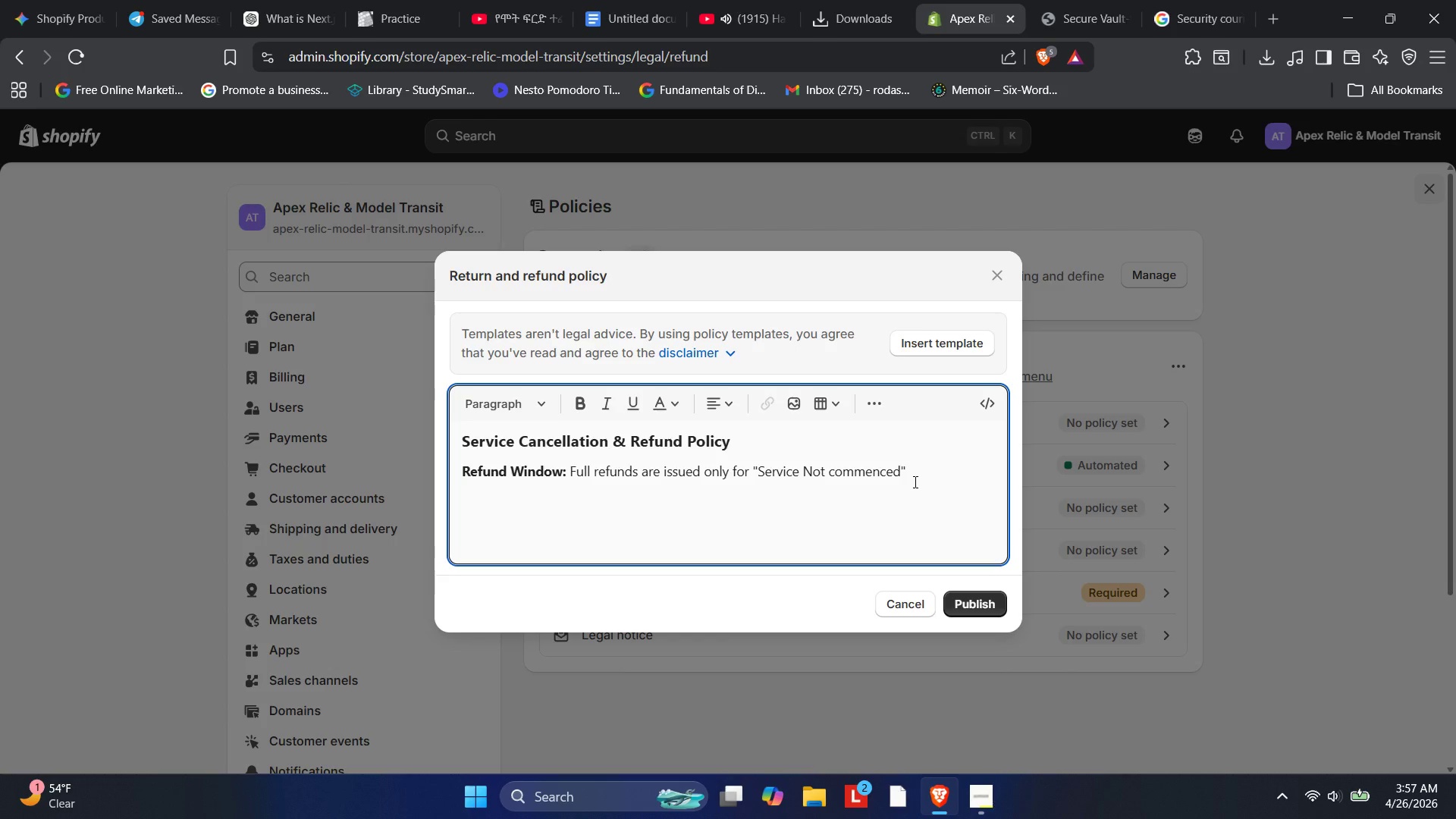 
wait(10.2)
 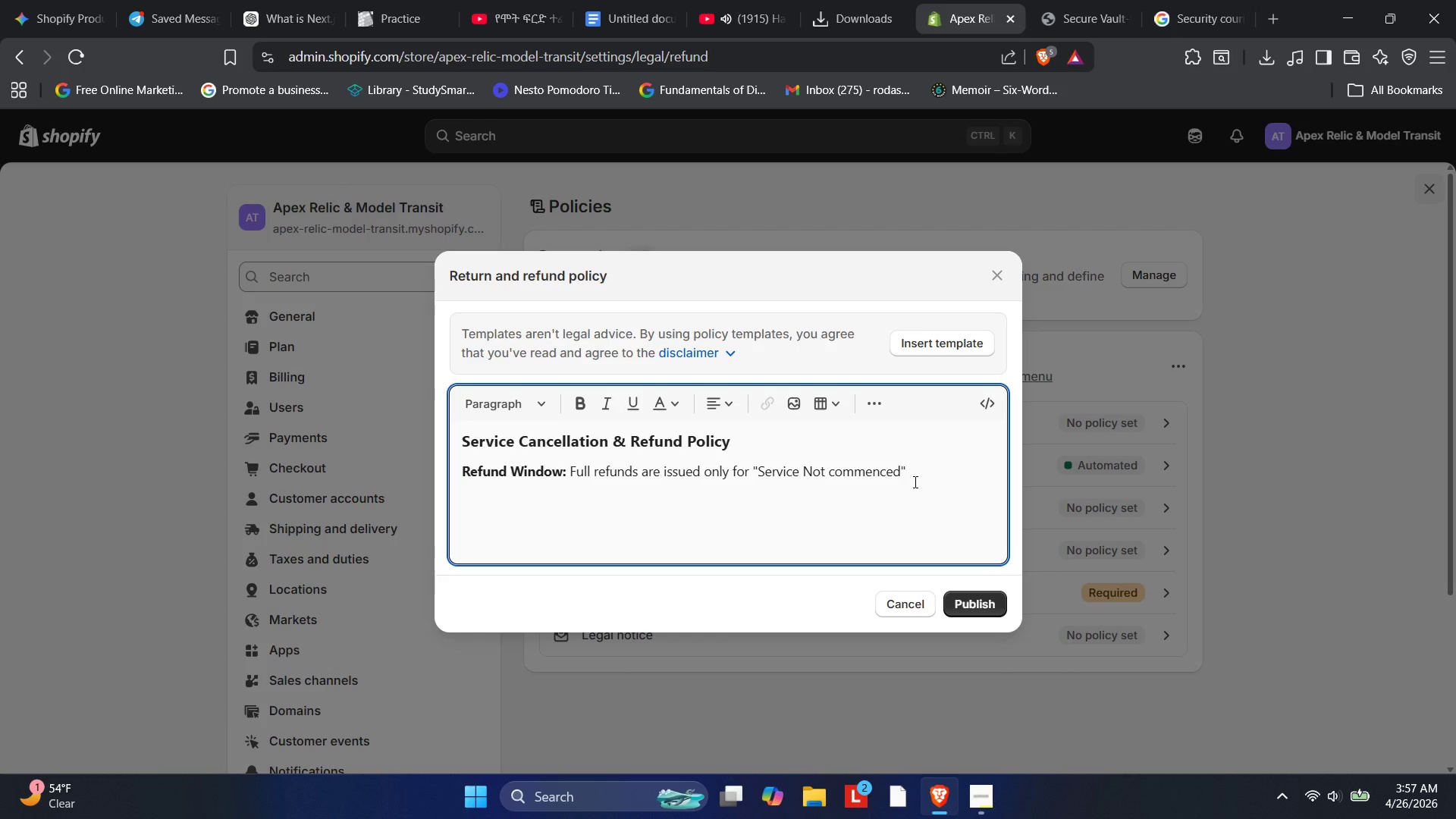 
type( status.)
 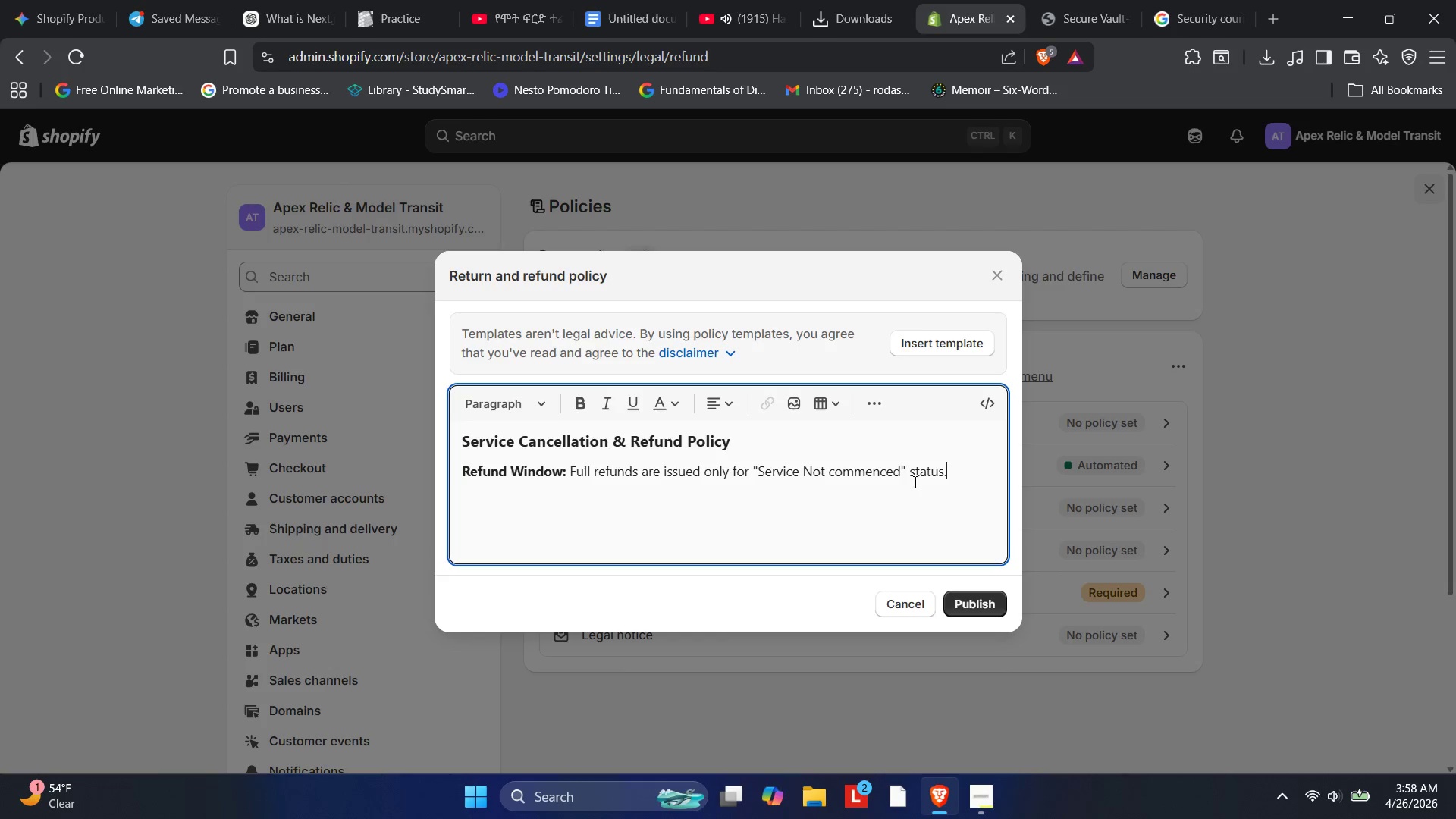 
key(Enter)
 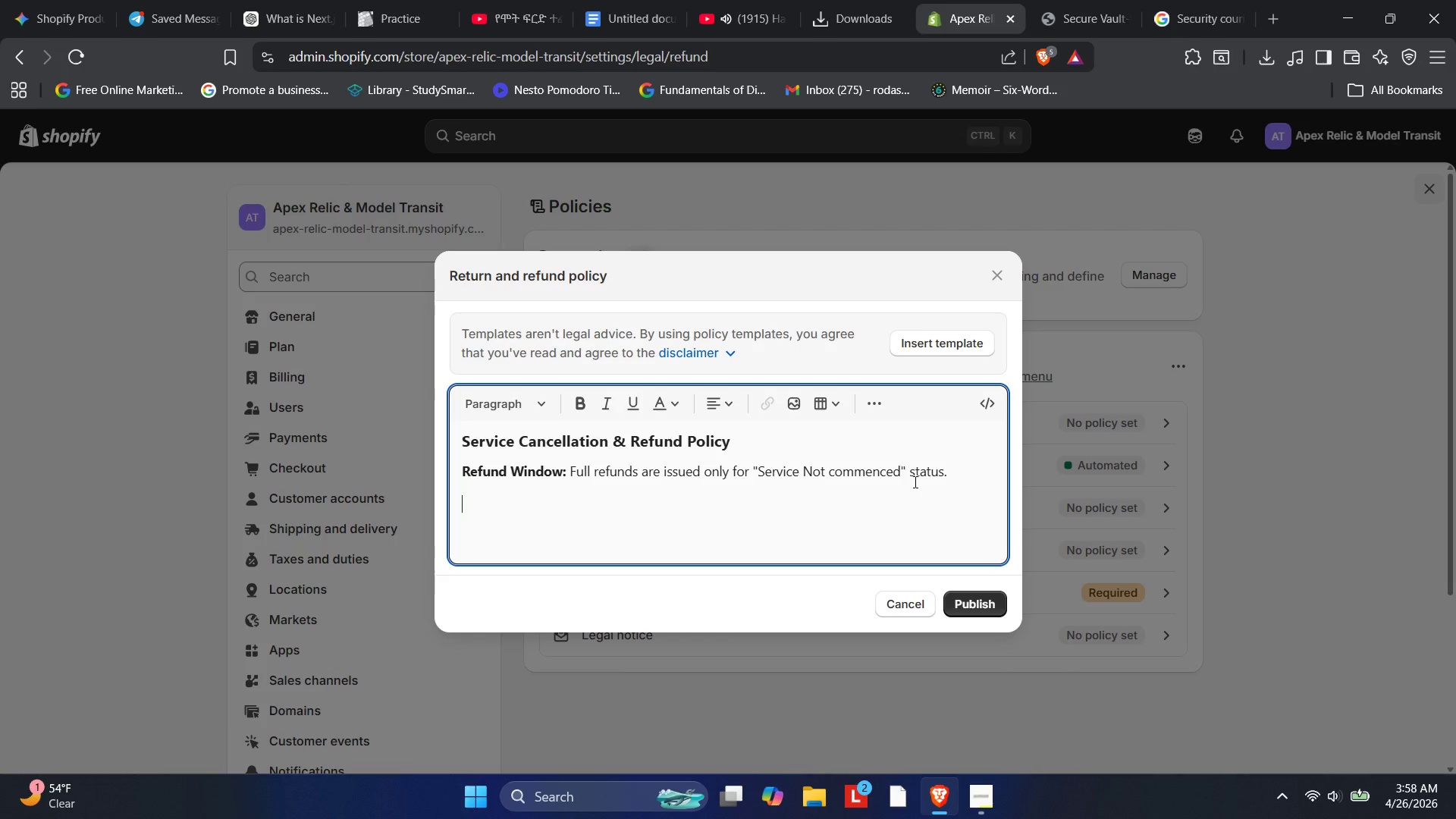 
key(Backspace)
type( Cancellation requests must be submitted at least 48 hours prior to the scheduled pickup time.)
 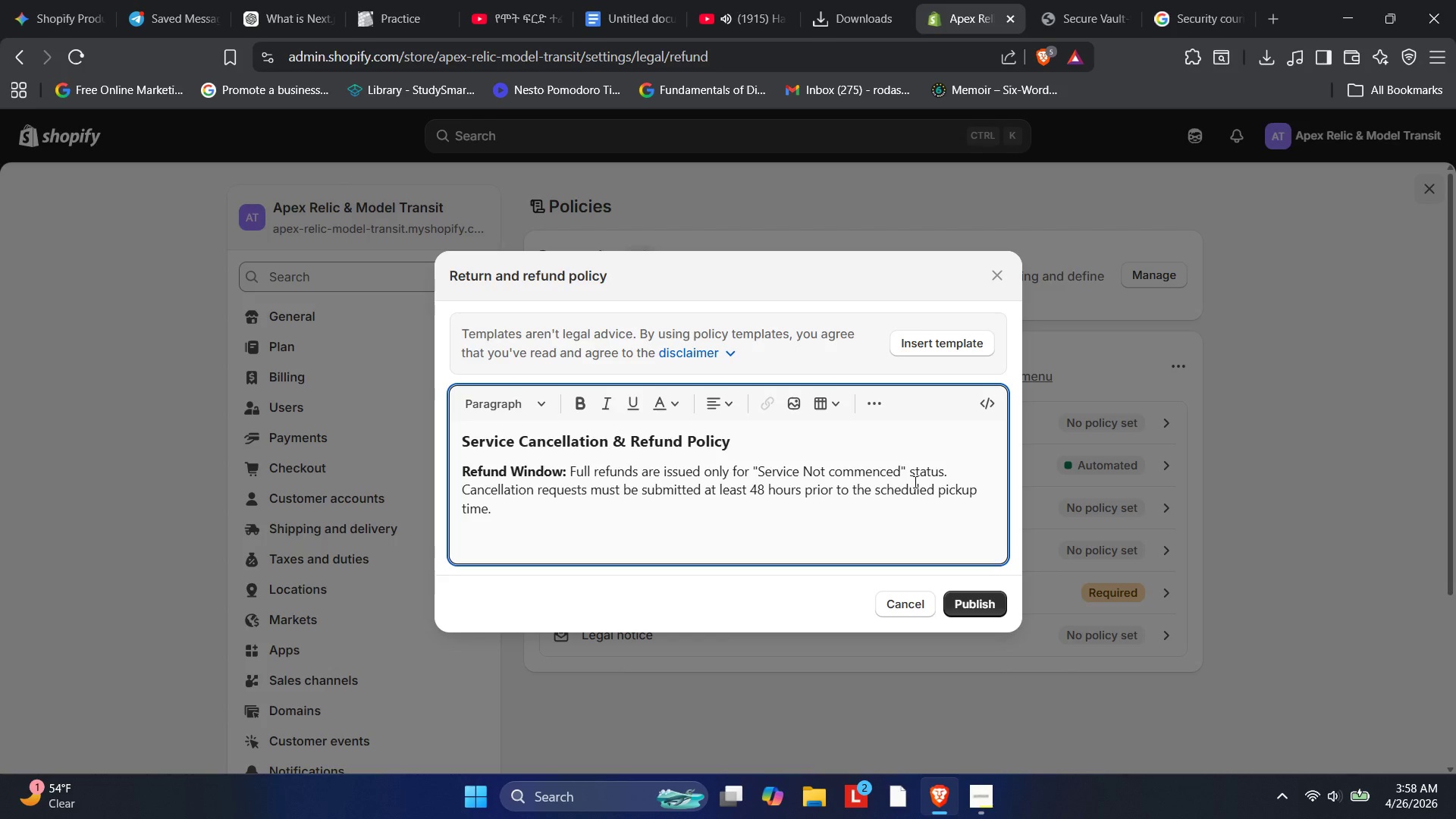 
key(Enter)
 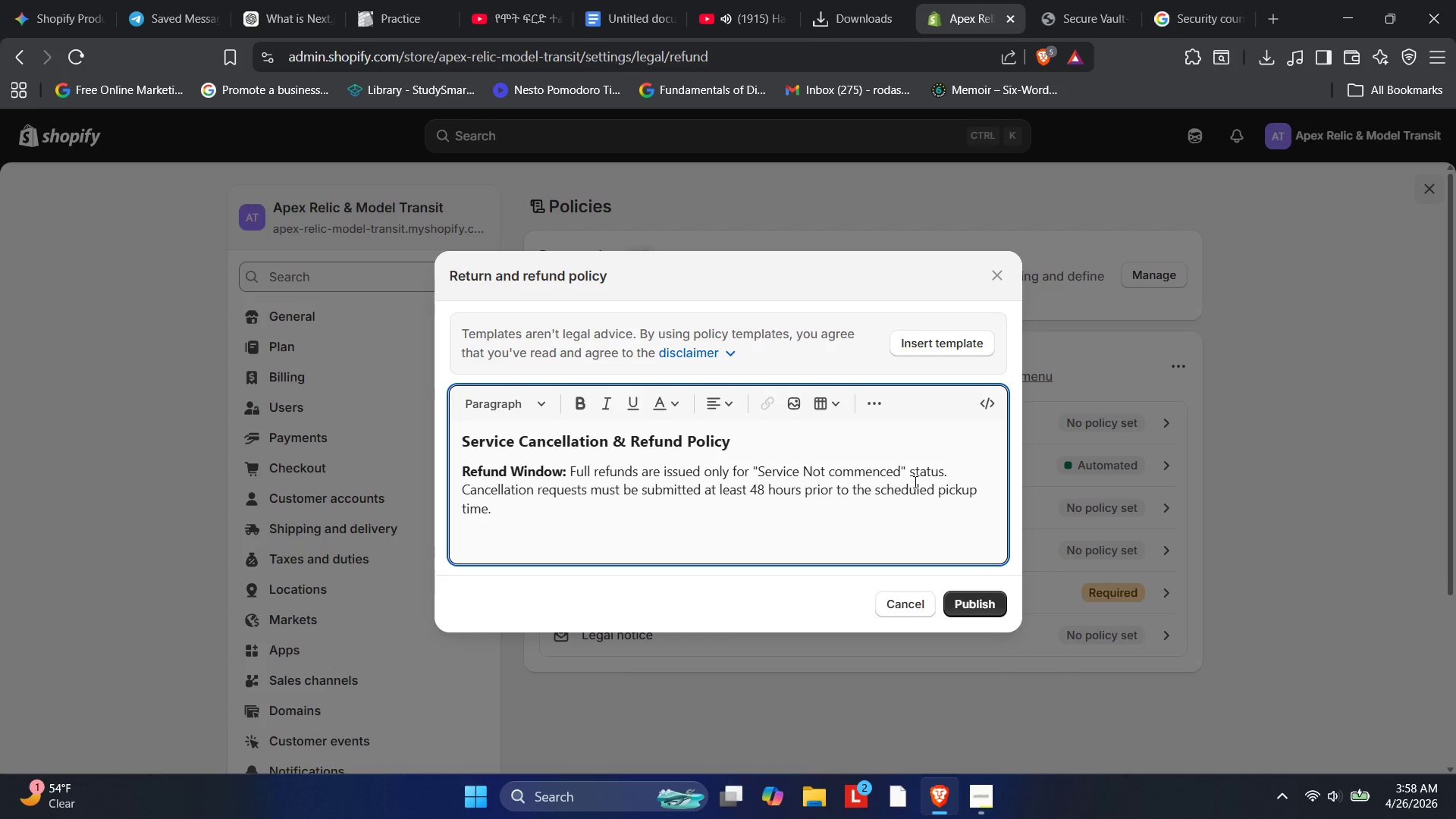 
type(Non-Refundable Status:)
 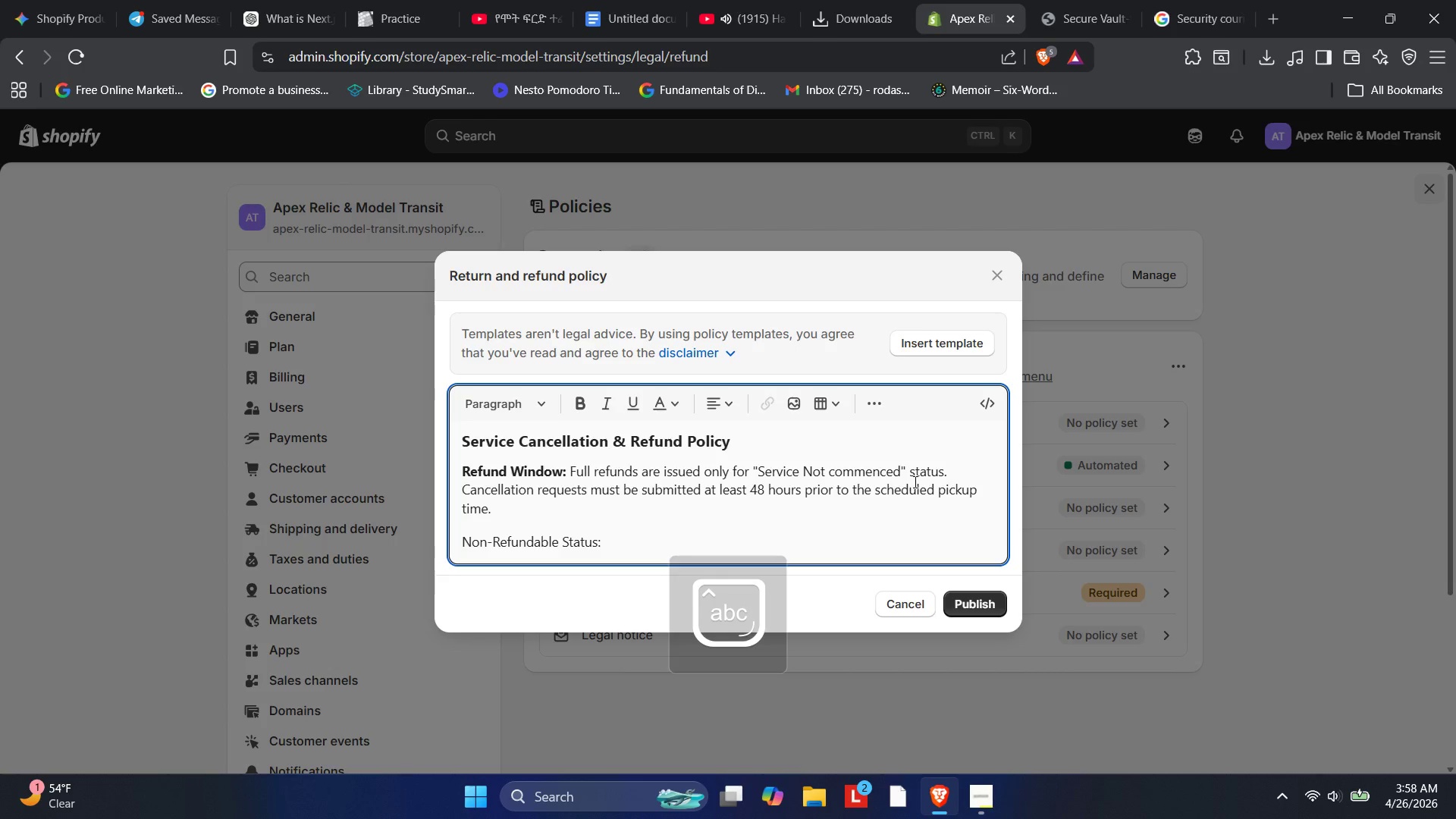 
hold_key(key=ShiftRight, duration=1.86)
 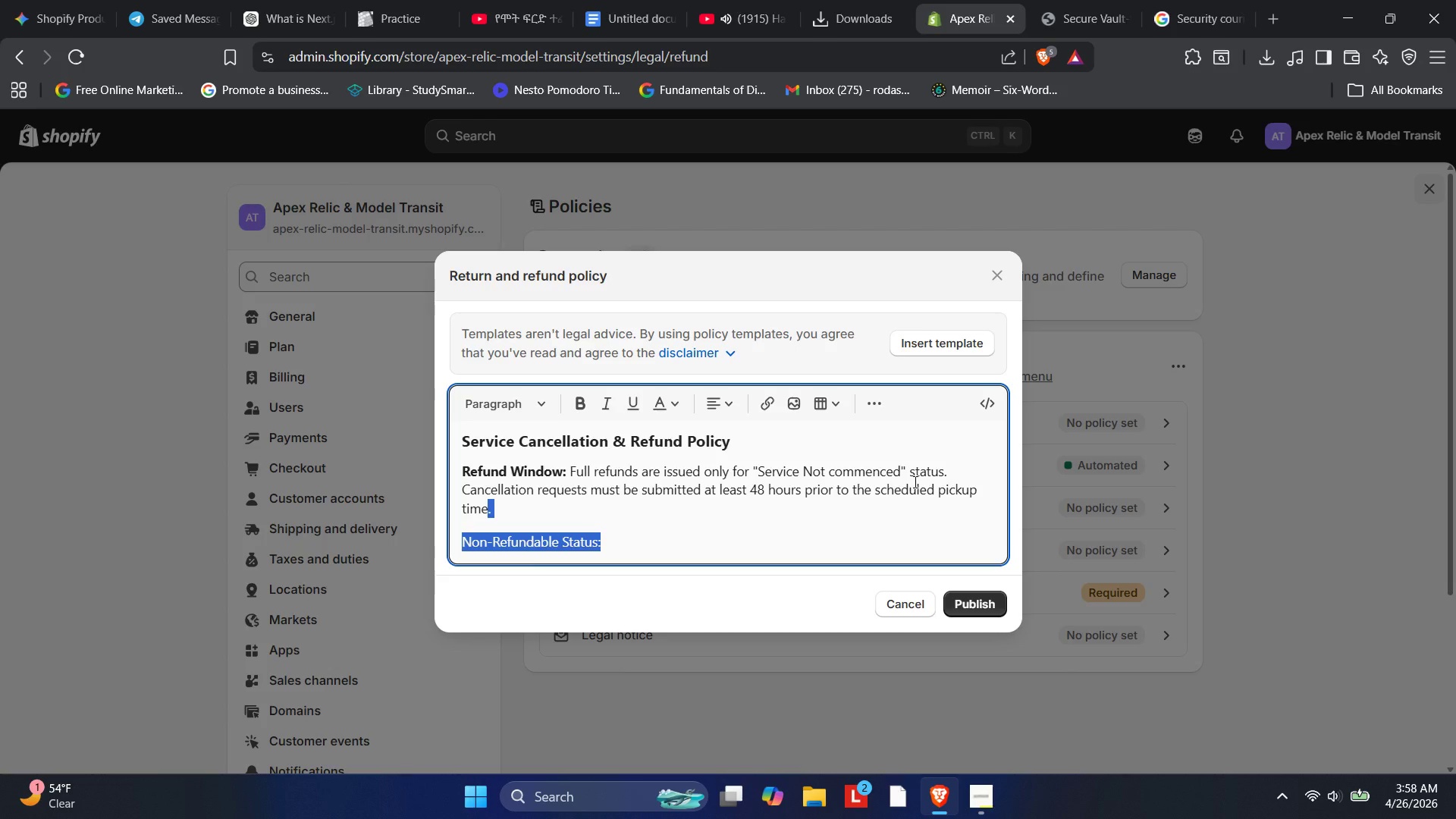 
hold_key(key=ArrowLeft, duration=1.31)
 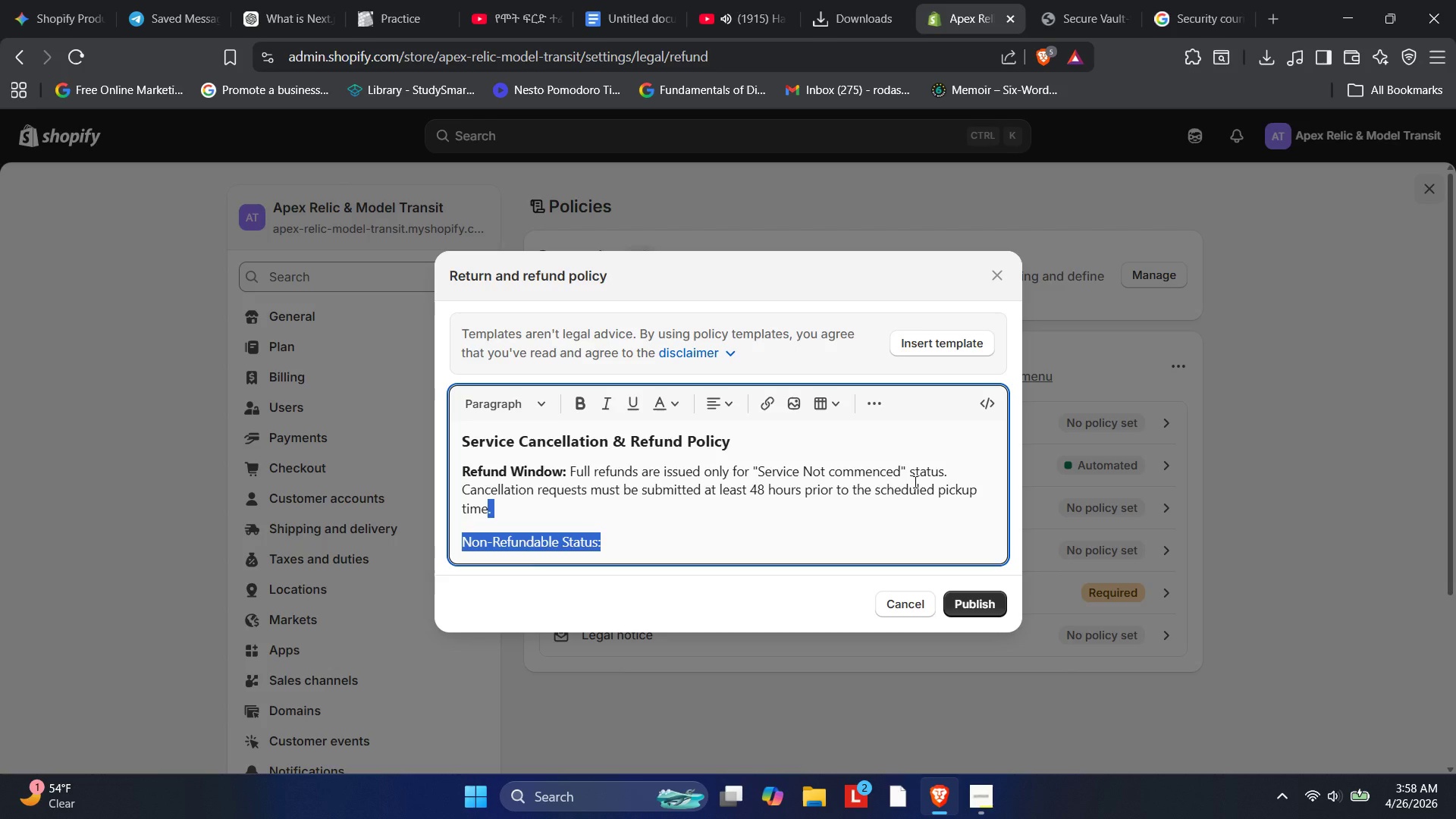 
key(Shift+ShiftRight)
 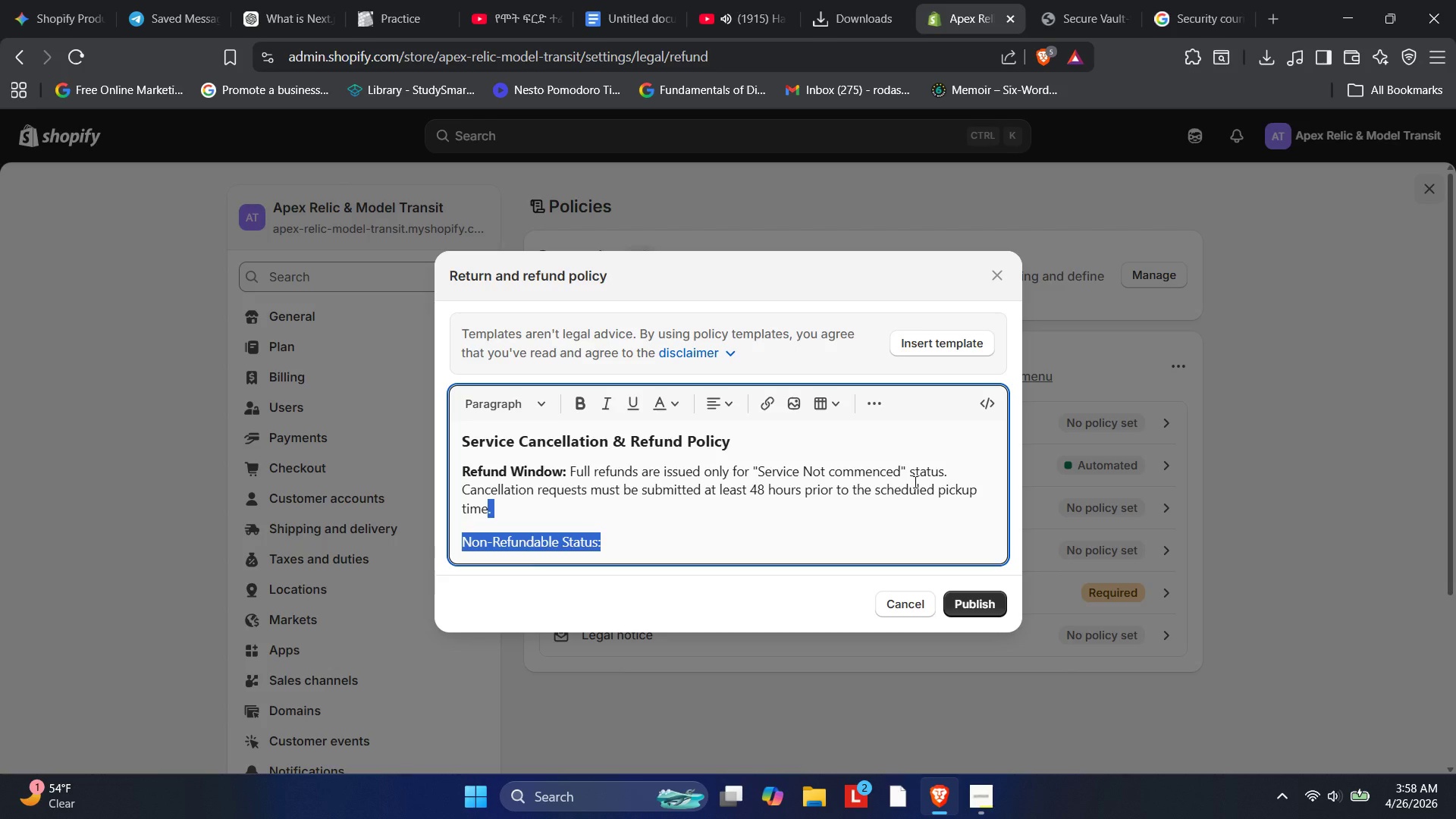 
key(Shift+ArrowRight)
 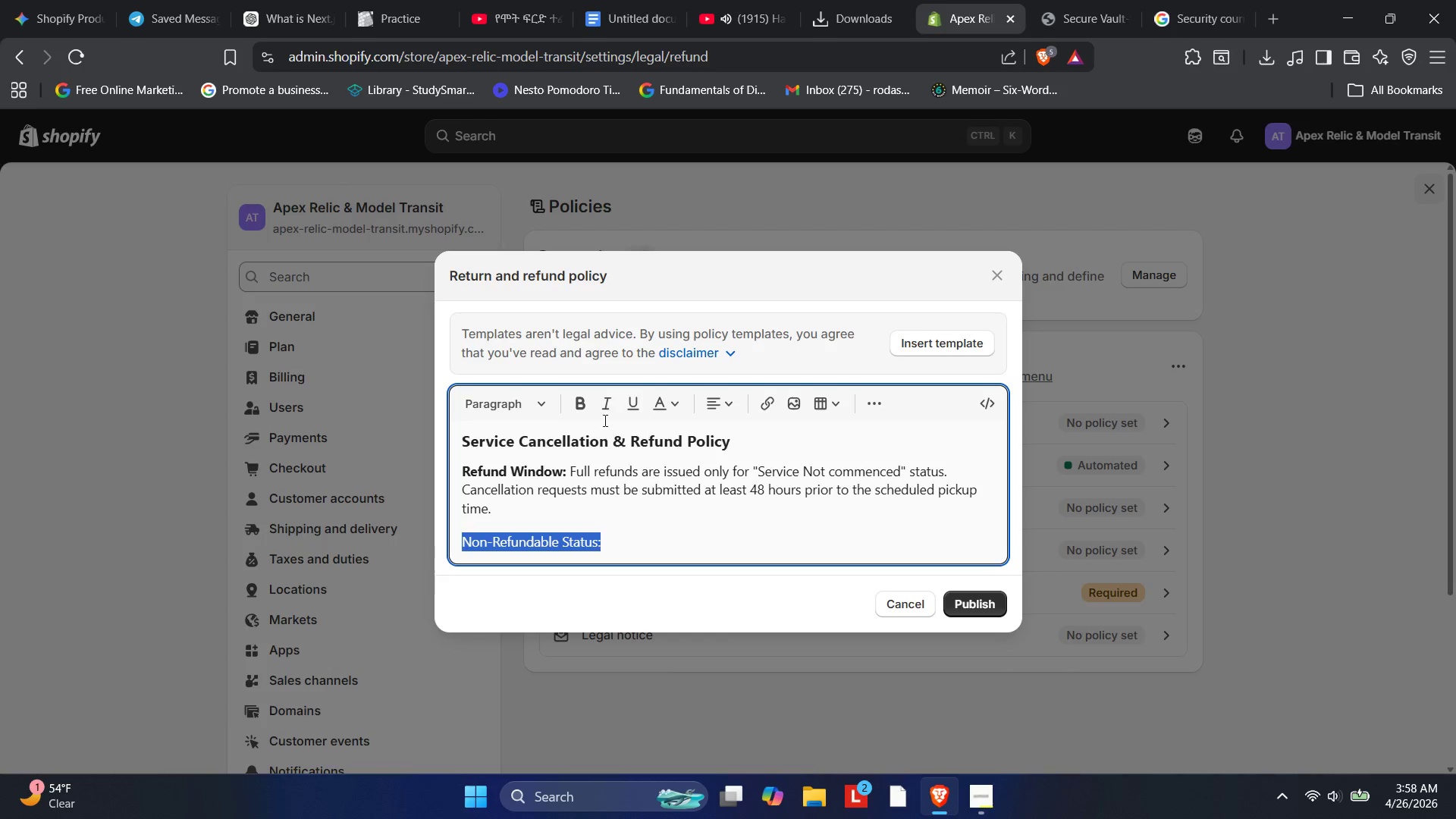 
left_click([584, 403])
 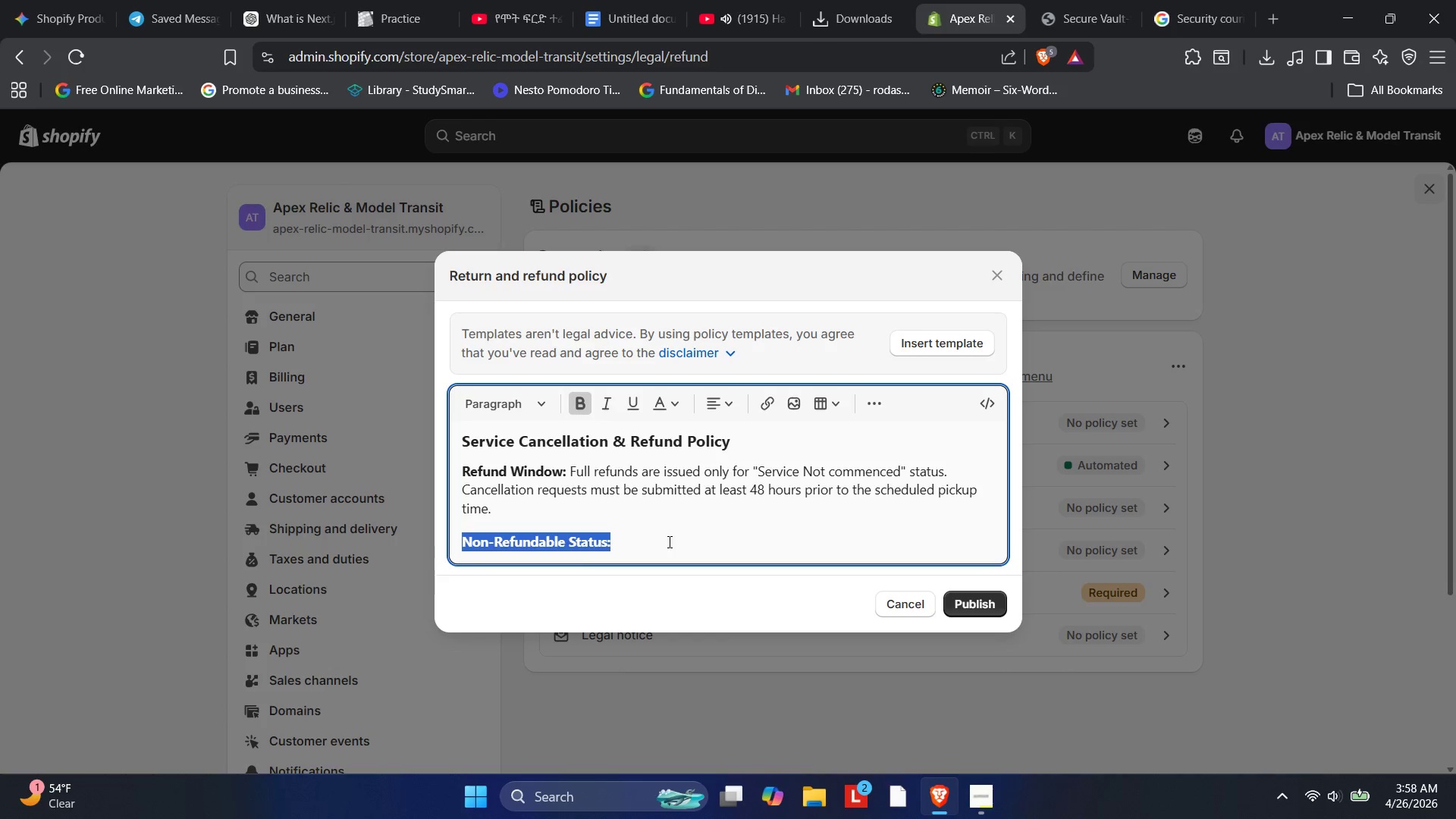 
left_click([669, 541])
 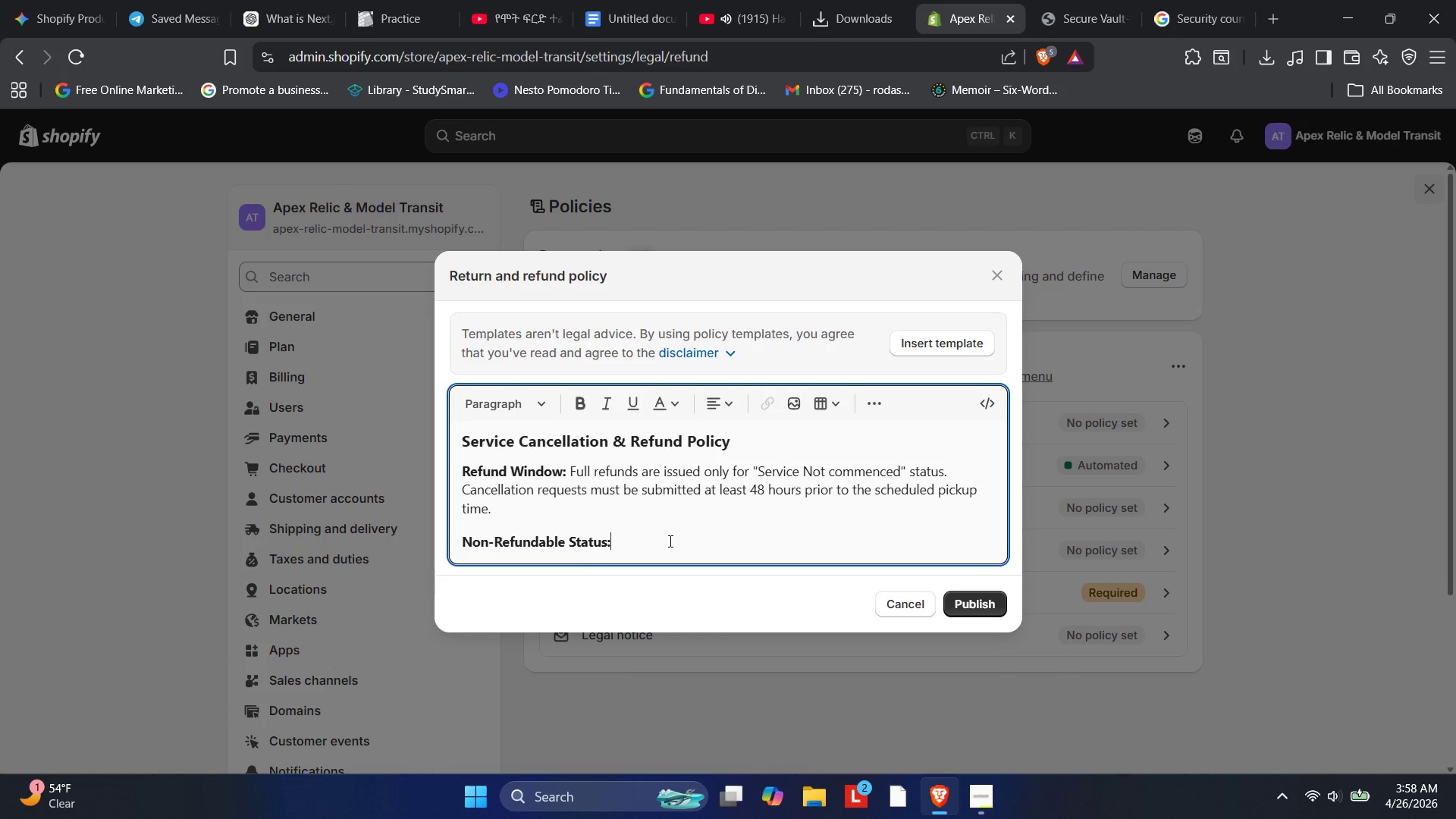 
key(Space)
 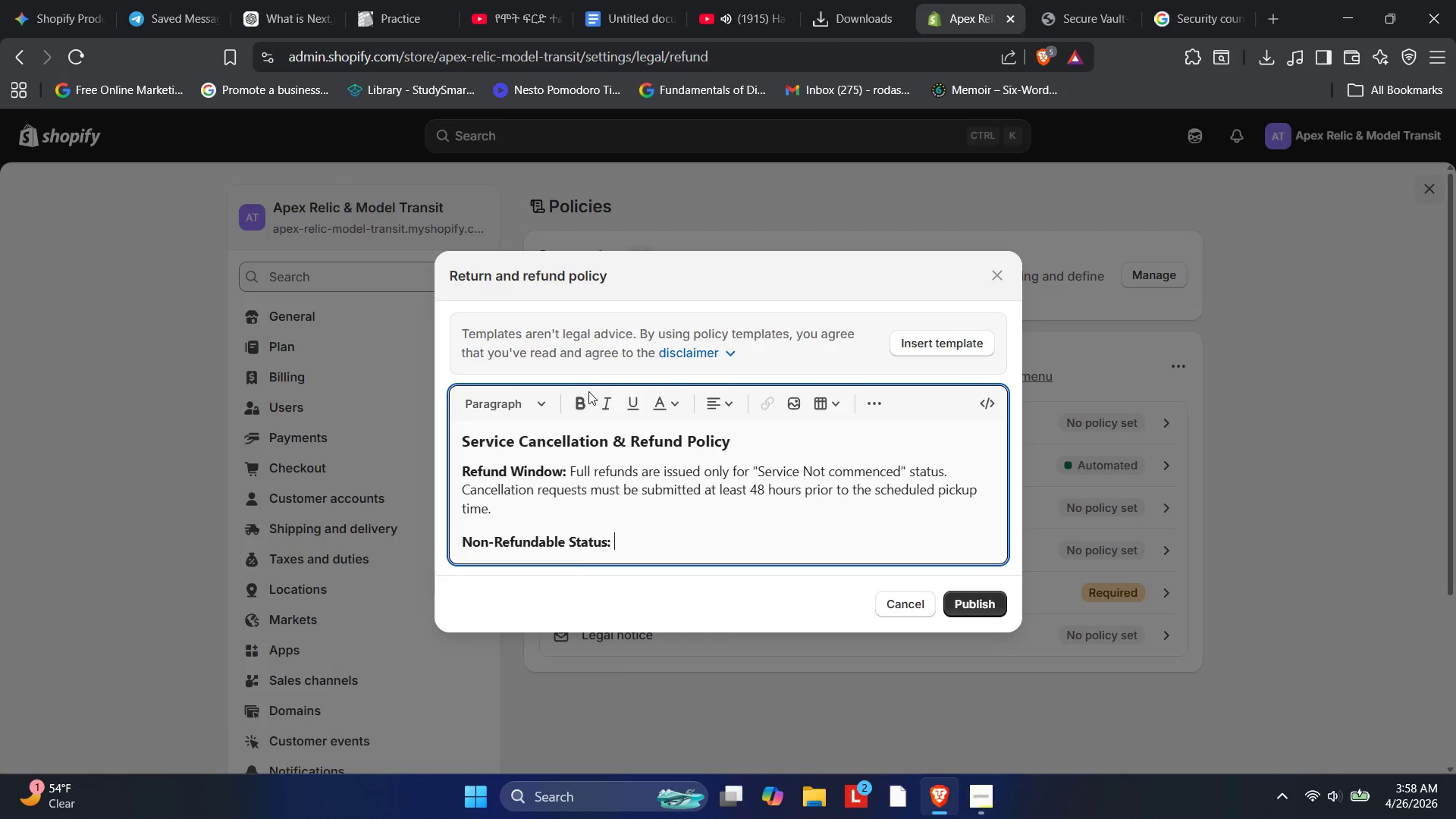 
left_click([591, 398])
 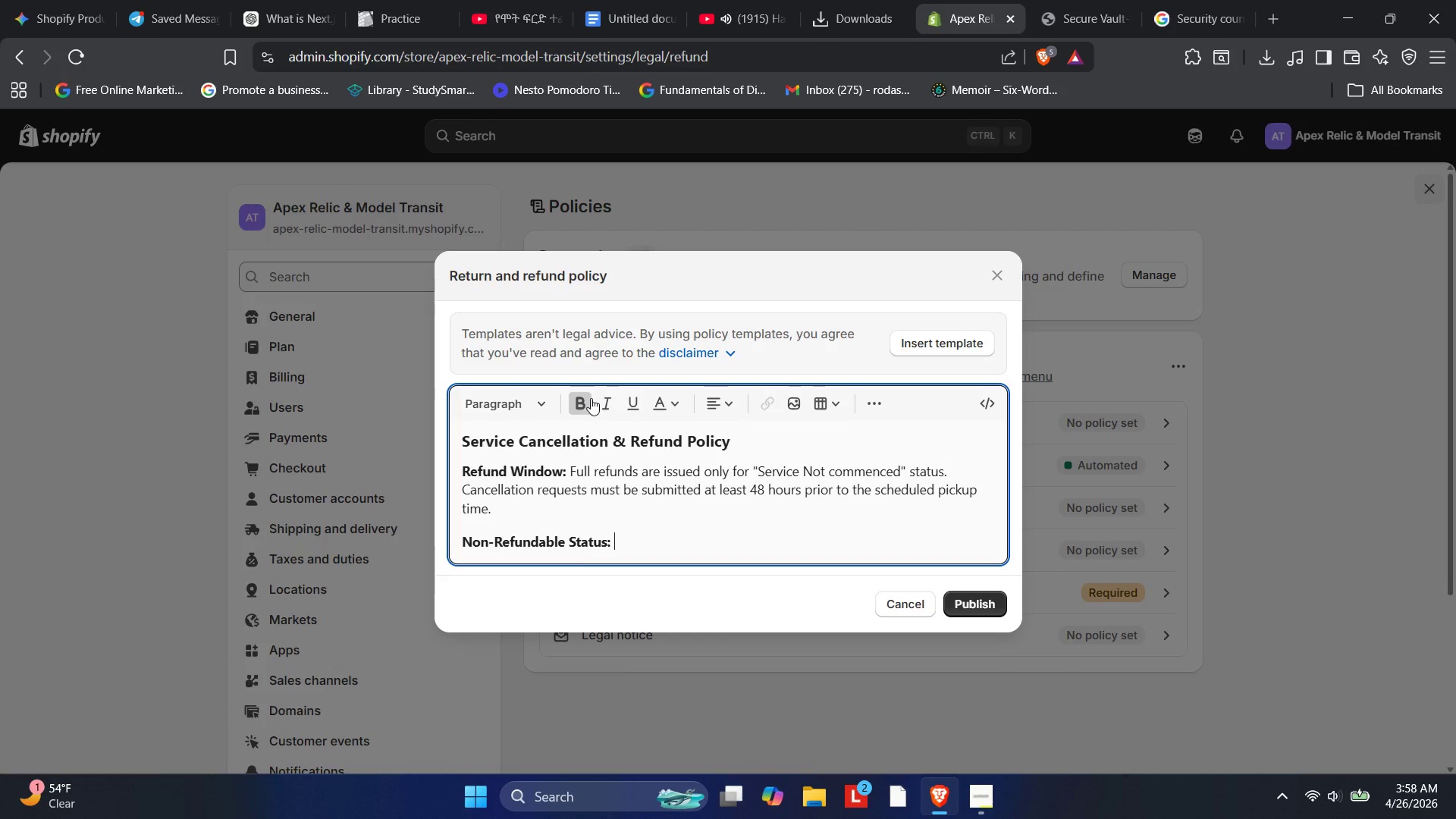 
left_click([591, 398])
 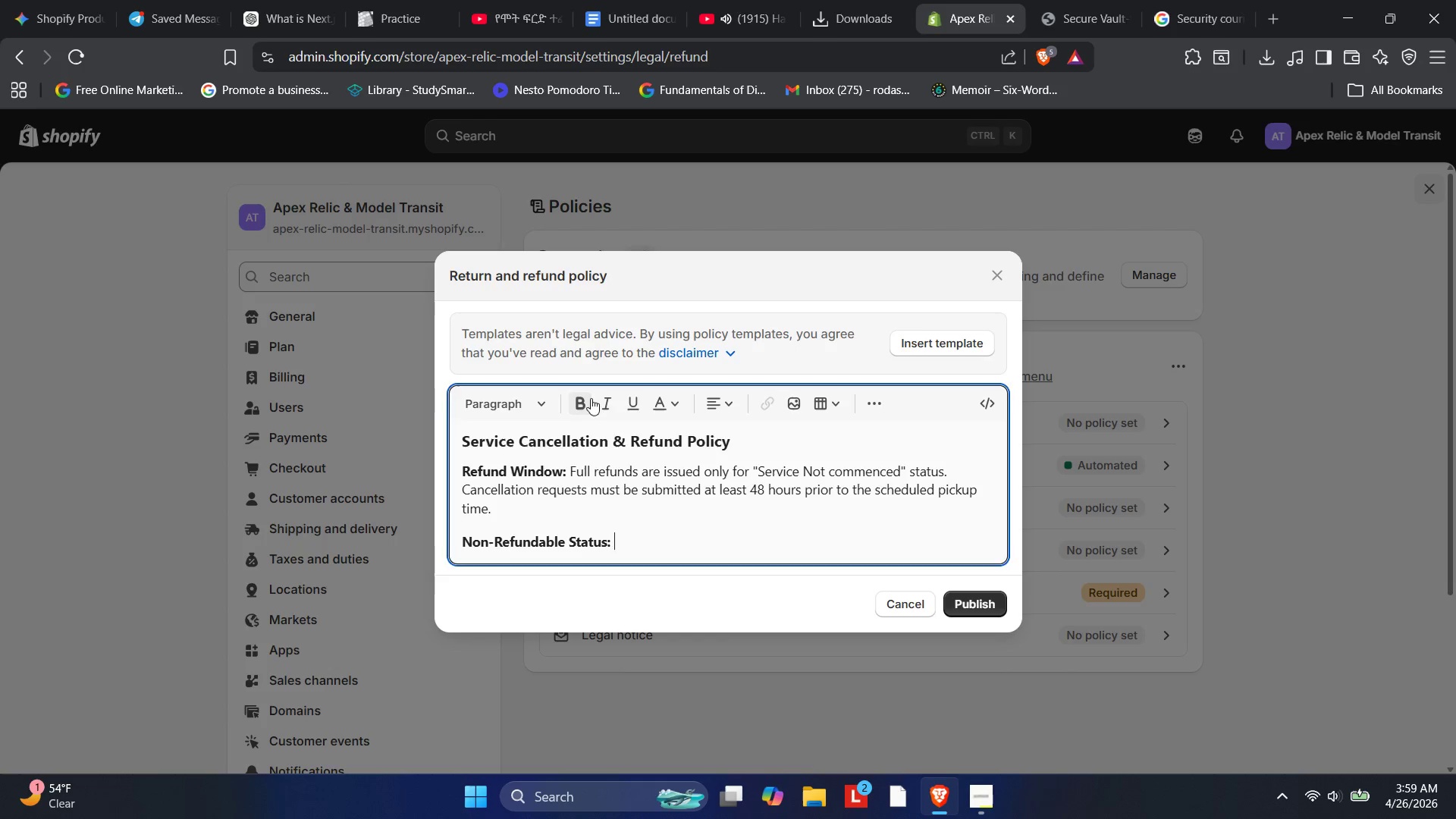 
left_click_drag(start_coordinate=[591, 398], to_coordinate=[581, 401])
 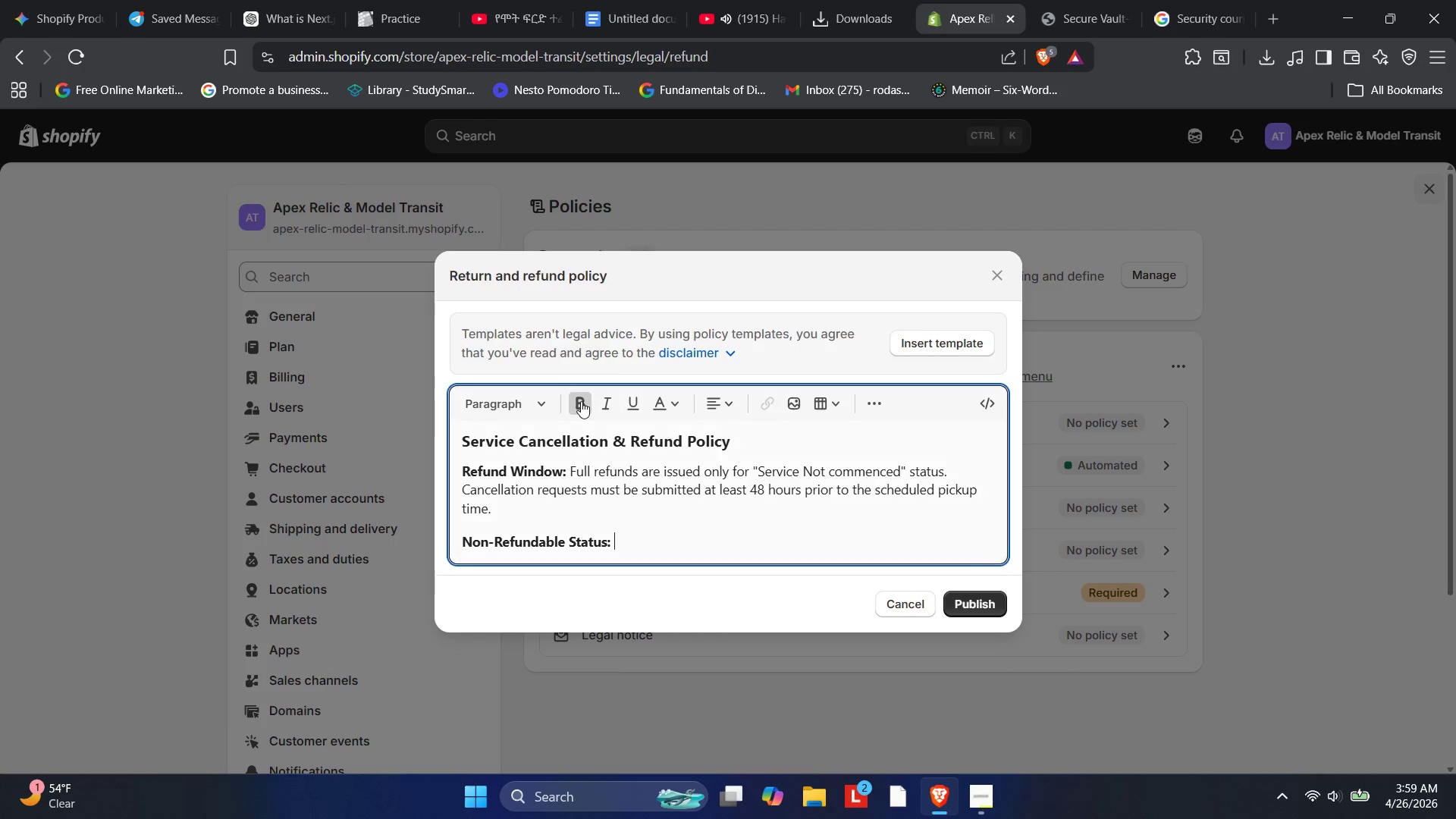 
left_click([581, 401])
 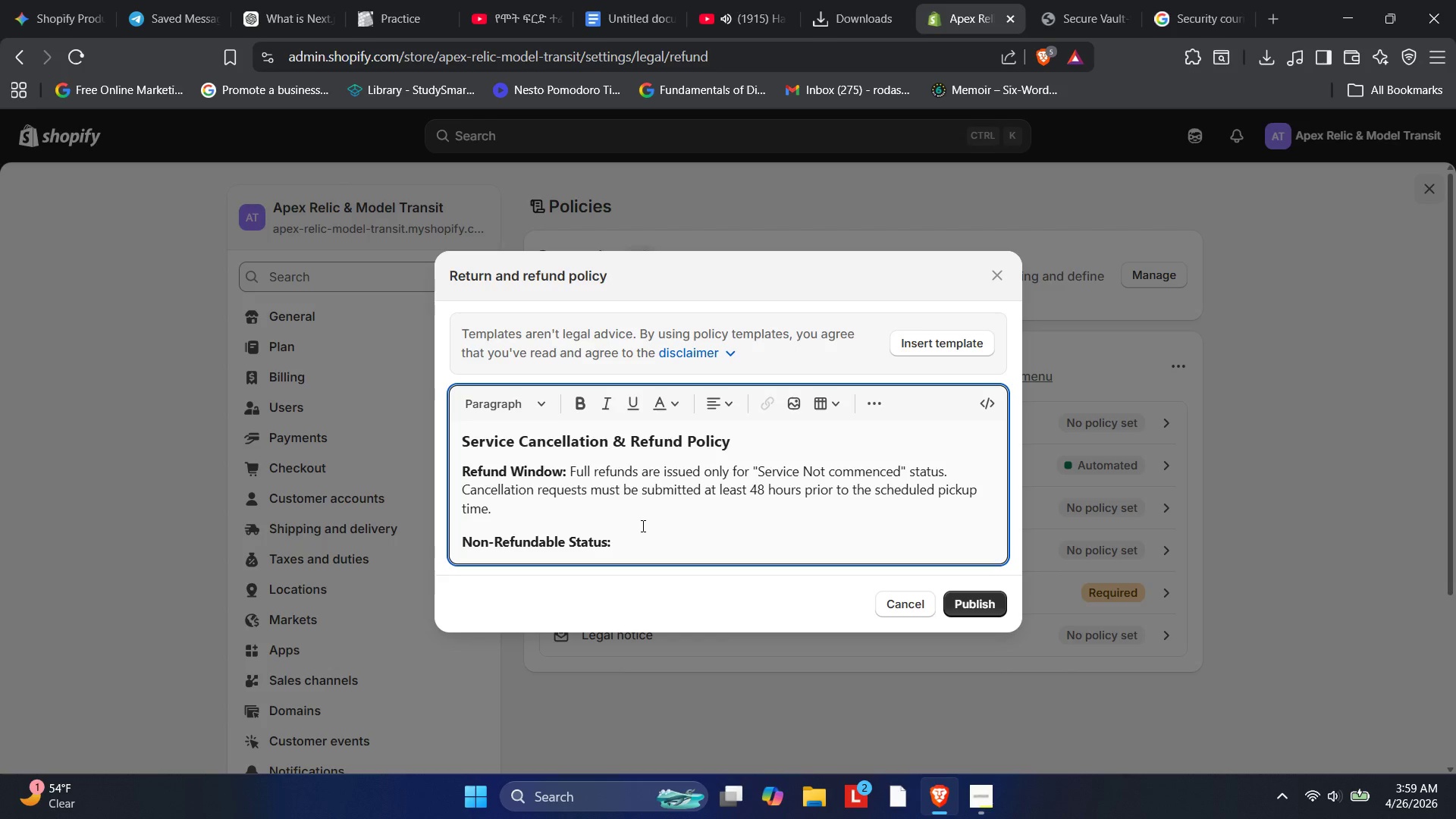 
type(Once a courier )
key(Backspace)
key(Backspace)
 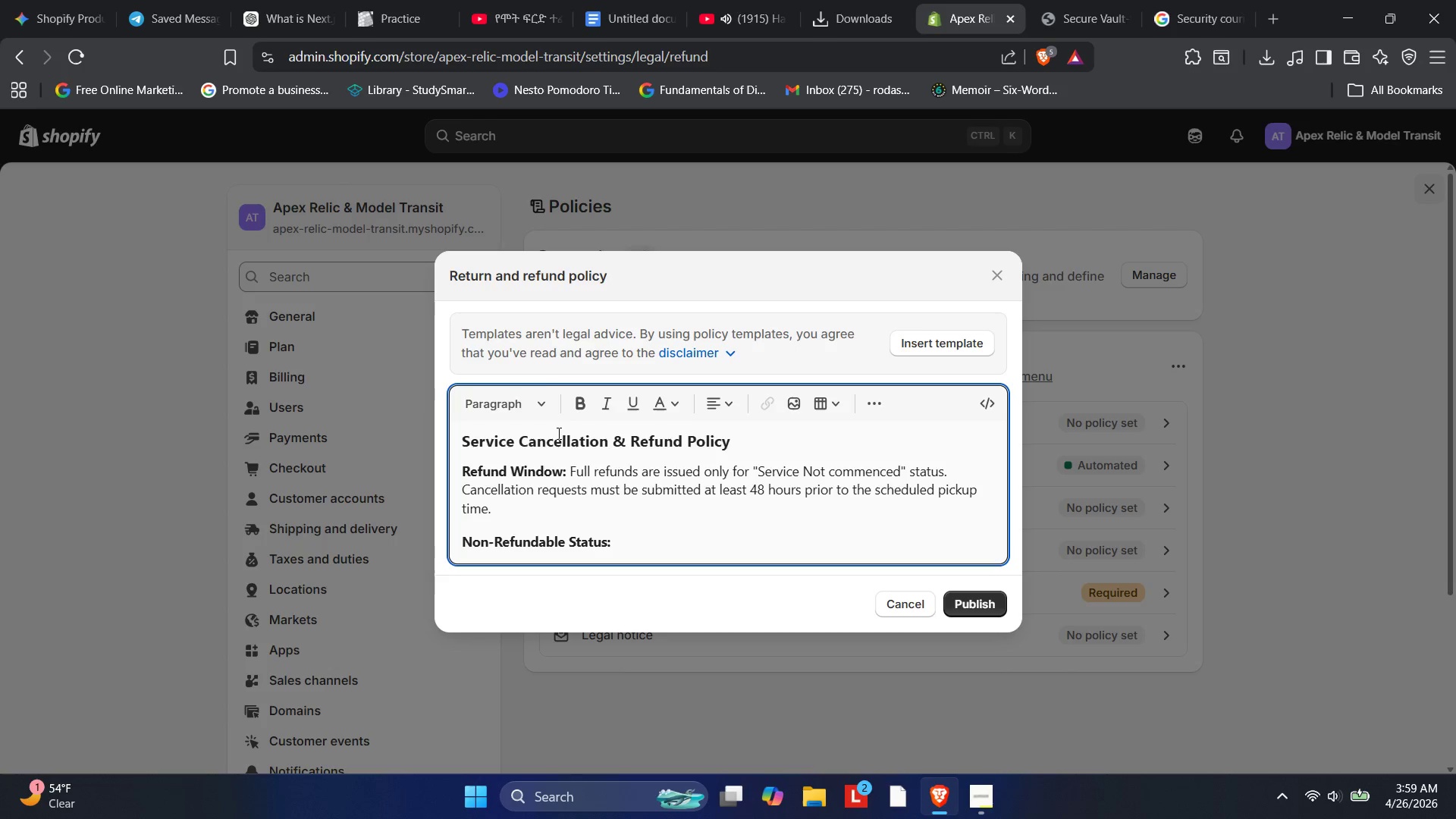 
left_click([582, 402])
 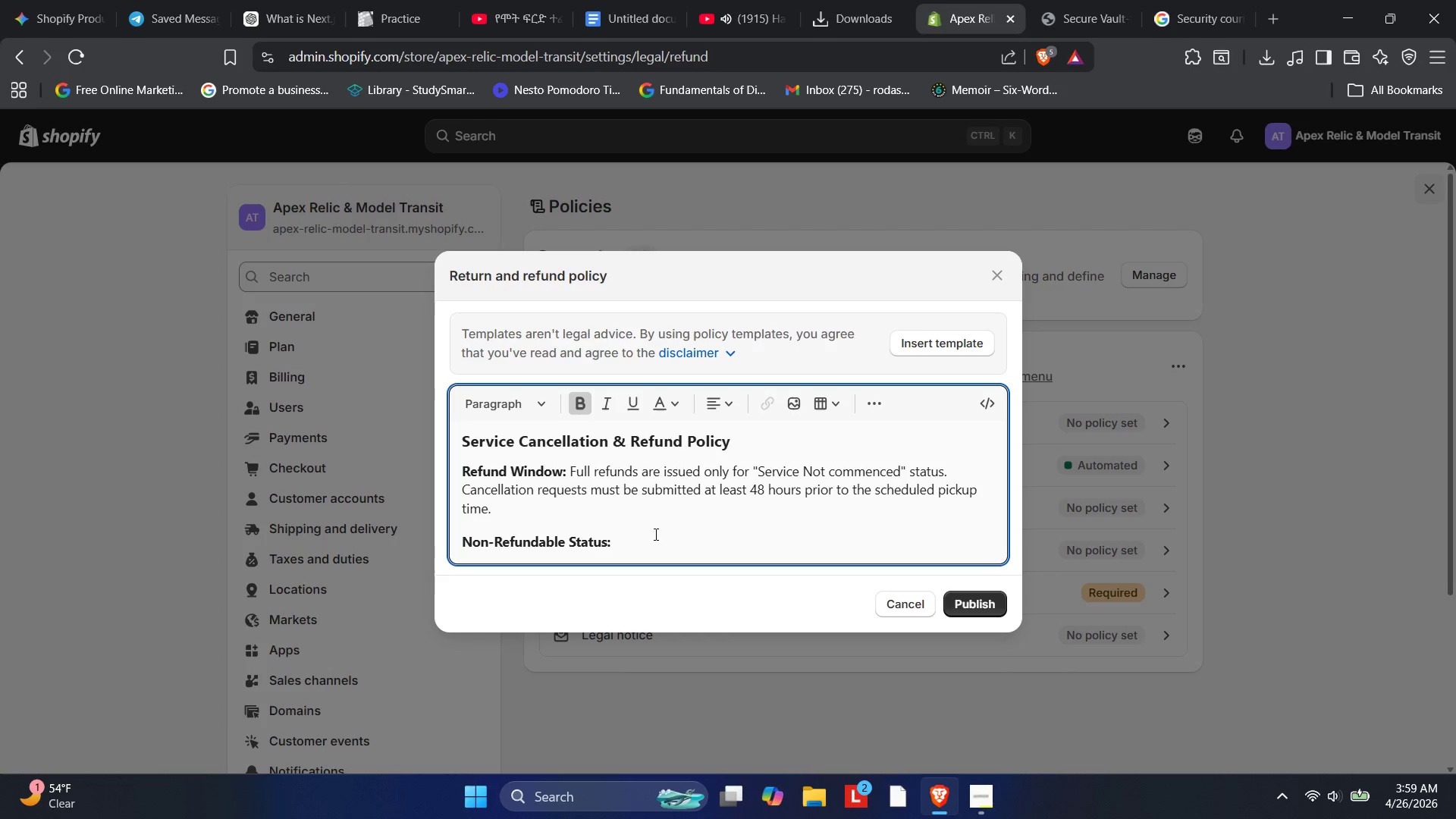 
type(cdf)
key(Backspace)
key(Backspace)
key(Backspace)
type(Ob)
key(Backspace)
type(nce a courier hab )
key(Backspace)
key(Backspace)
type(s been dispatched or the Bill of lading hasb)
key(Backspace)
type( been signedm)
key(Backspace)
type(, the services is )
key(Backspace)
key(Backspace)
key(Backspace)
key(Backspace)
key(Backspace)
type( is considered "G)
key(Backspace)
type(Fulfilled )
key(Backspace)
type(" and is not)
key(Backspace)
type(n-refudb)
key(Backspace)
key(Backspace)
type(ndable.)
 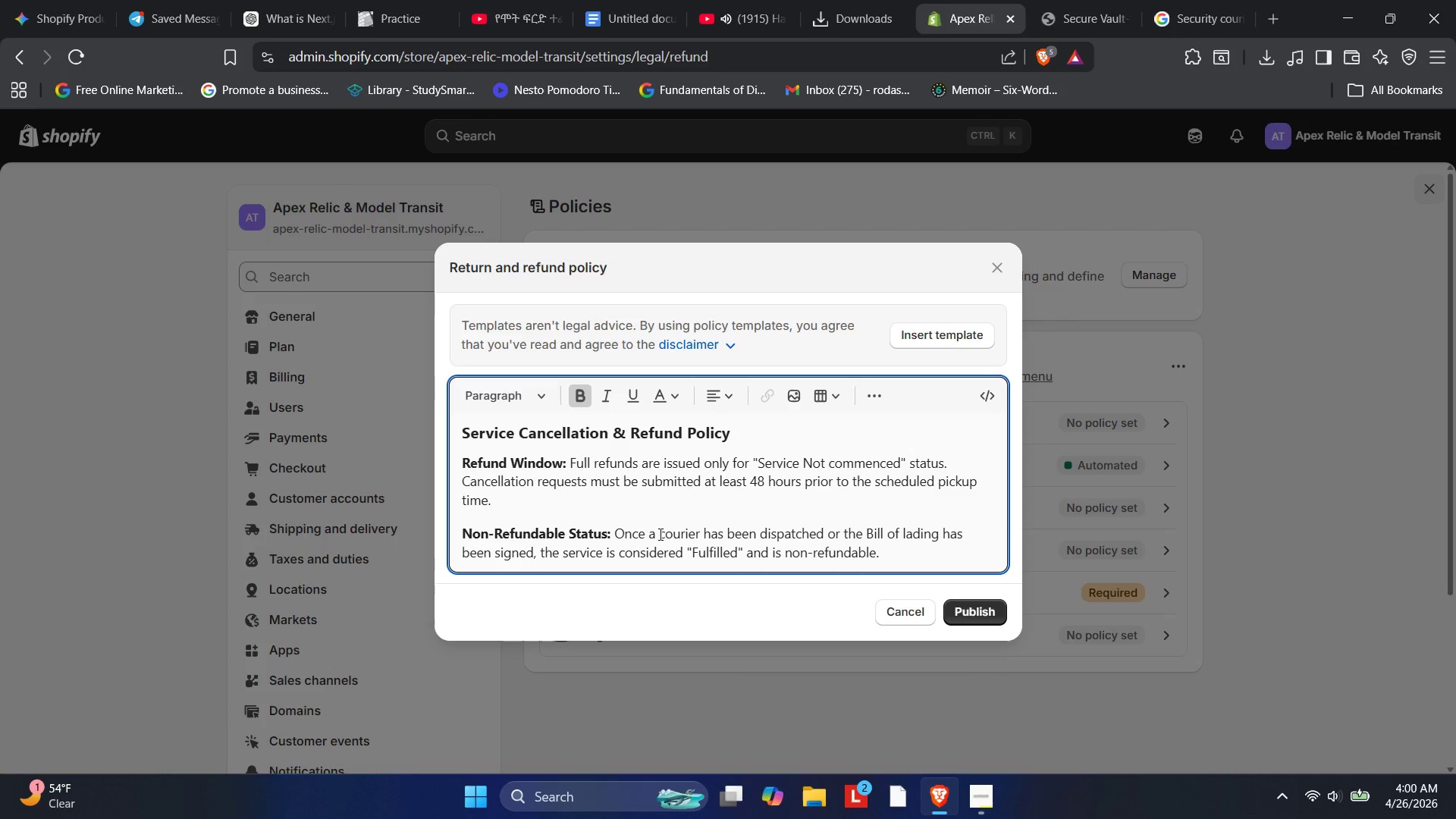 
wait(5.62)
 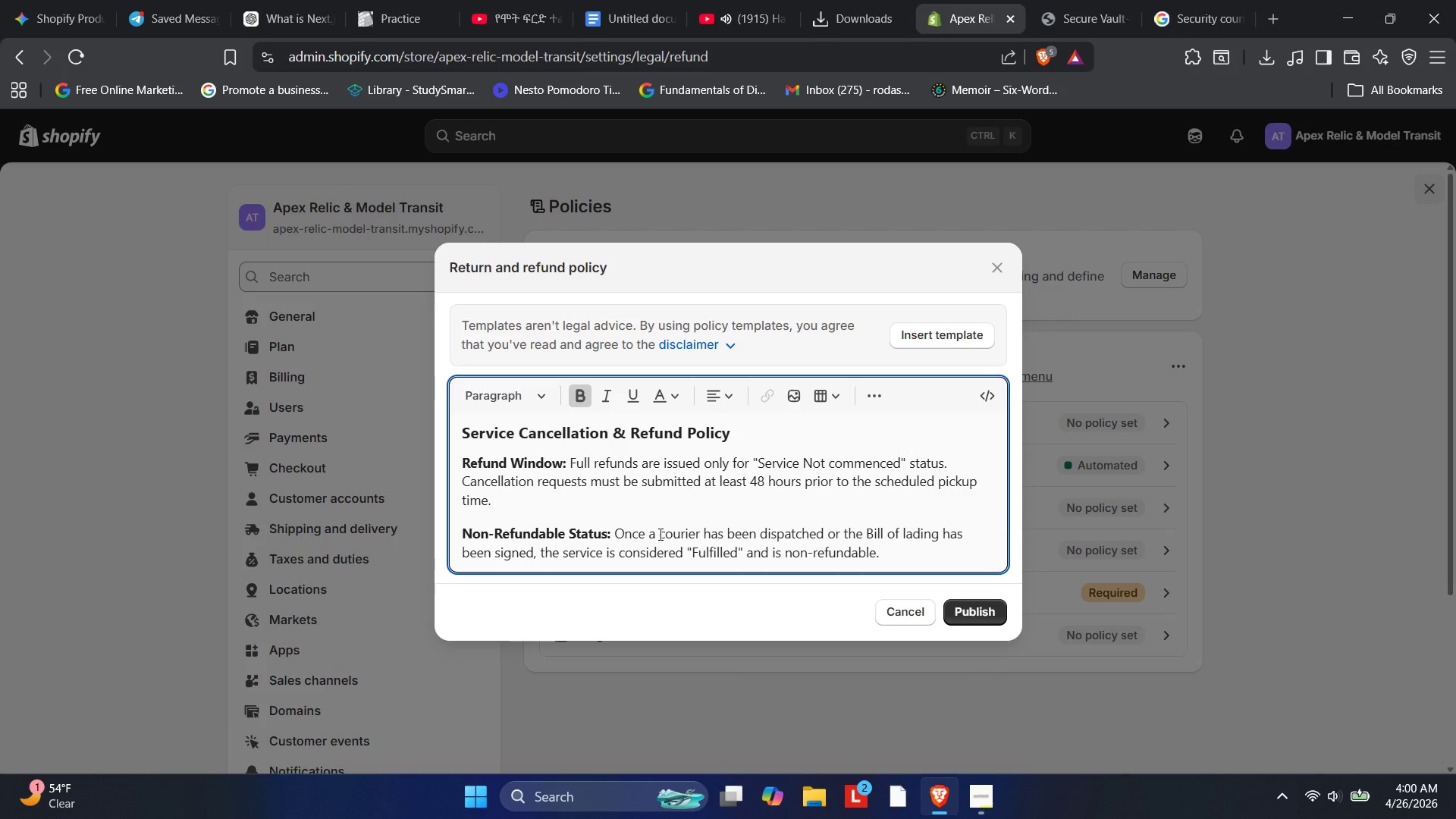 
left_click([974, 620])
 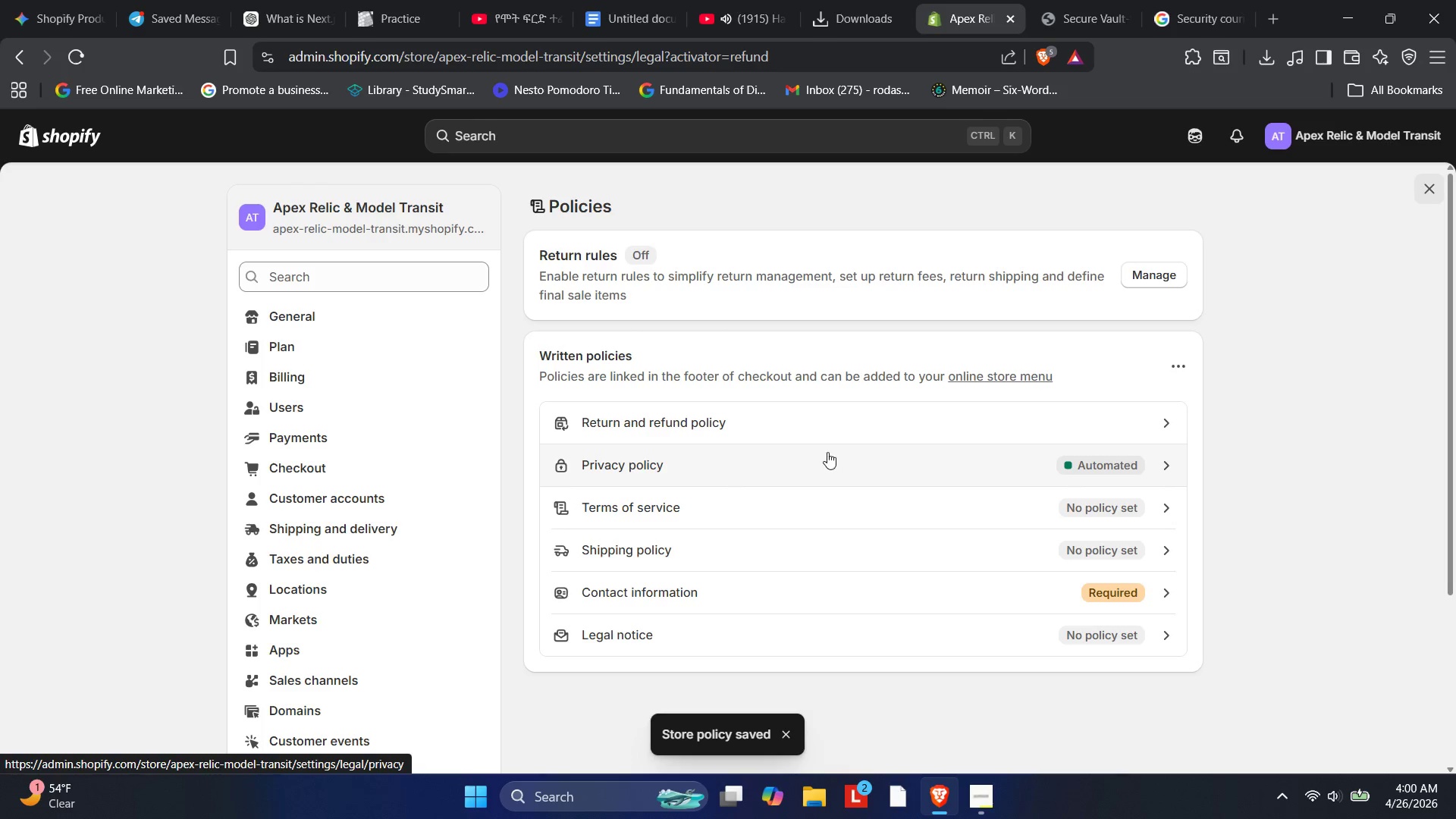 
left_click([830, 427])
 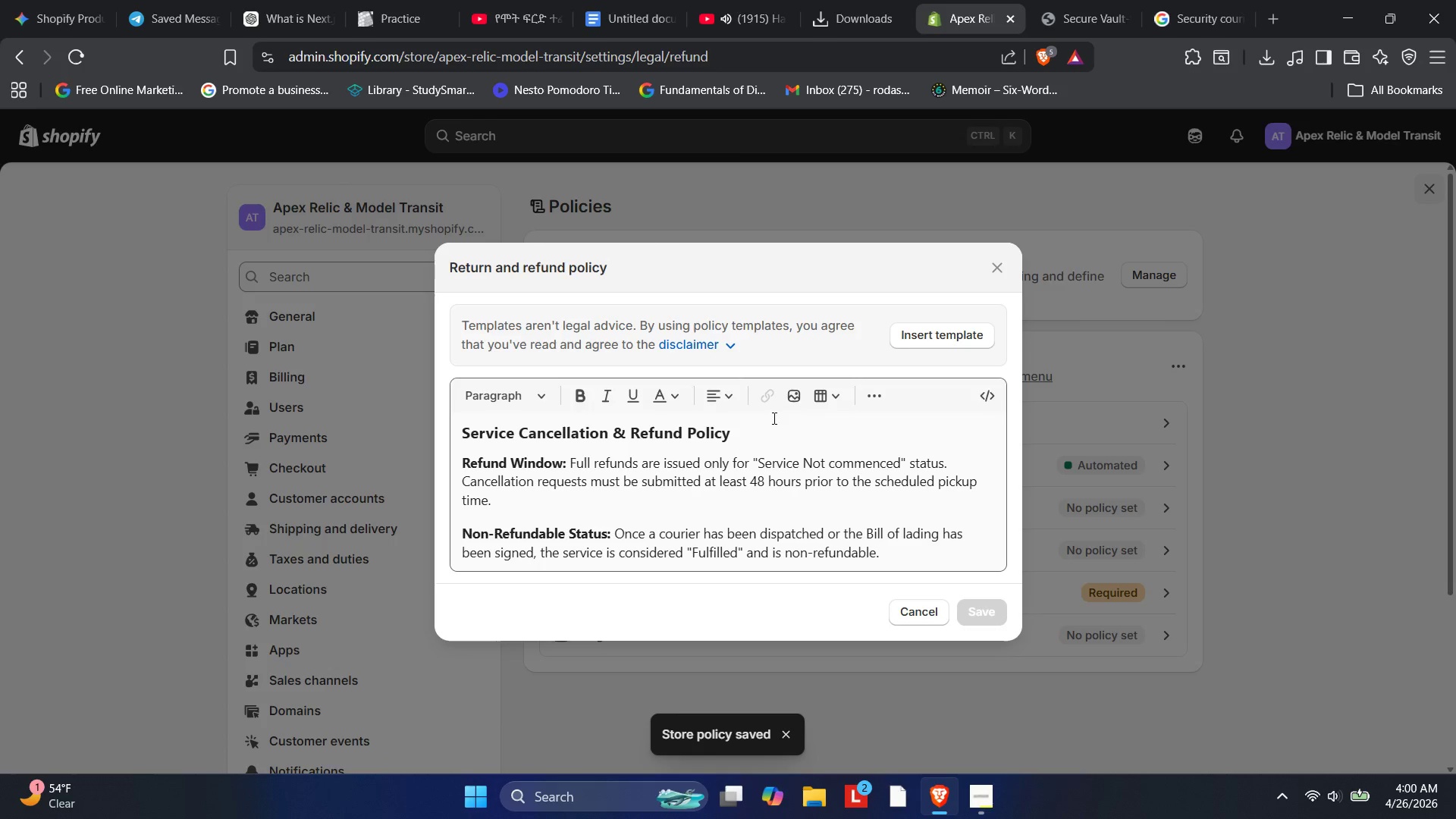 
scroll: coordinate [758, 438], scroll_direction: down, amount: 1.0
 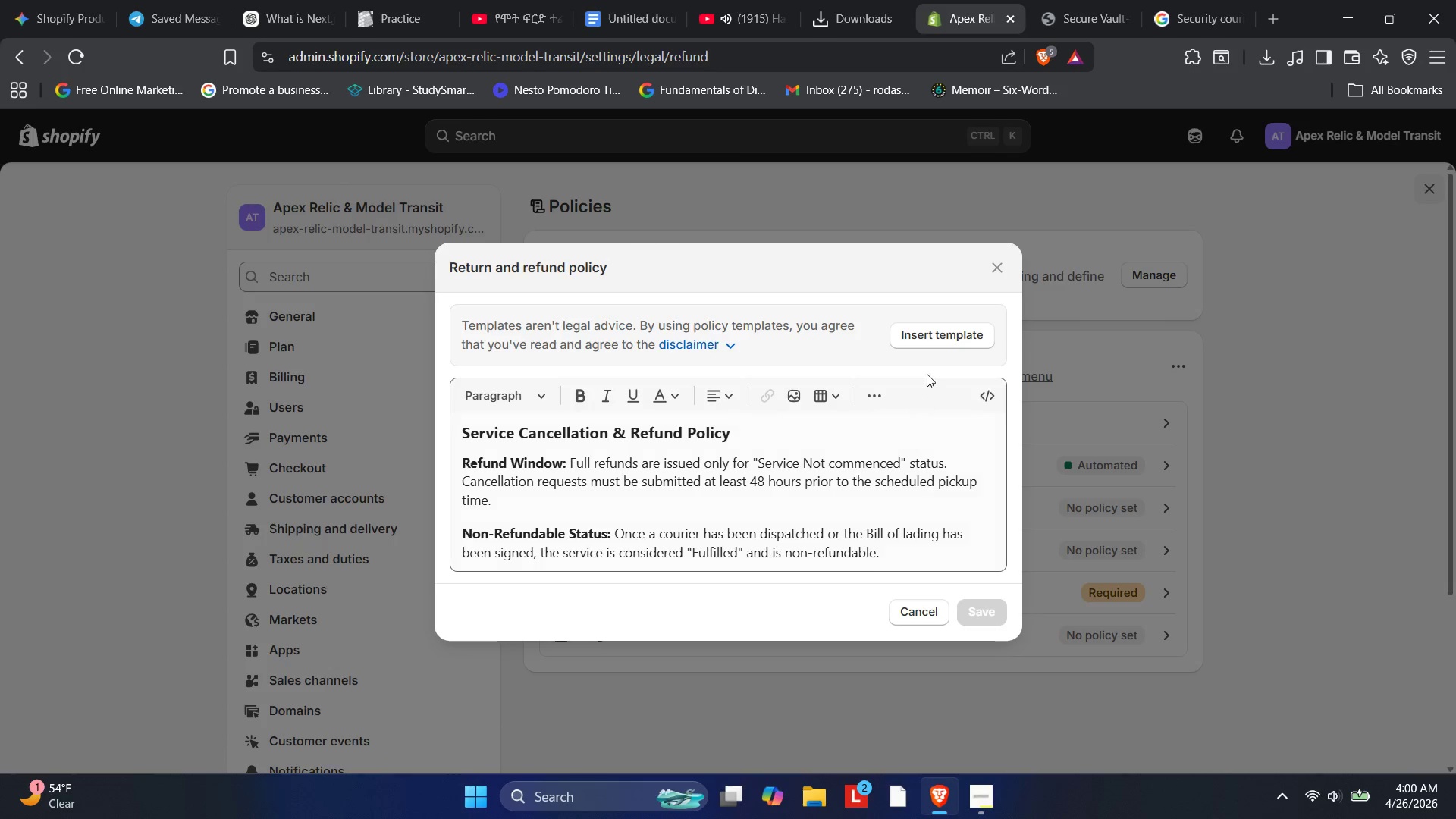 
left_click([996, 271])
 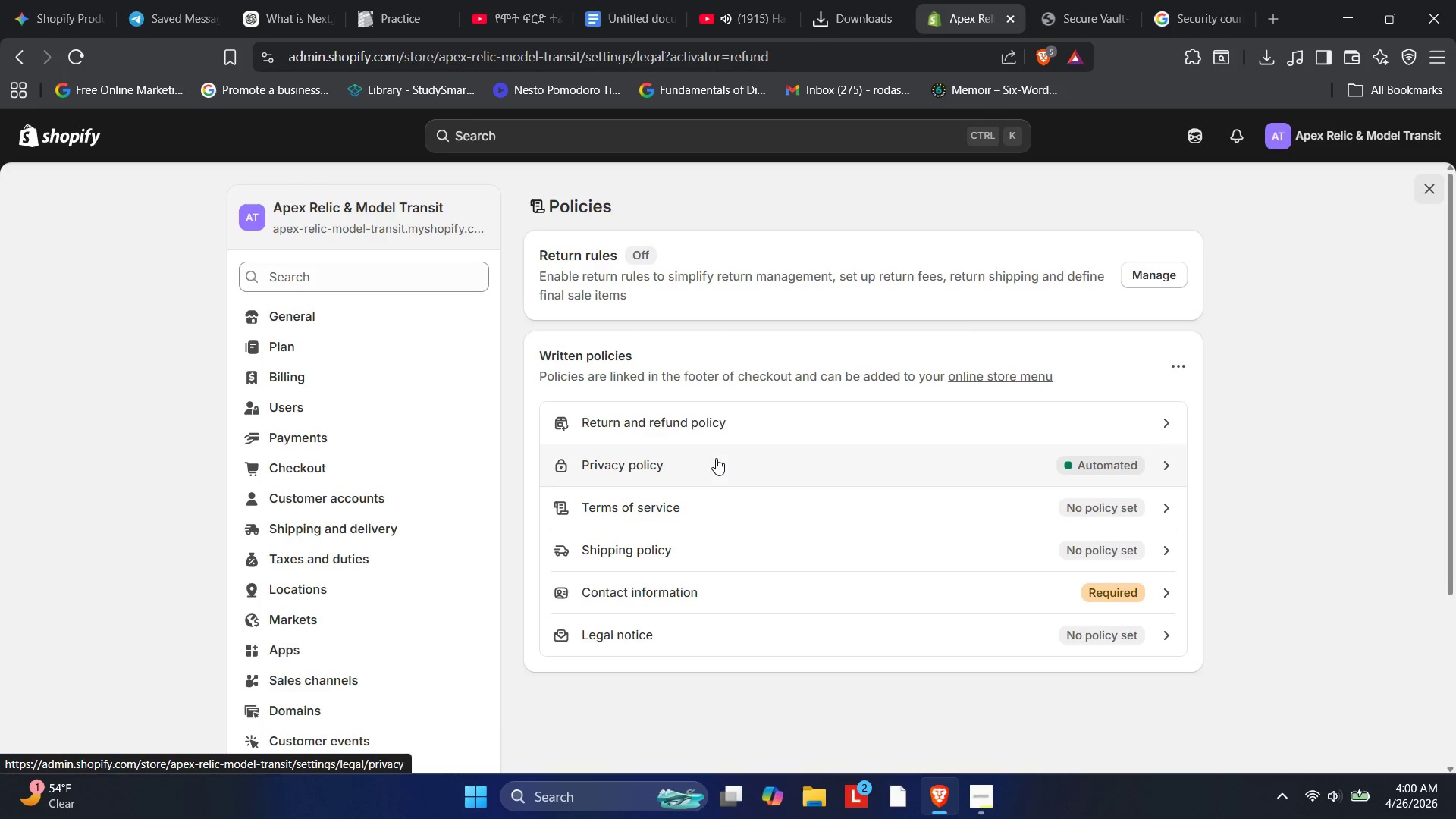 
wait(5.81)
 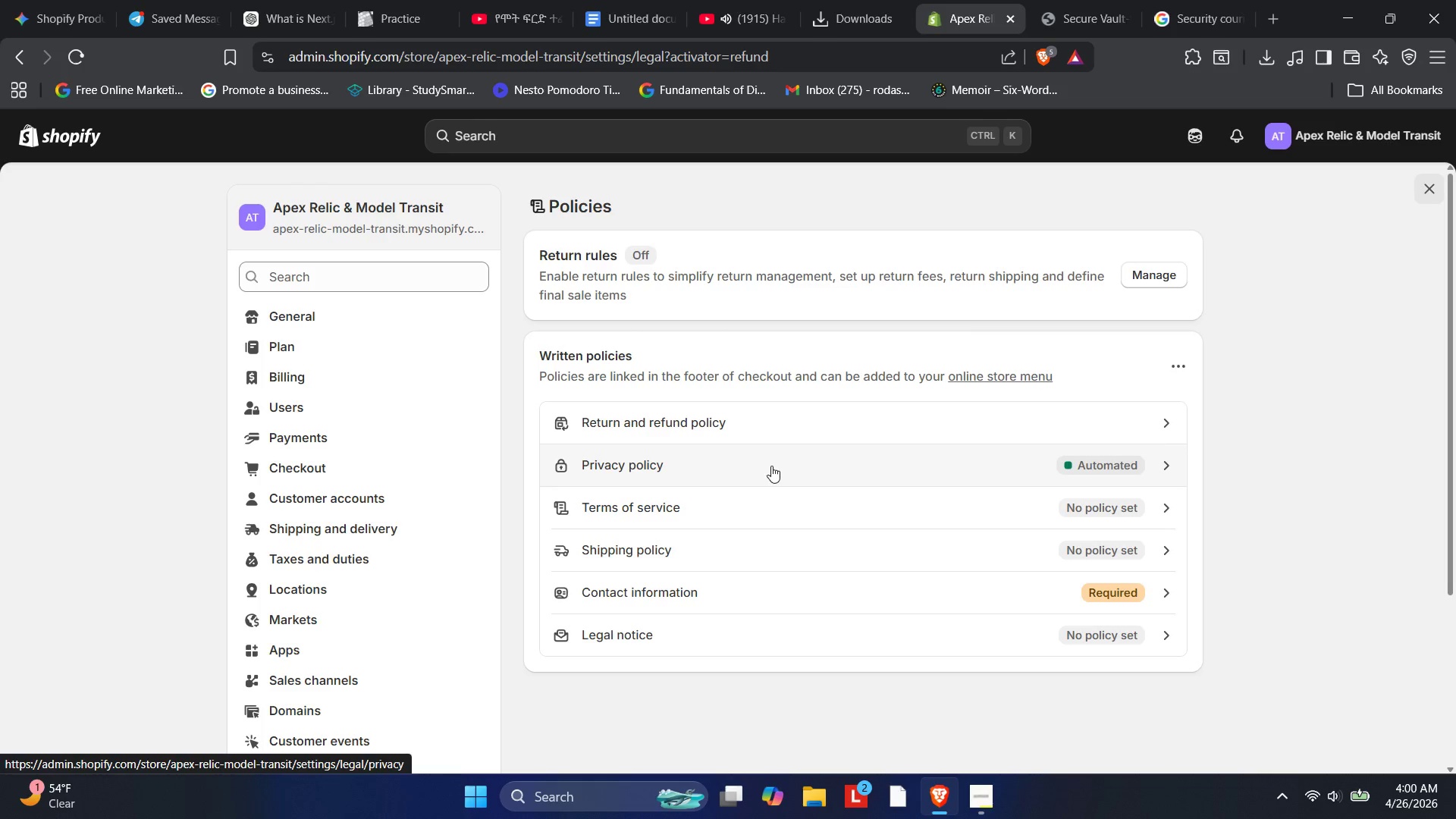 
left_click([716, 458])
 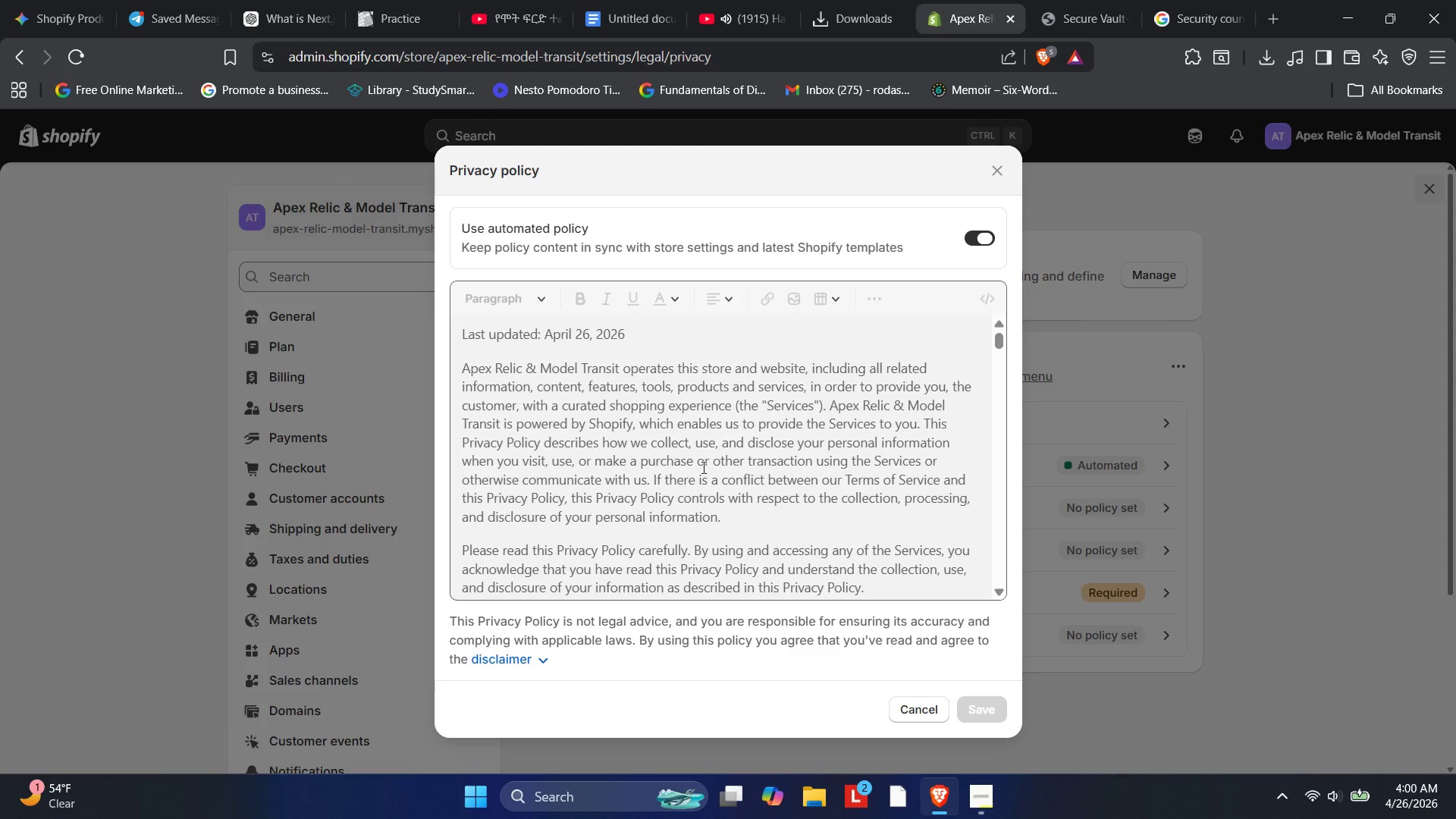 
wait(5.81)
 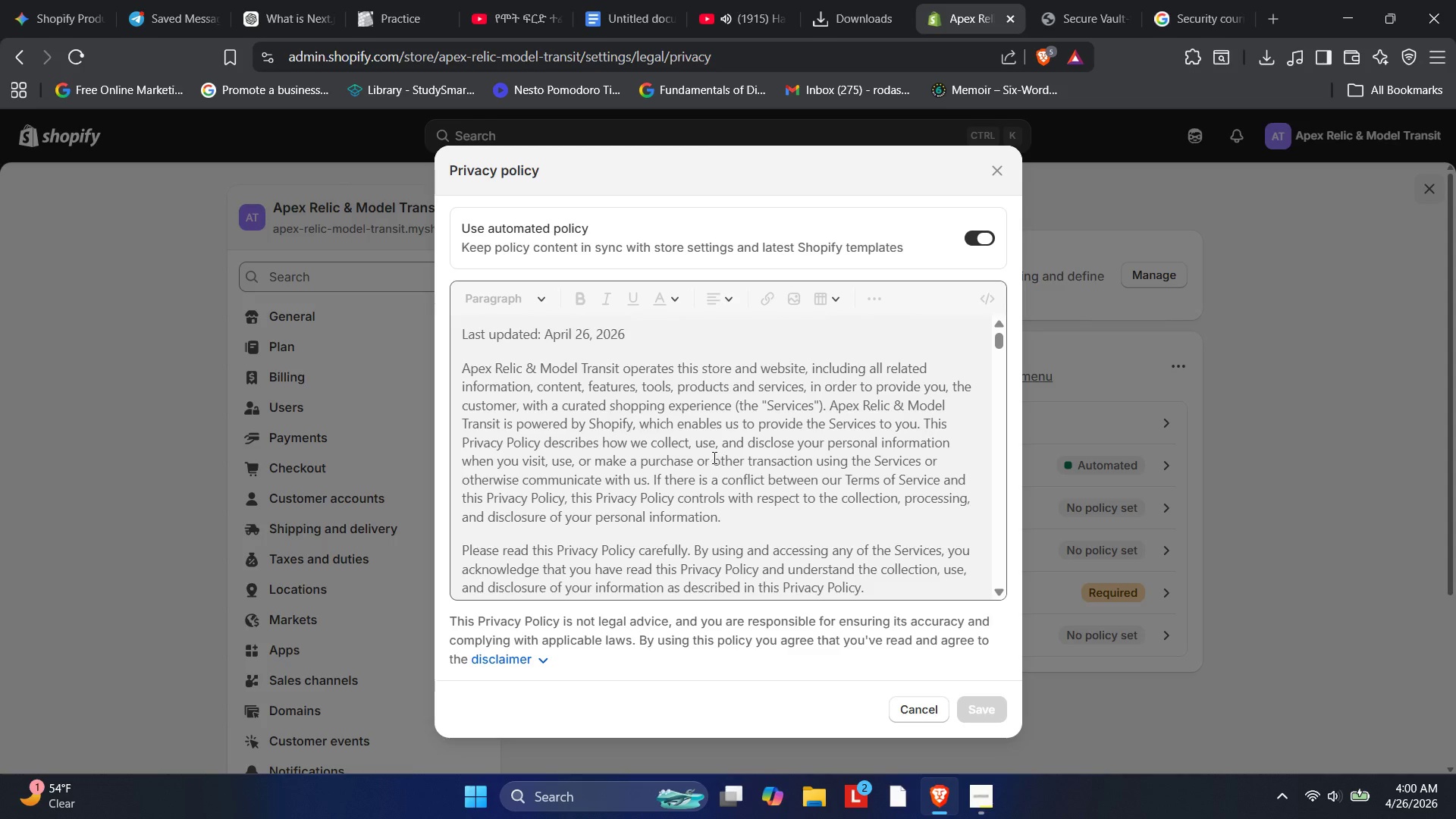 
scroll: coordinate [543, 369], scroll_direction: up, amount: 1.0
 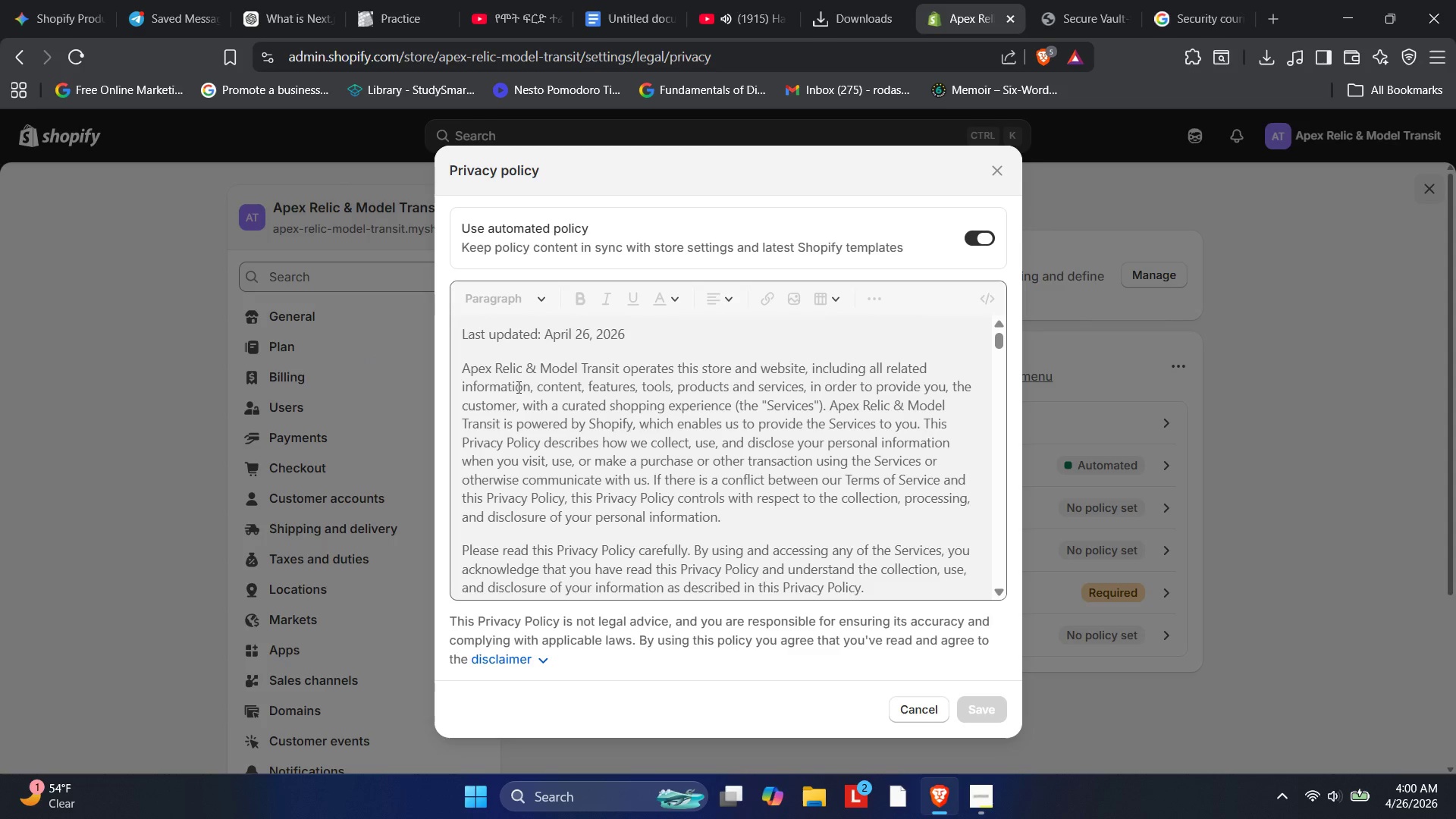 
left_click([517, 387])
 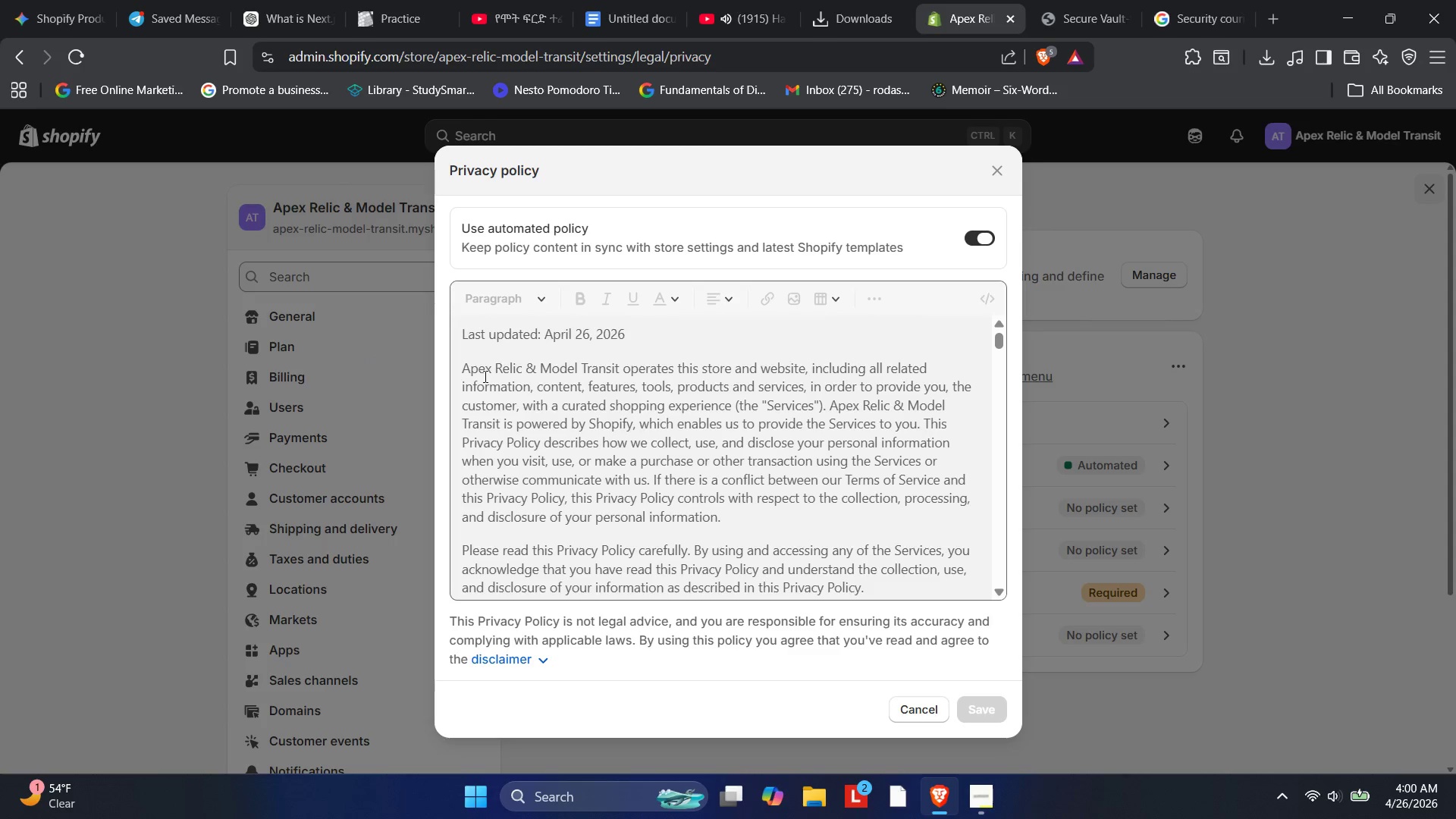 
double_click([485, 377])
 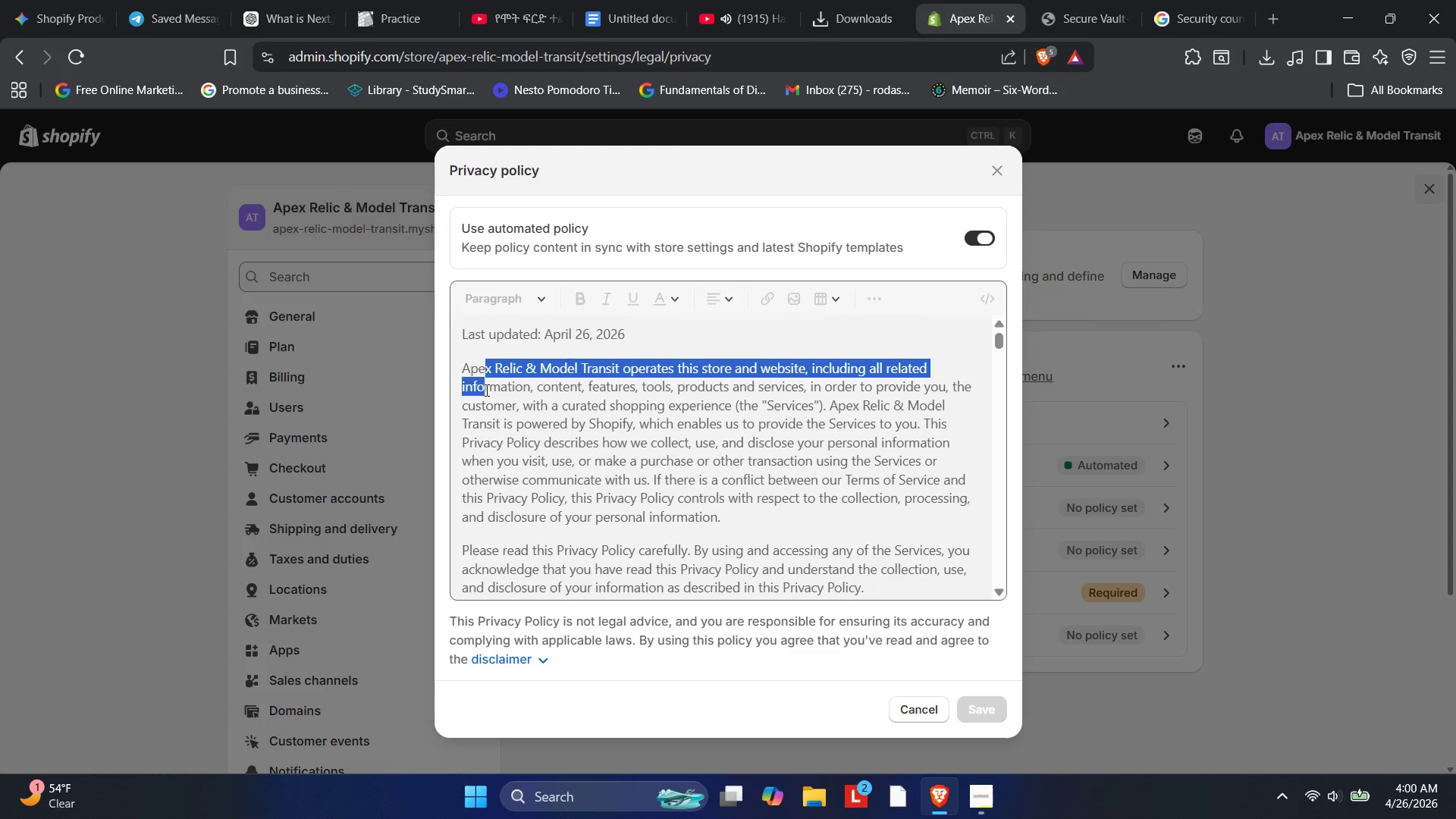 
left_click([514, 419])
 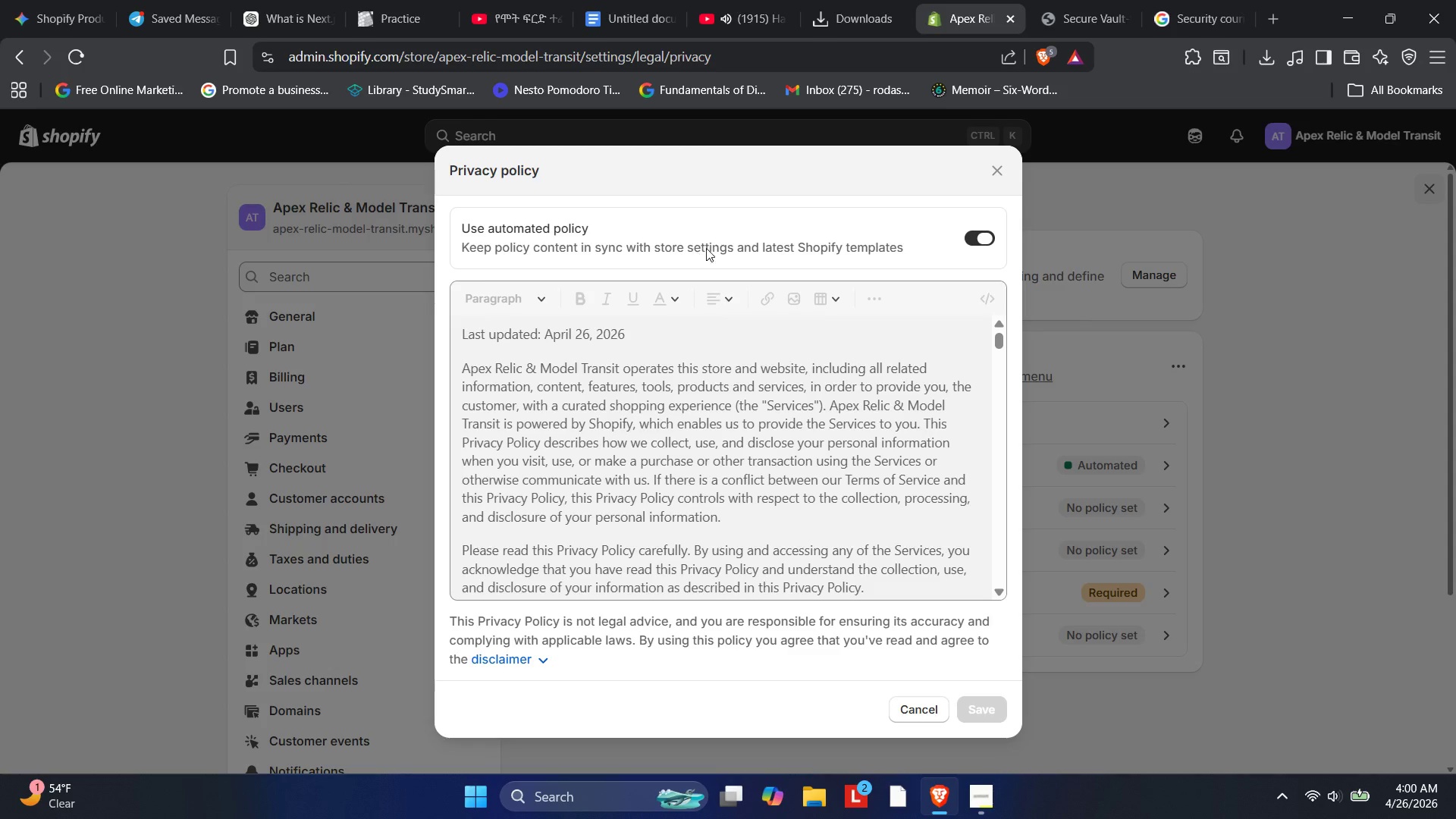 
left_click([998, 240])
 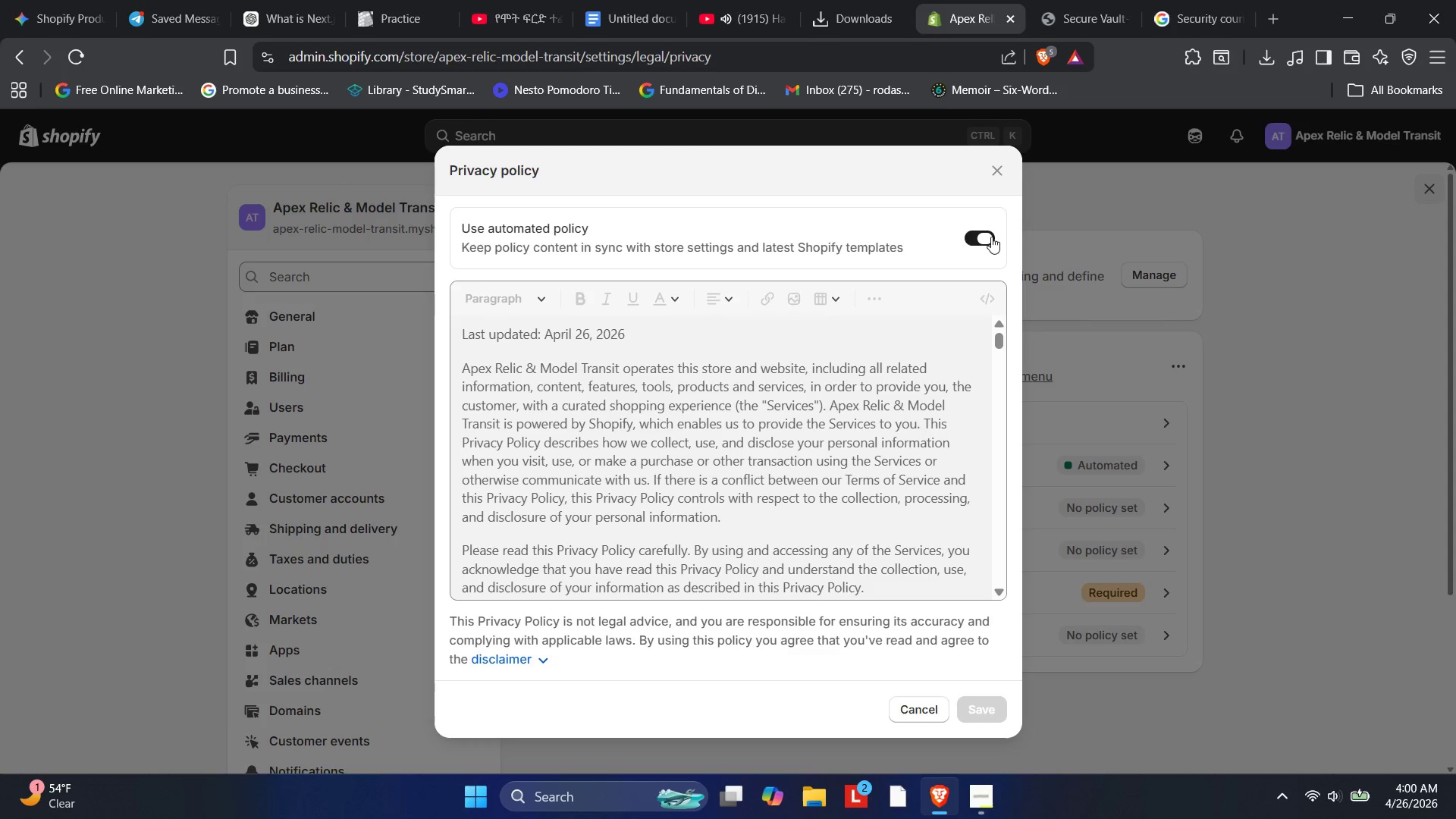 
left_click([990, 237])
 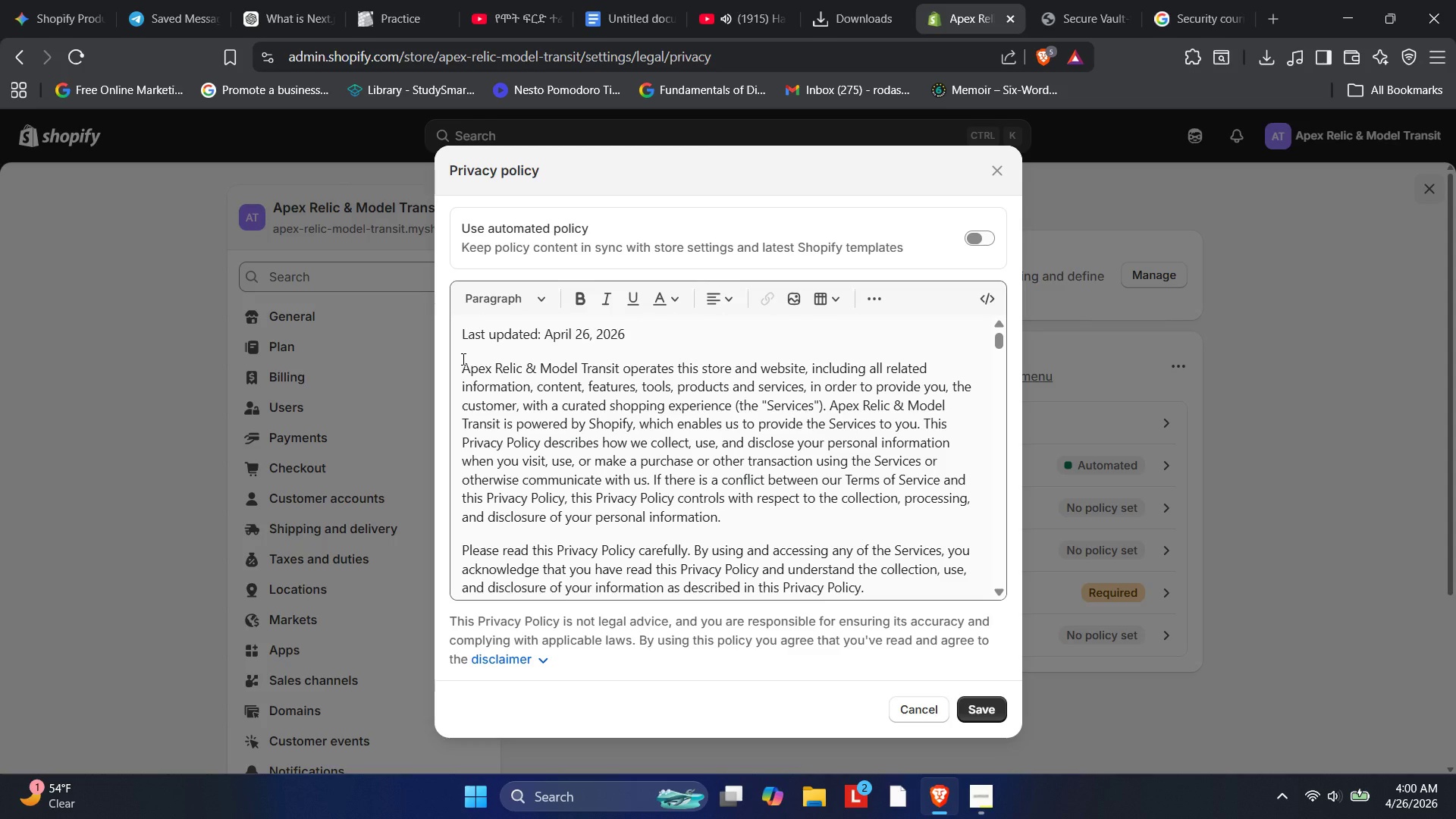 
wait(10.39)
 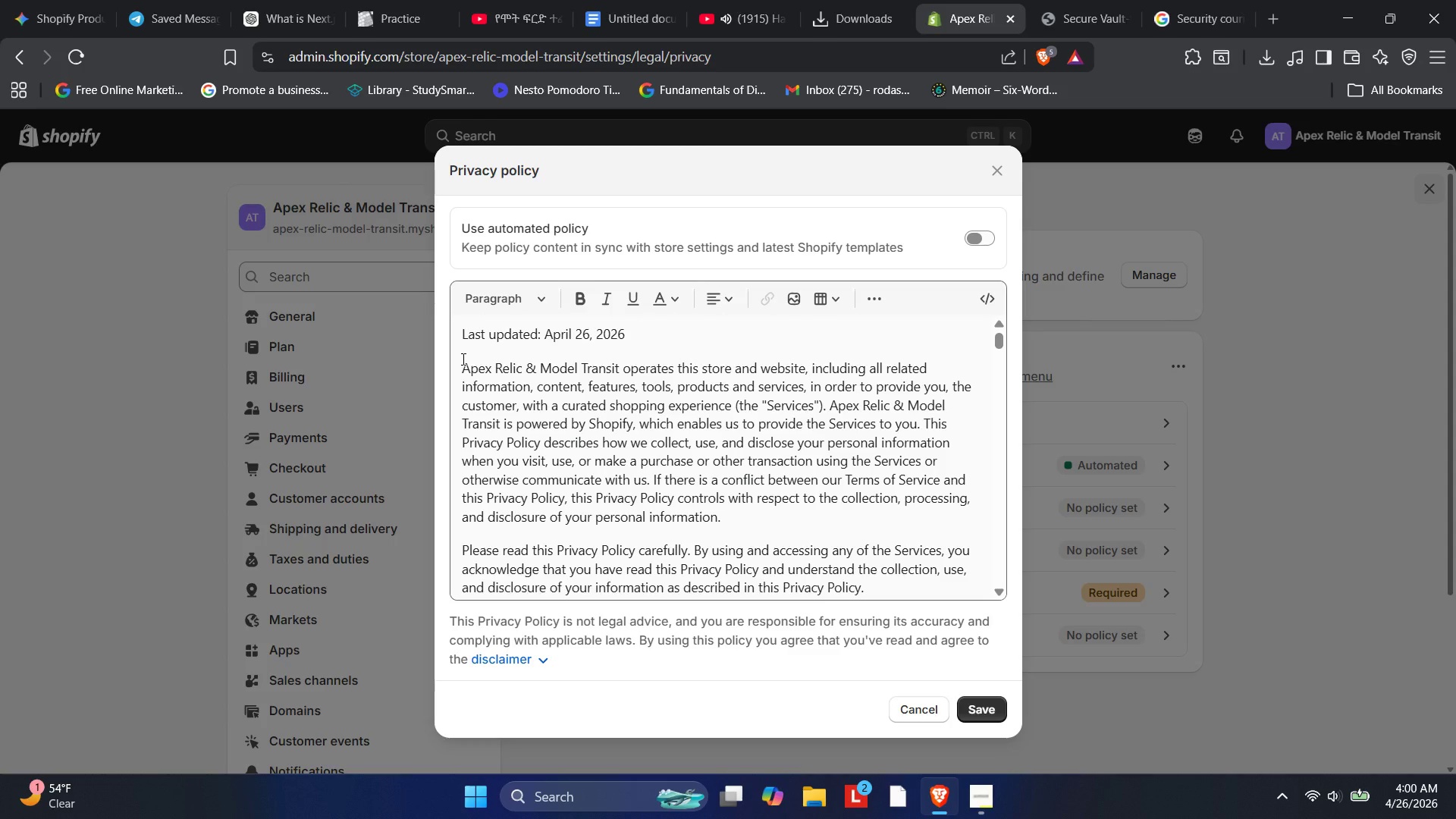 
left_click([462, 359])
 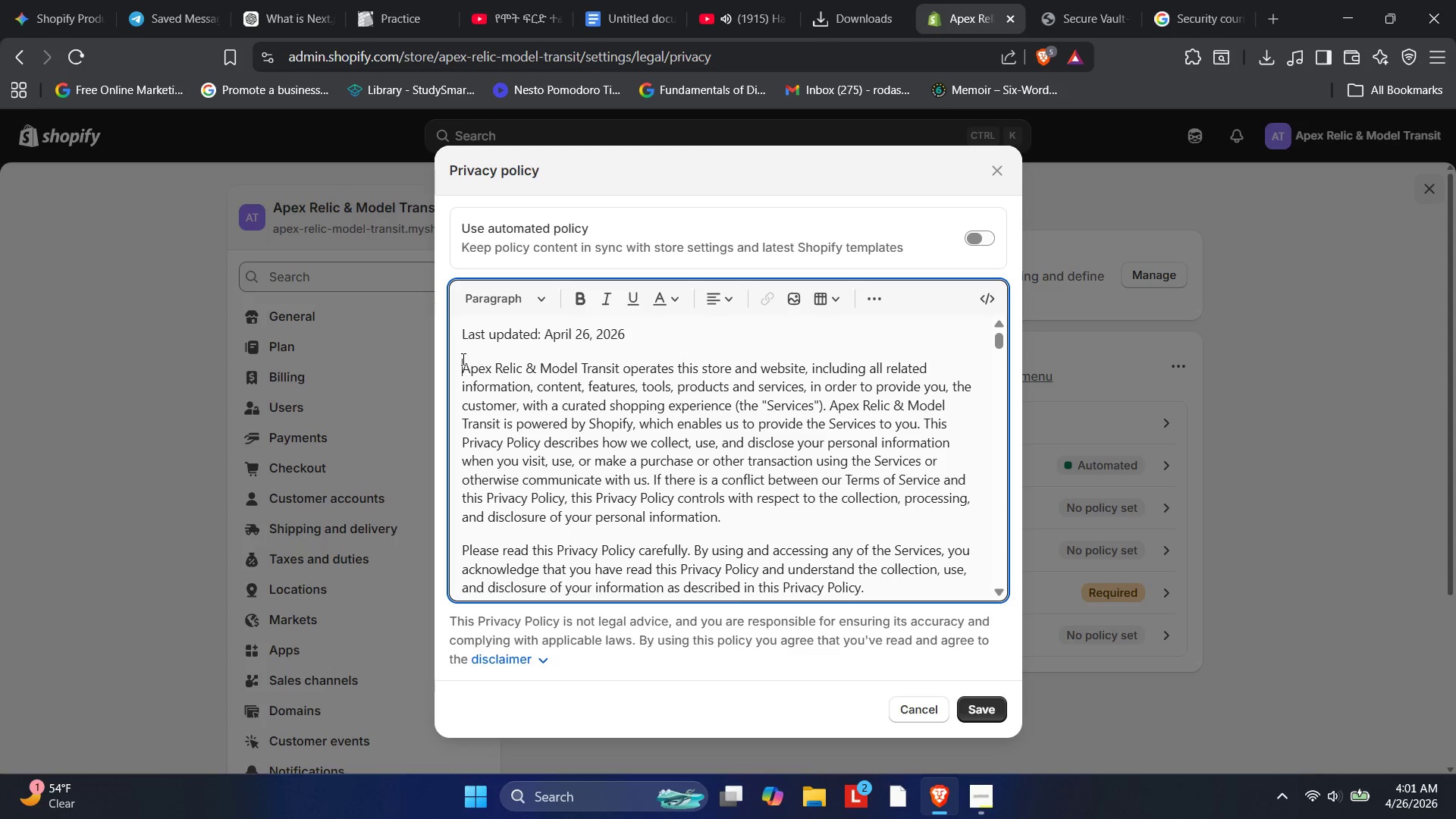 
key(Enter)
 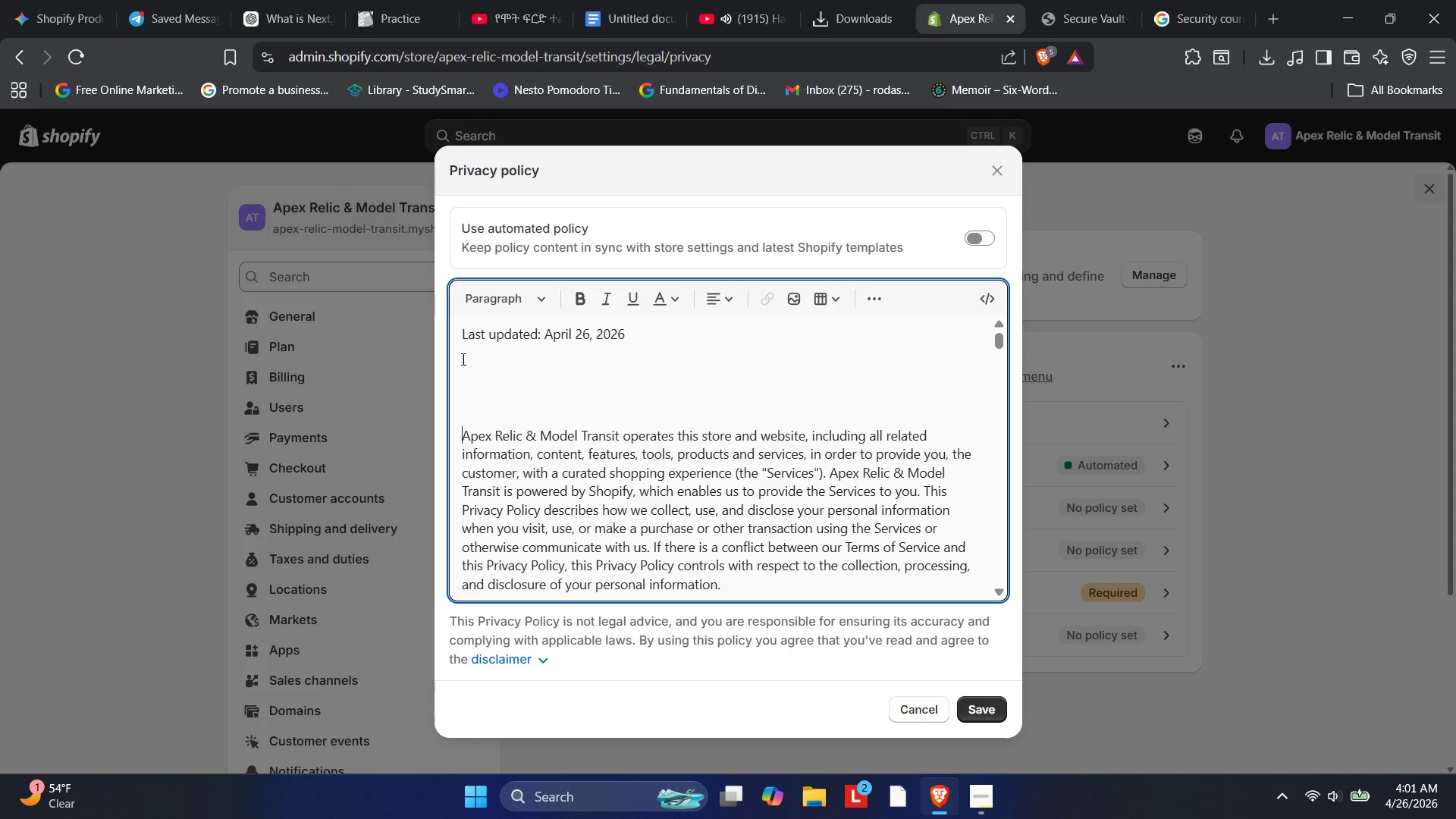 
key(Enter)
 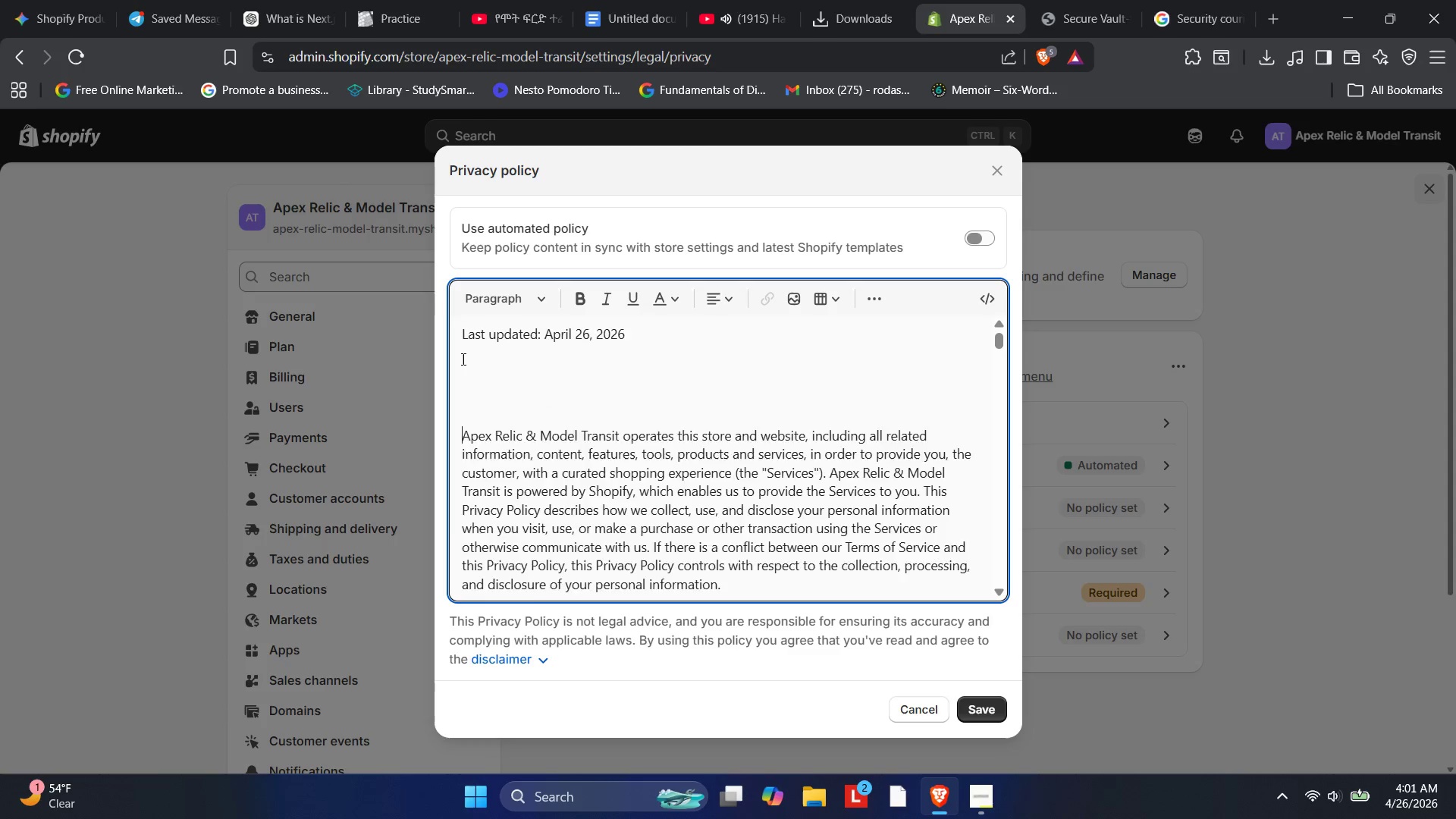 
key(Enter)
 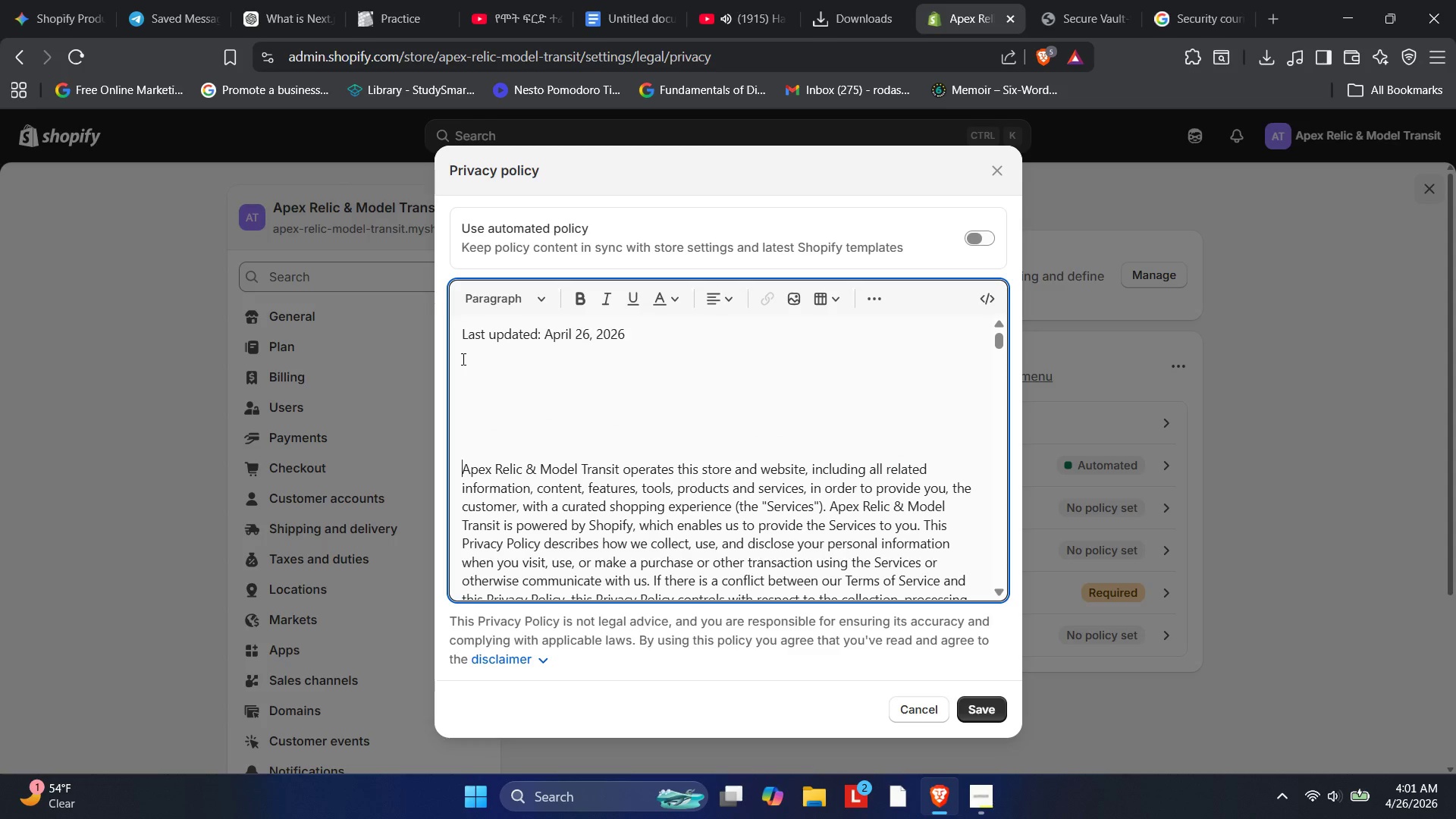 
key(ArrowUp)
 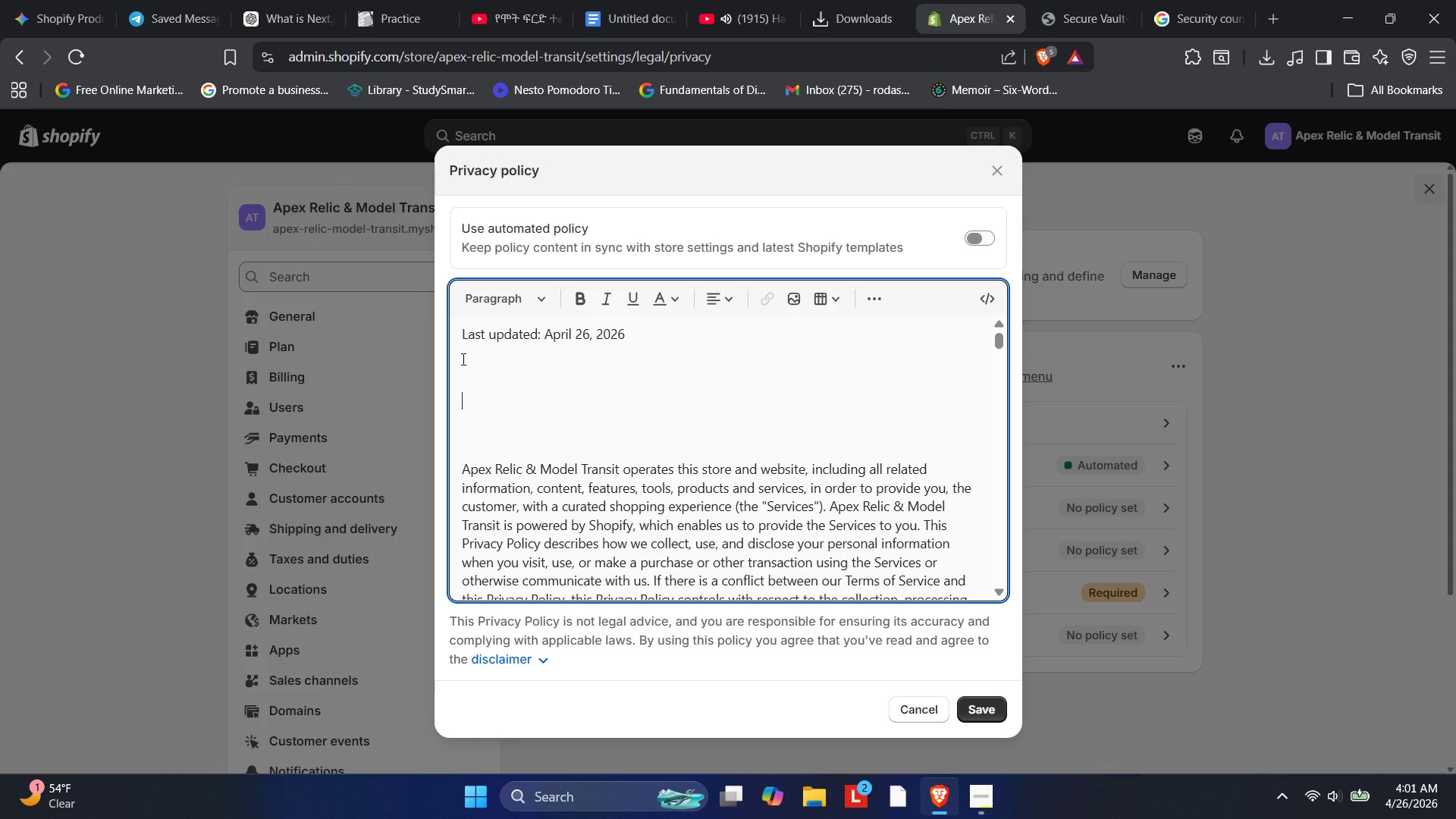 
key(ArrowUp)
 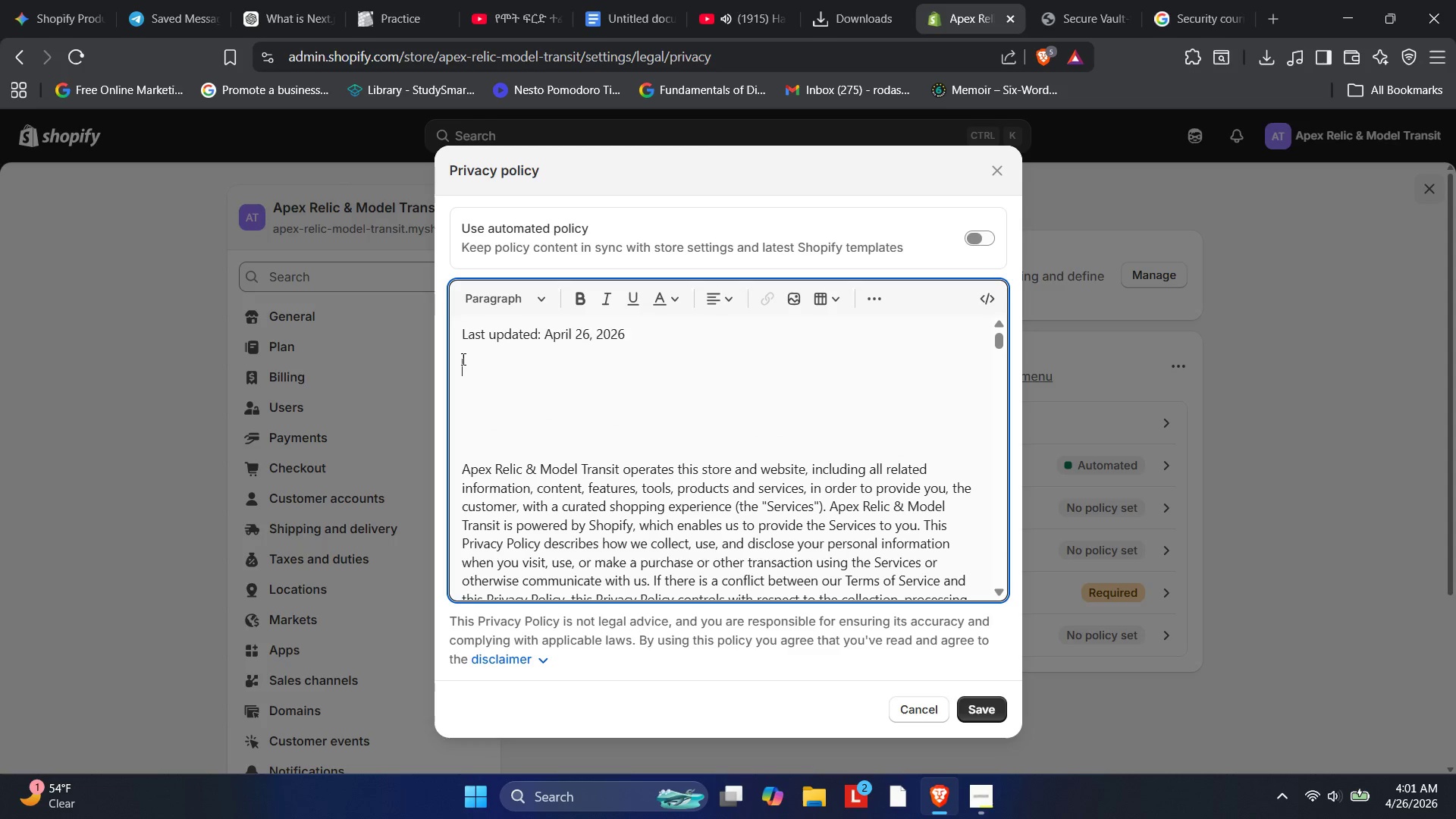 
key(ArrowUp)
 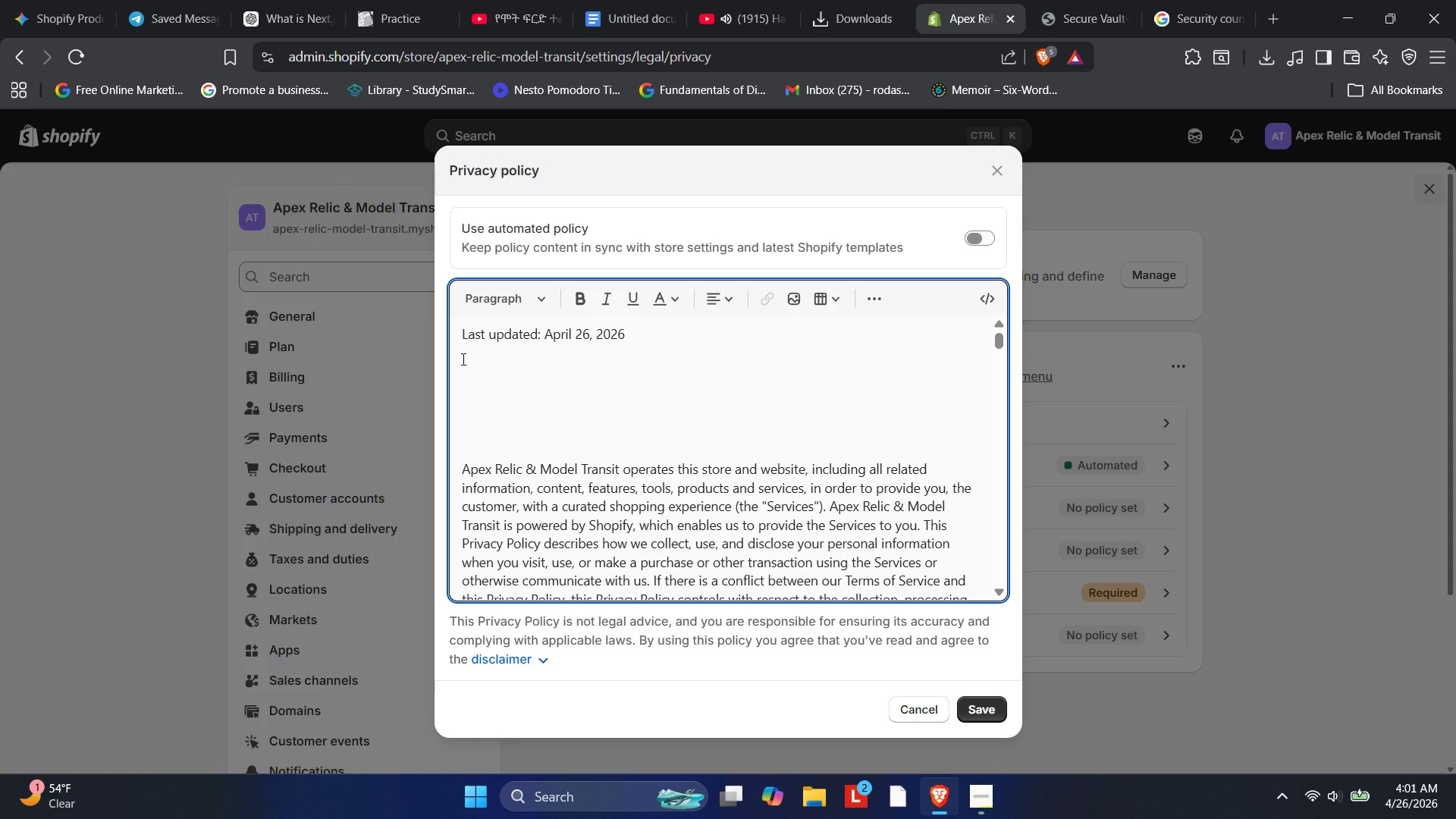 
type(Ientity Verifc=ication Disclosure:)
 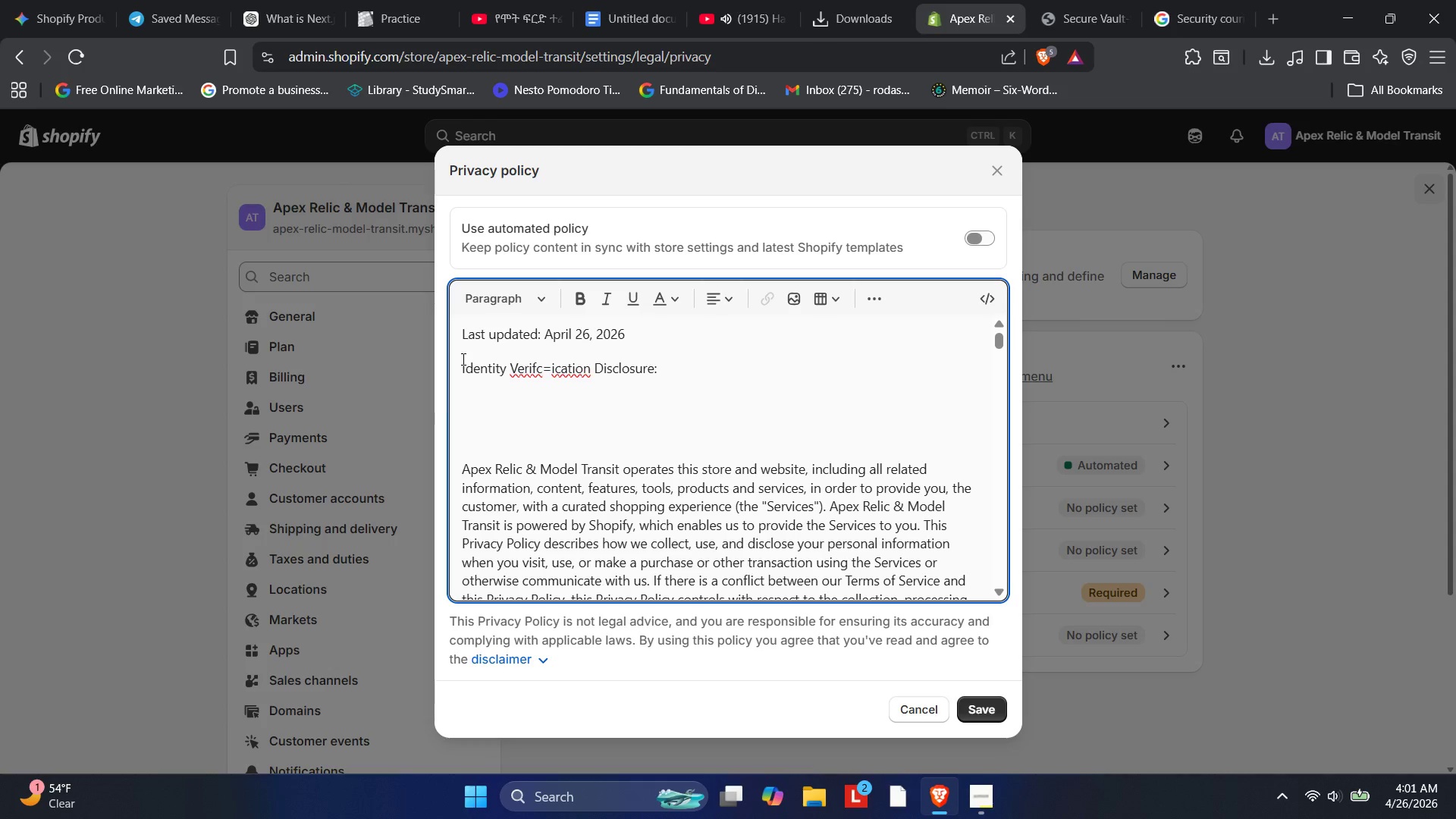 
left_click([551, 367])
 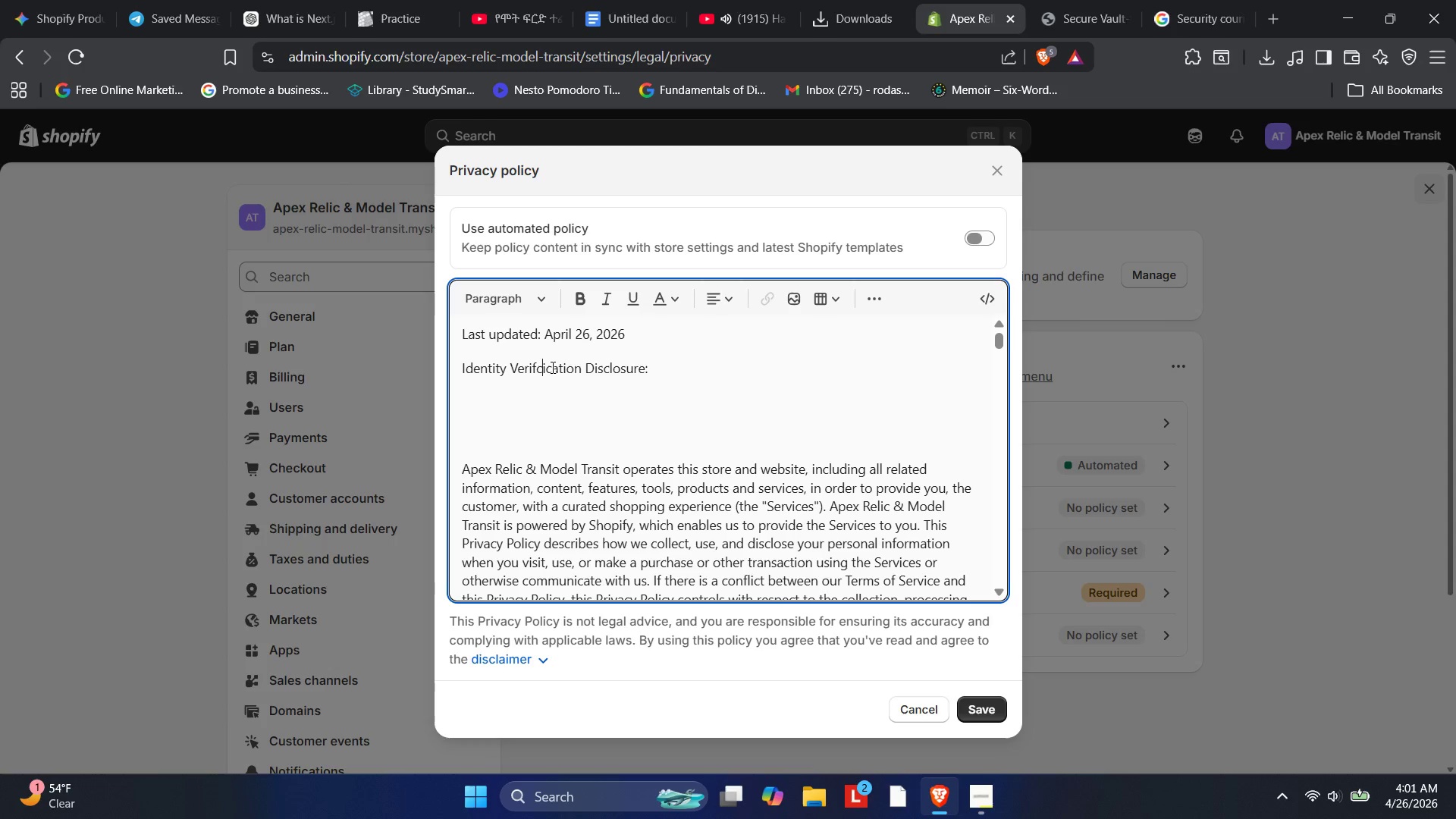 
key(Backspace)
 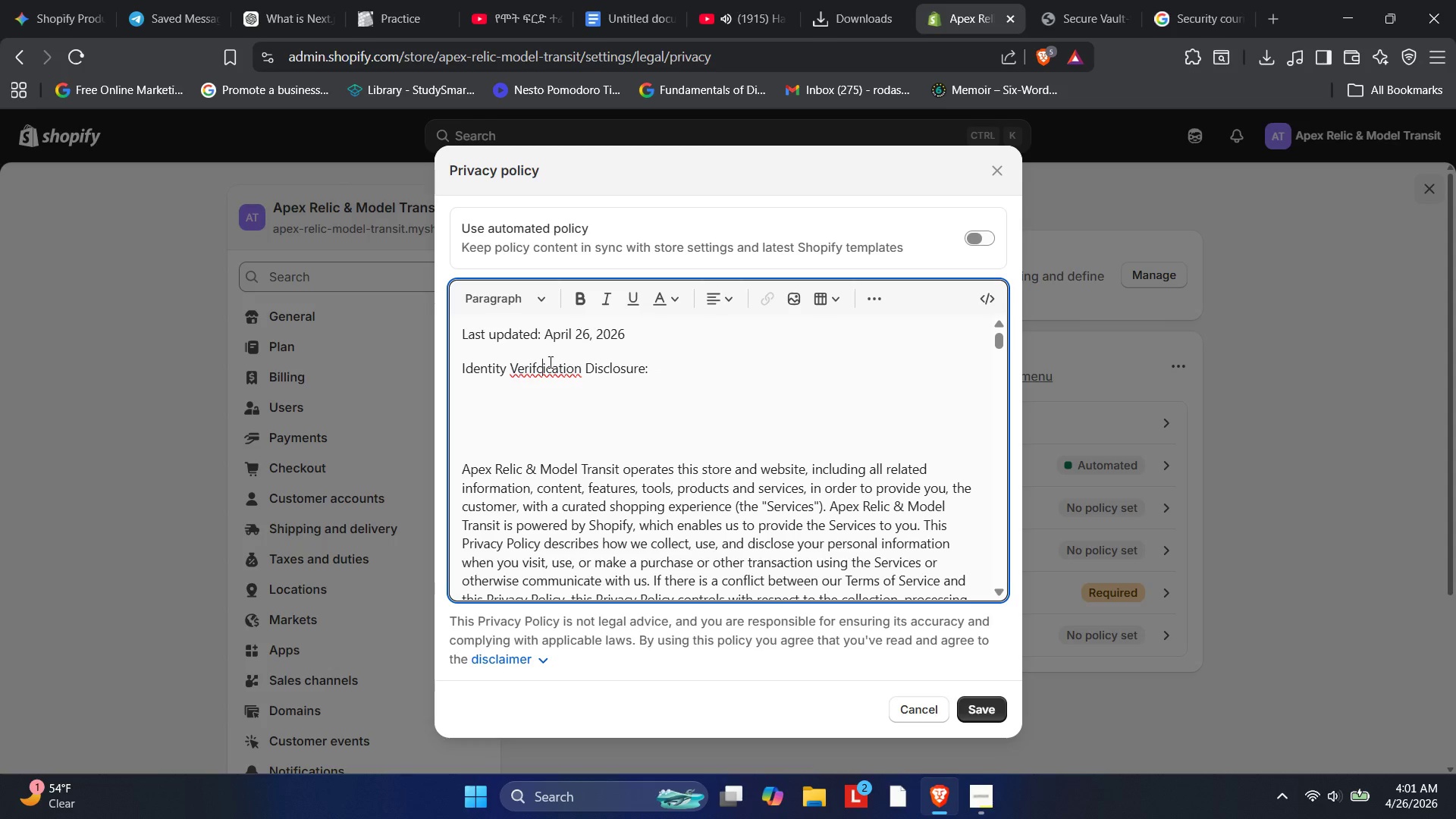 
key(Backspace)
 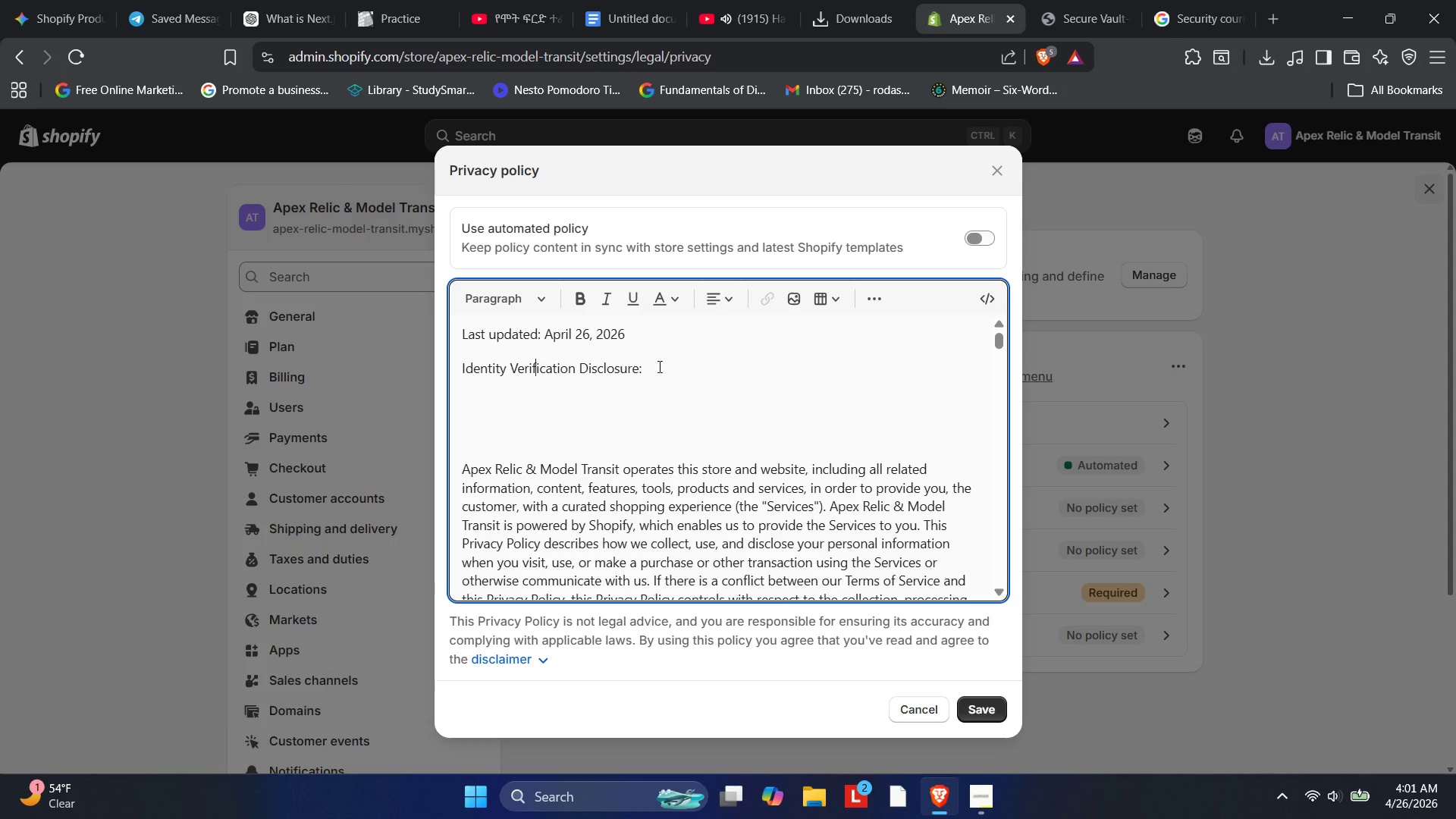 
left_click([678, 368])
 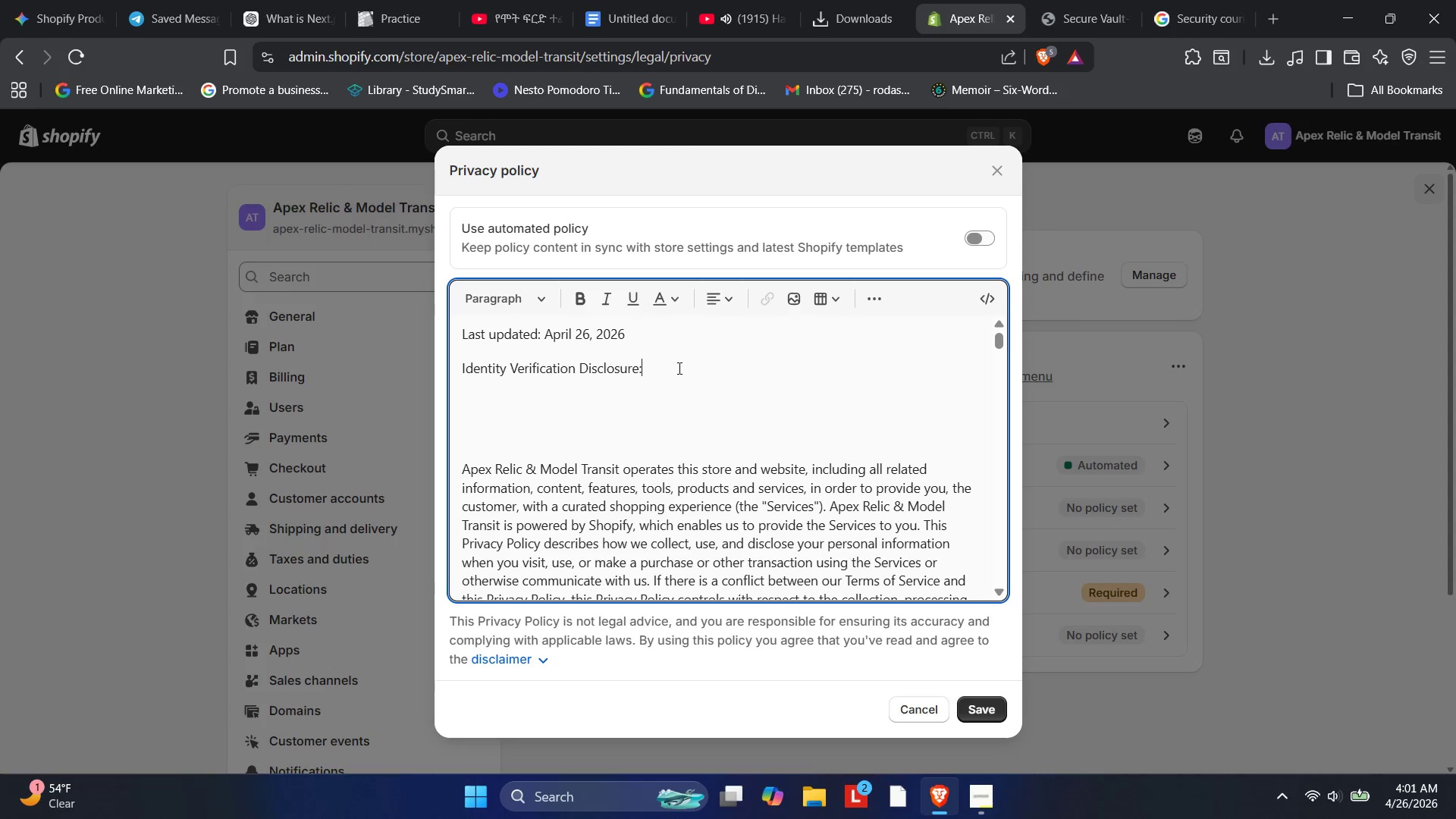 
type(To ensure the security )
 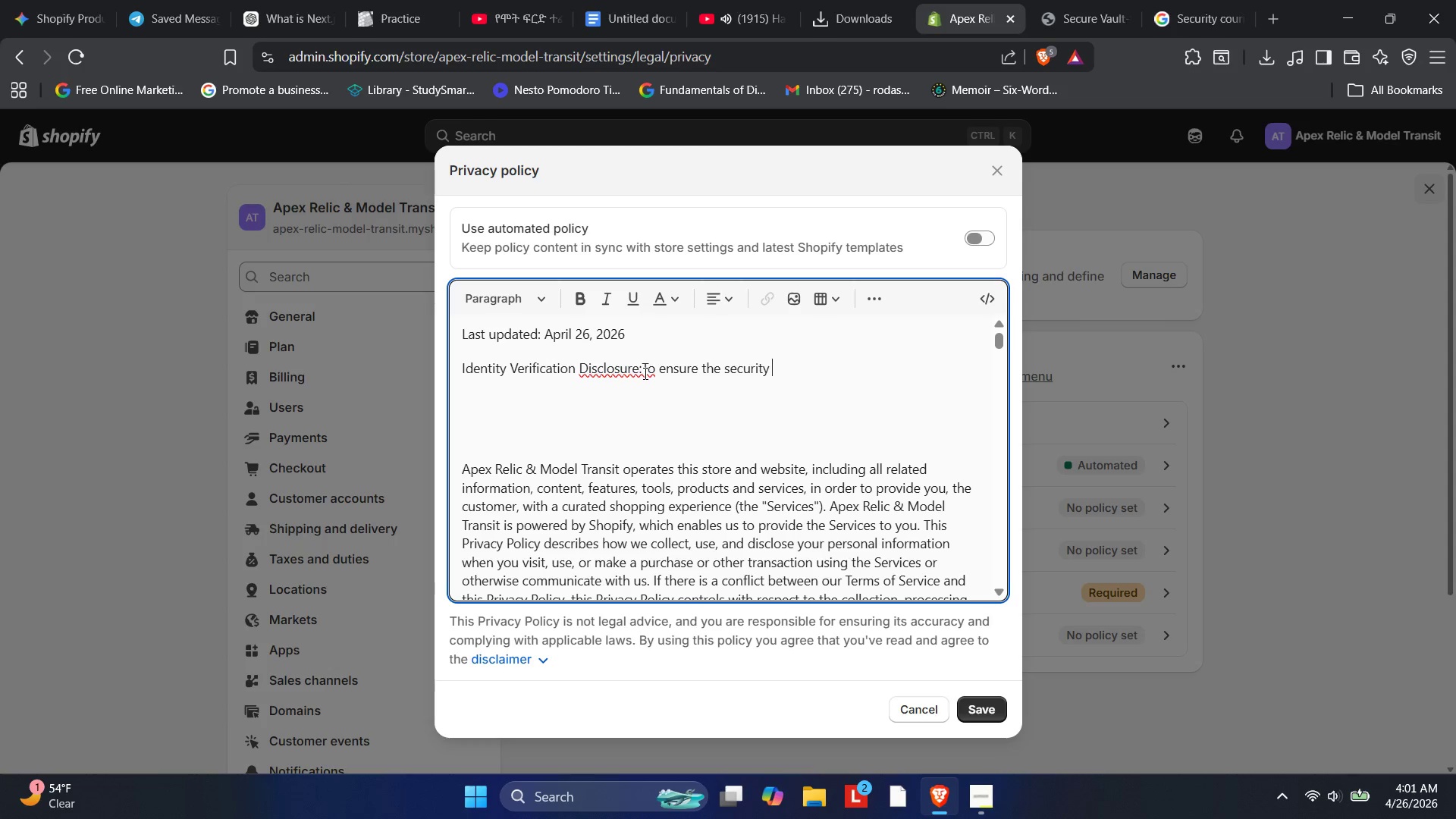 
left_click([644, 373])
 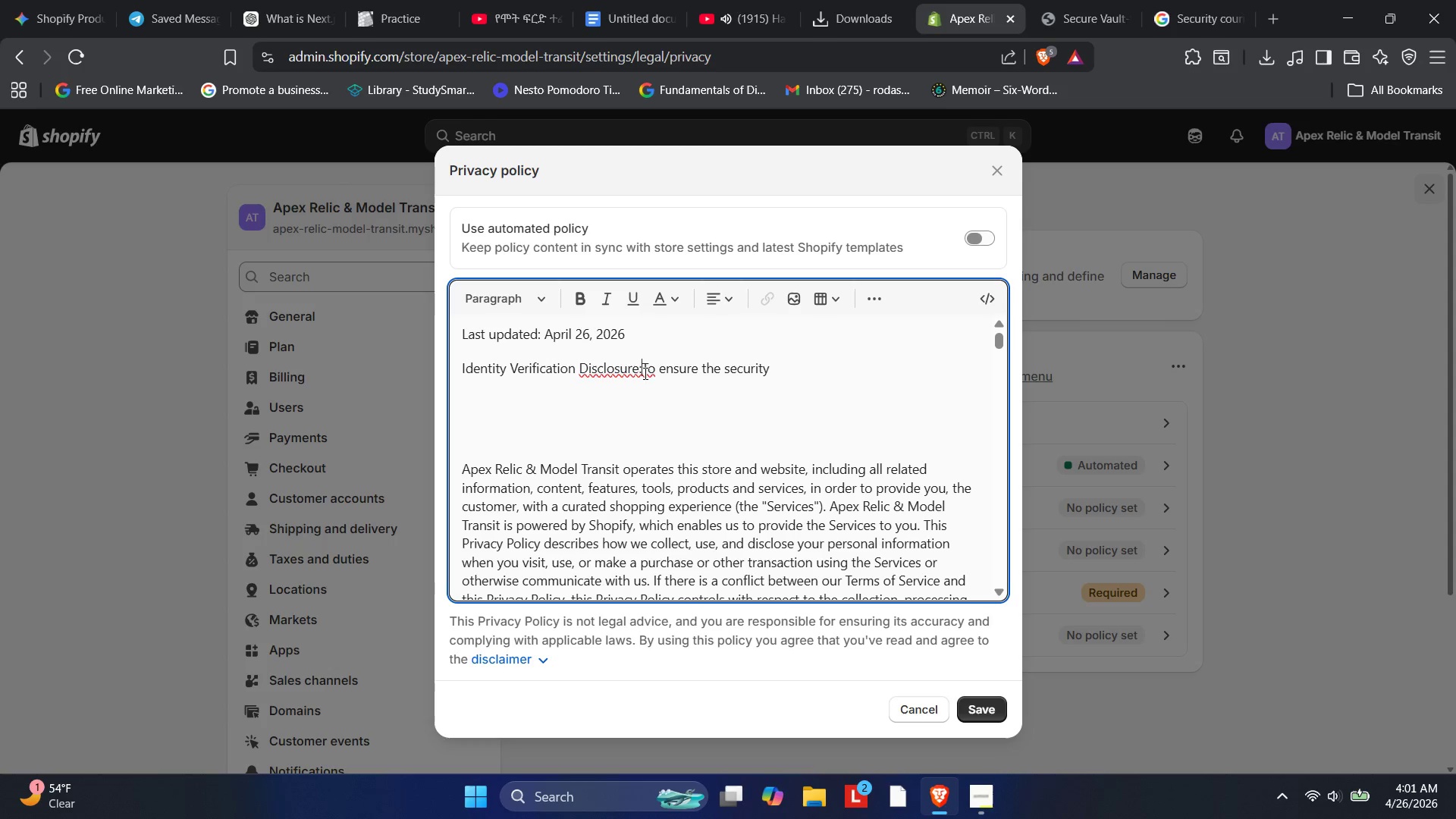 
key(Space)
 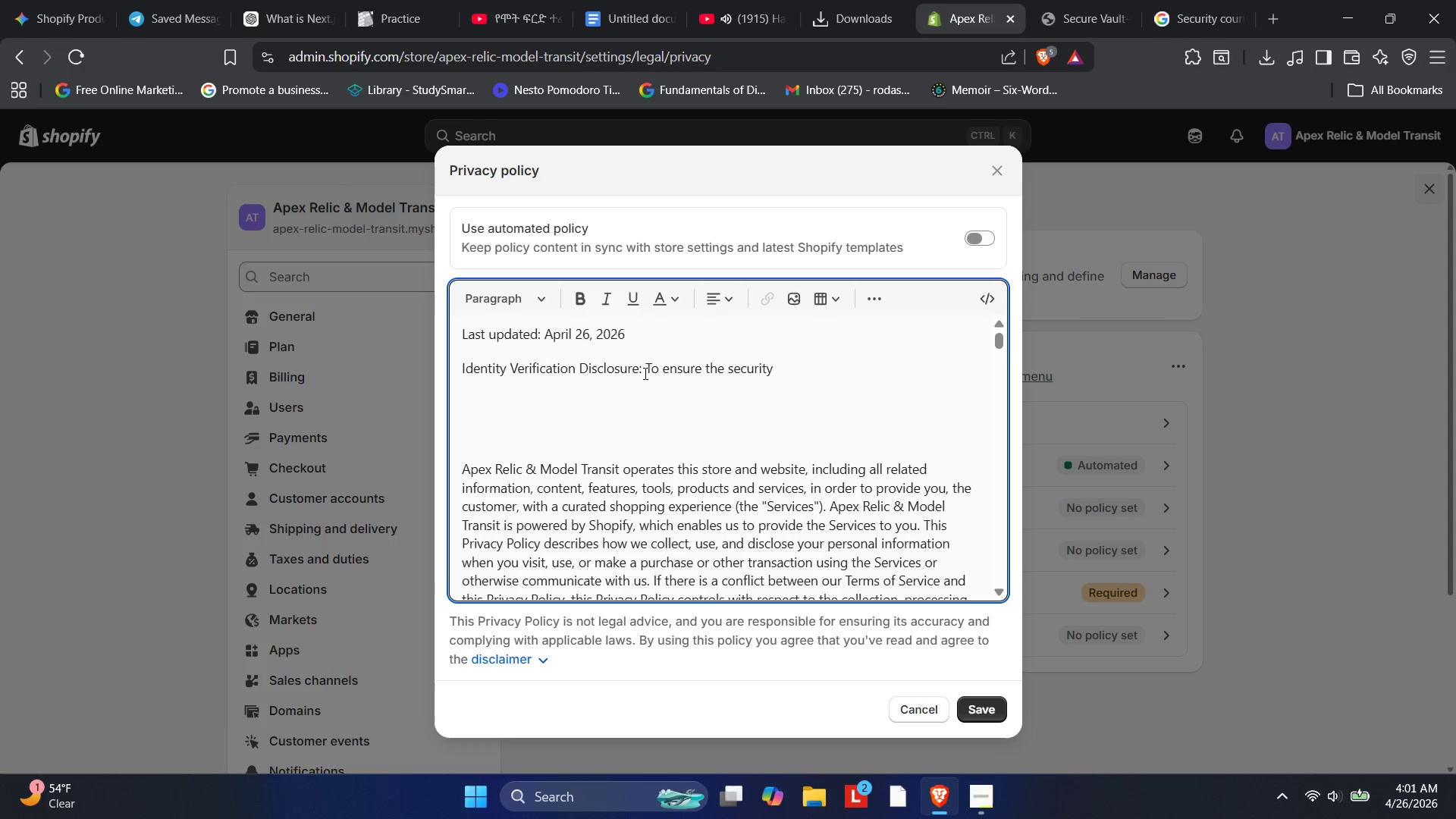 
hold_key(key=ArrowLeft, duration=1.52)
 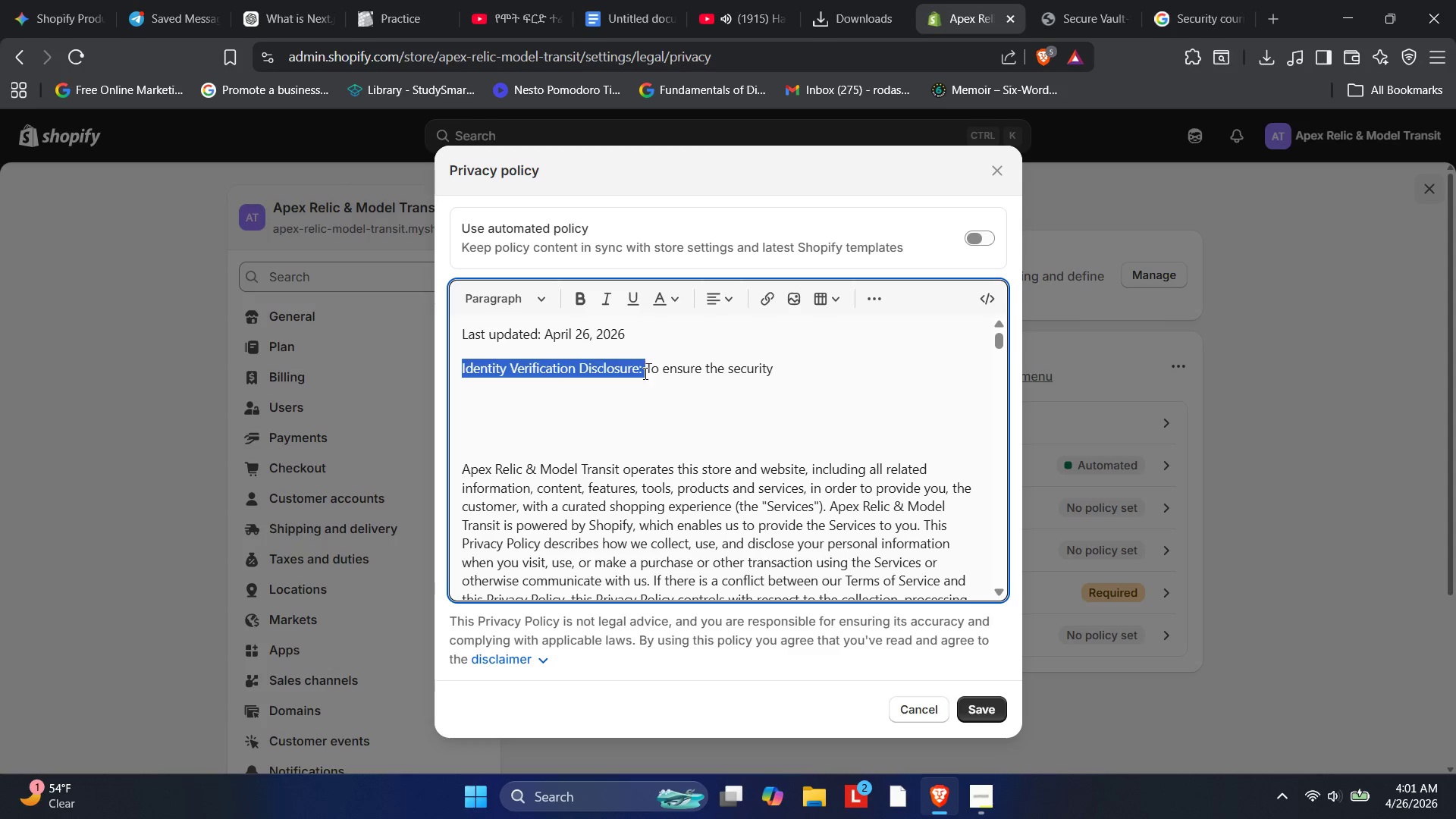 
key(Shift+ArrowLeft)
 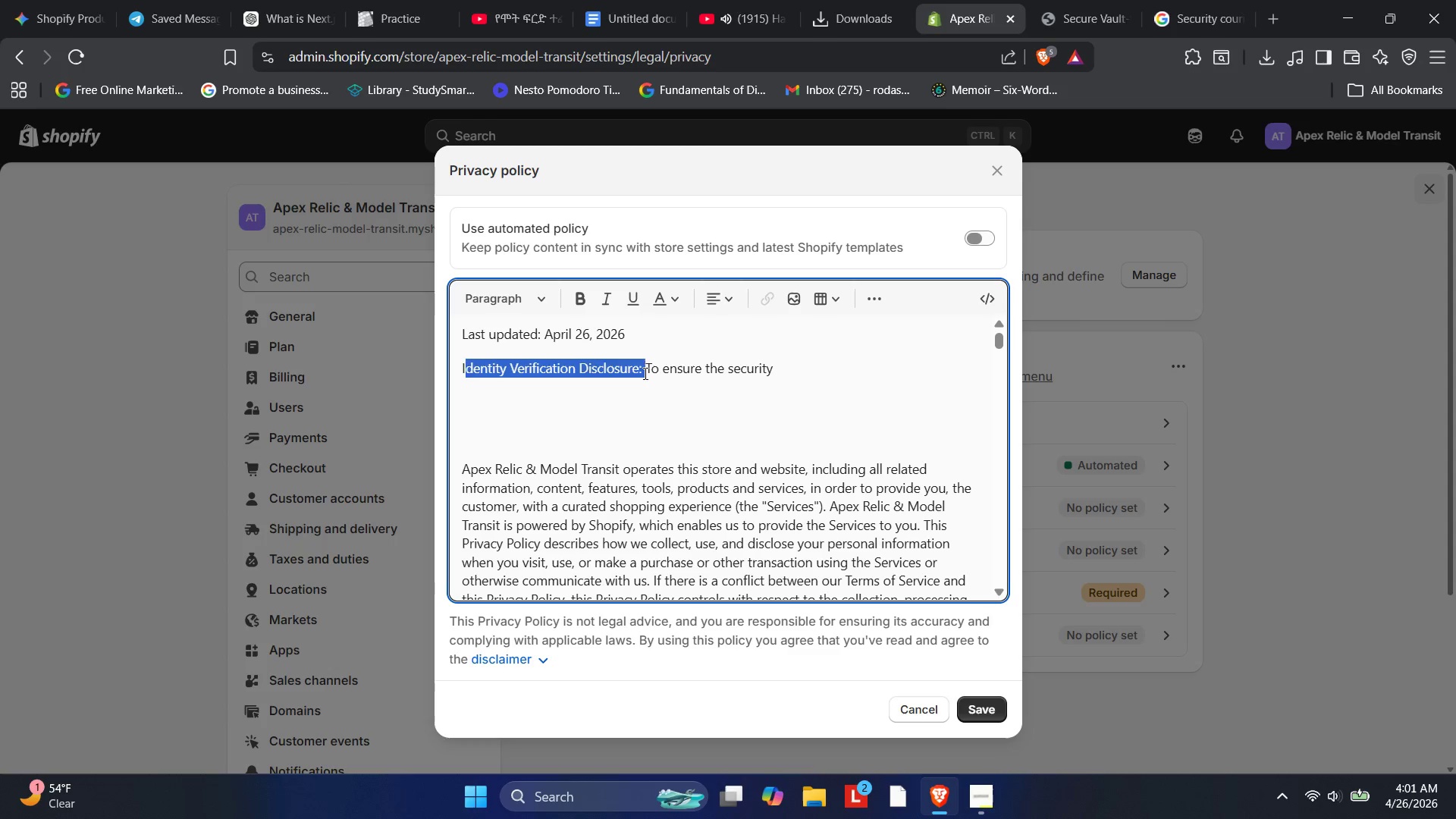 
key(Shift+ArrowLeft)
 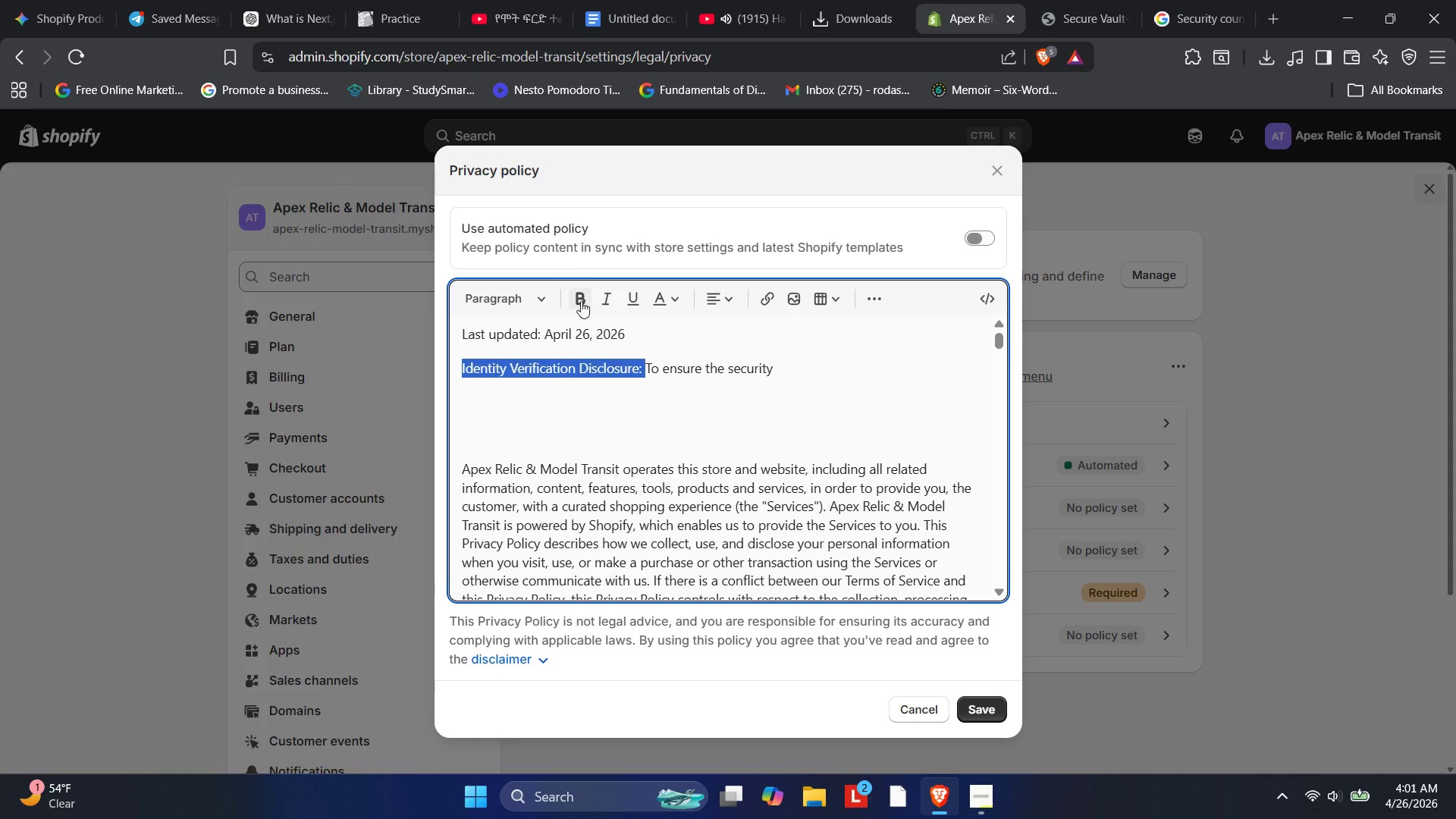 
left_click([578, 297])
 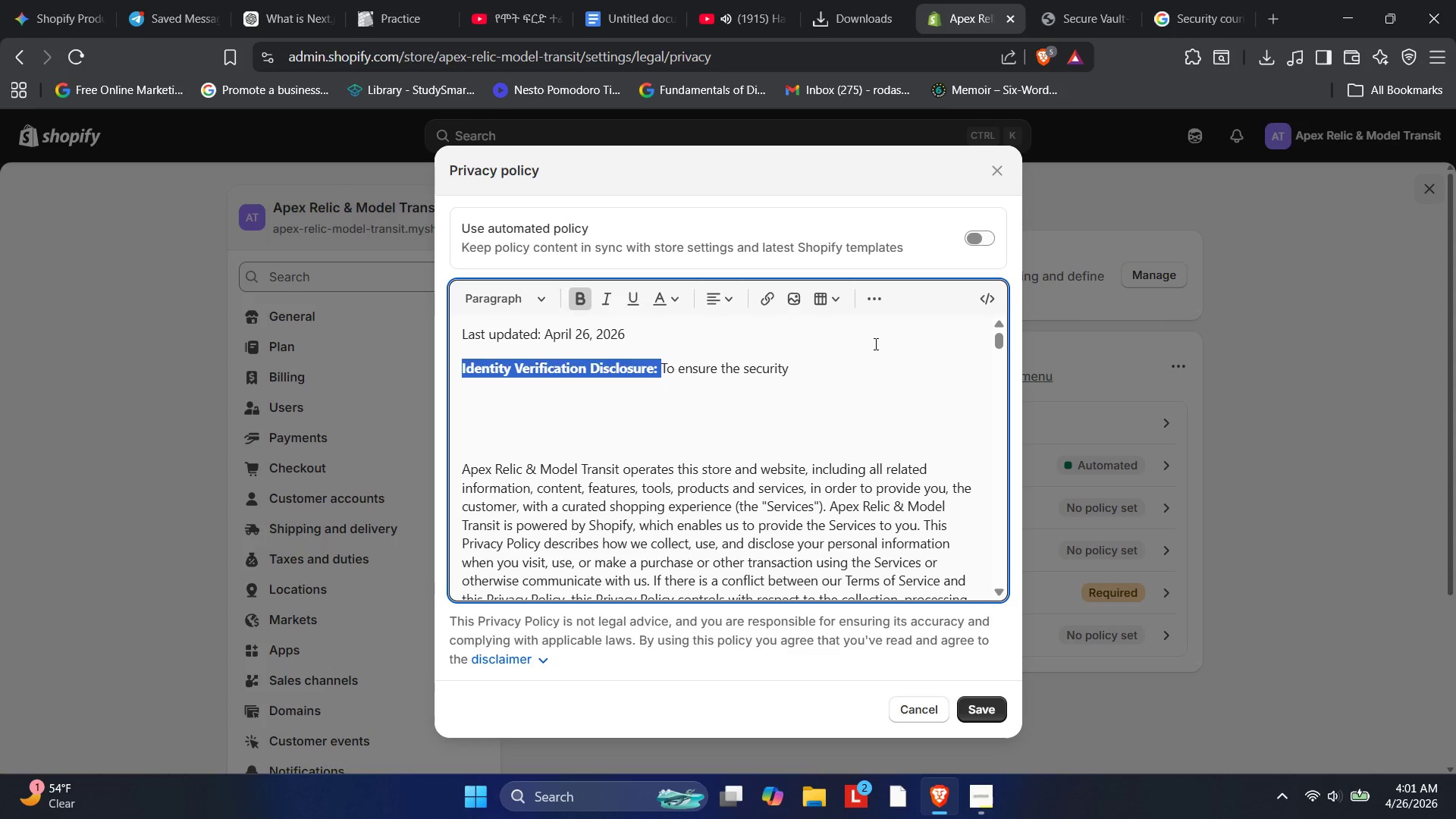 
left_click([835, 355])
 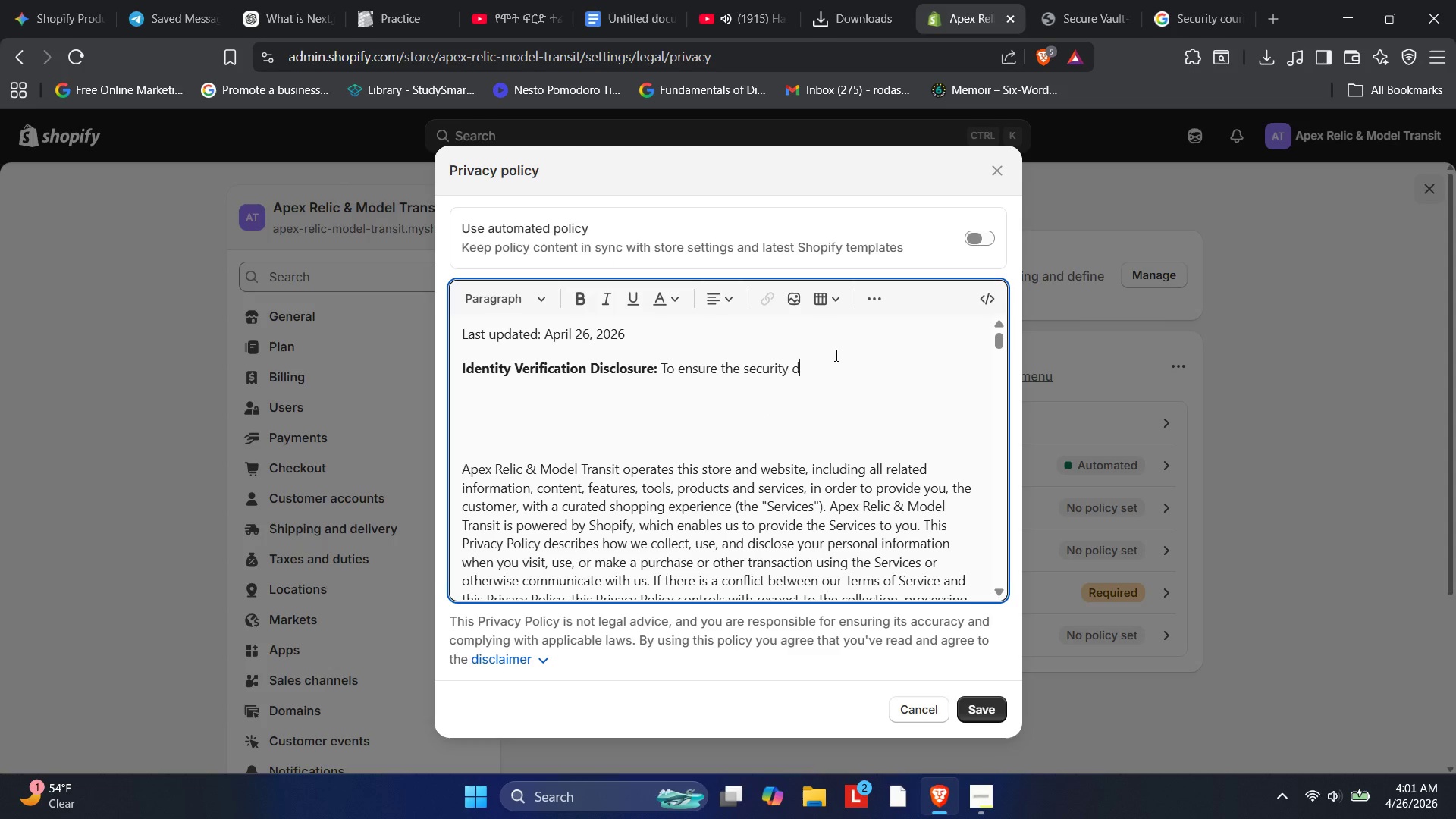 
key(D)
 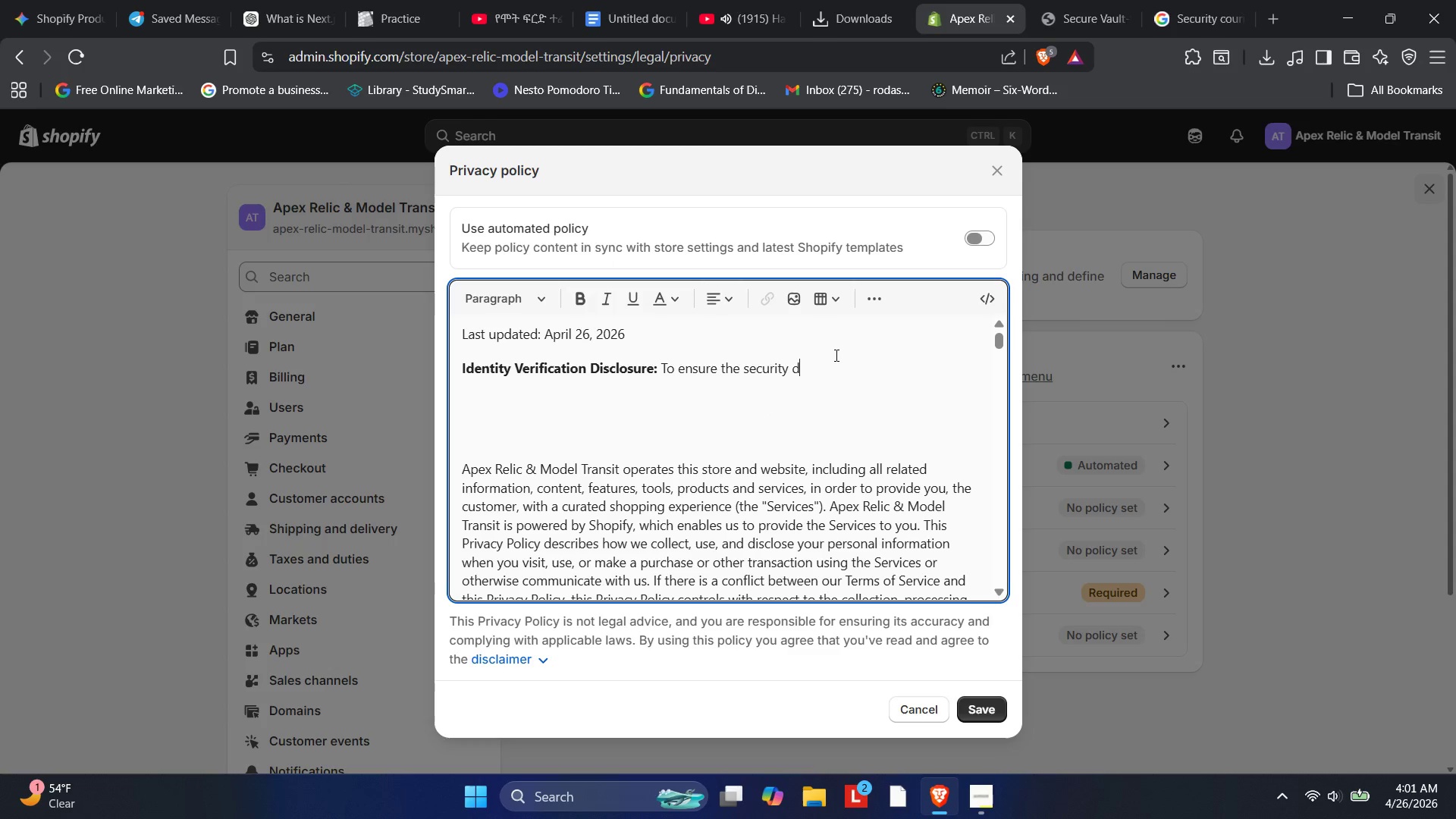 
key(Backspace)
 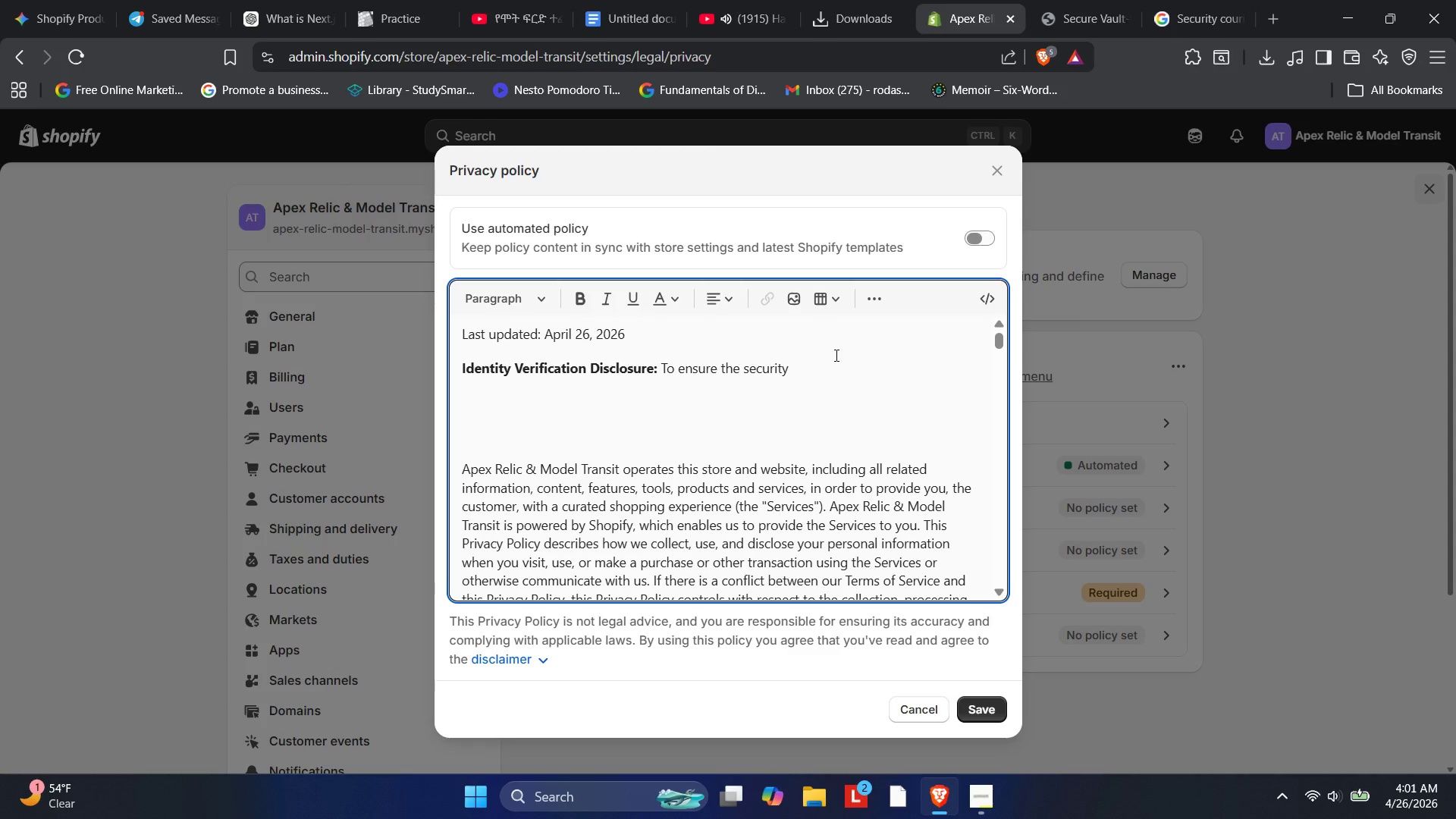 
wait(5.27)
 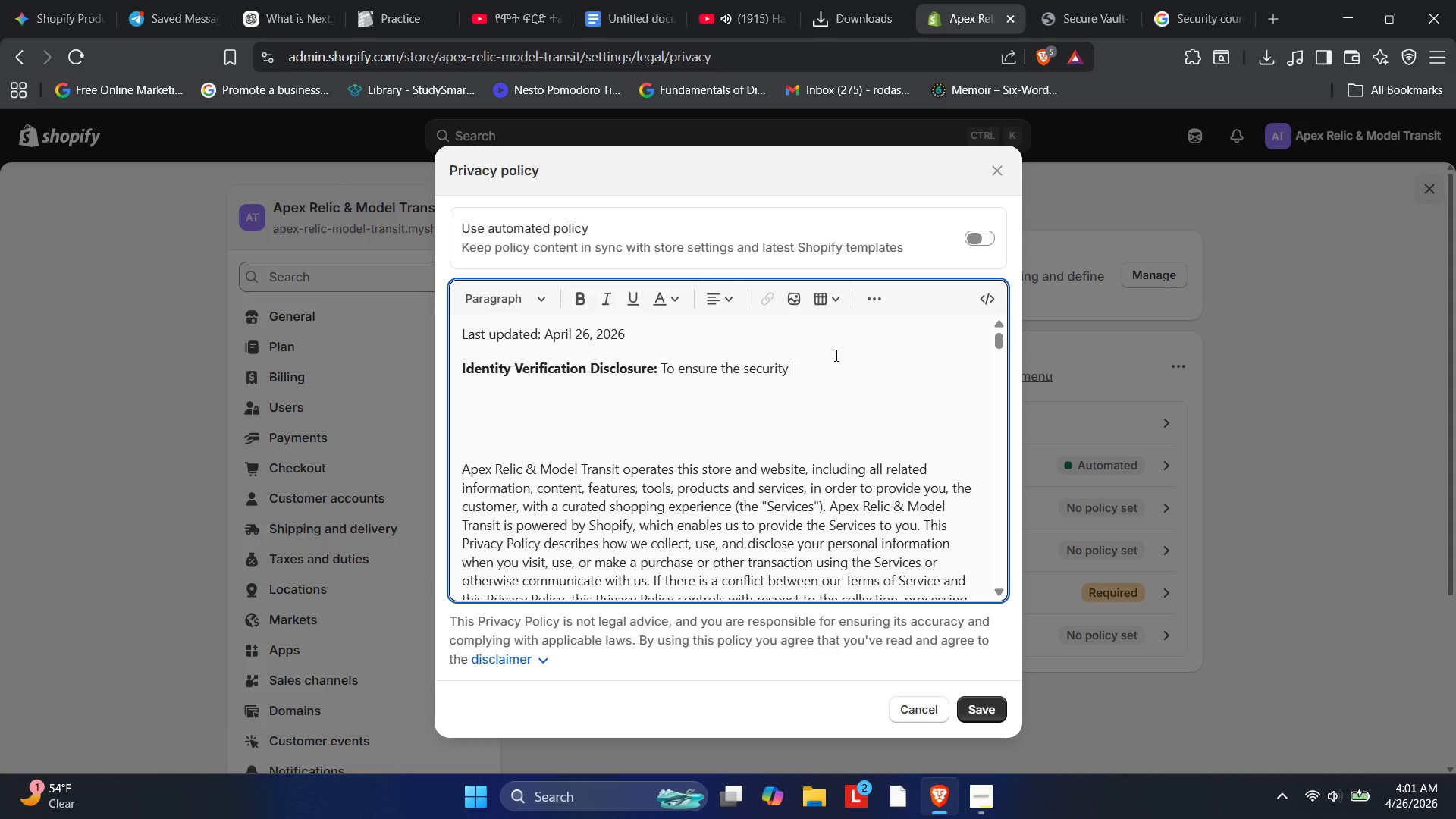 
type(of high-valeu)
key(Backspace)
key(Backspace)
type(ue artifacts, we collect and verify government )
key(Backspace)
type(-issued identification for all clients and authorized receiverd )
key(Backspace)
key(Backspace)
 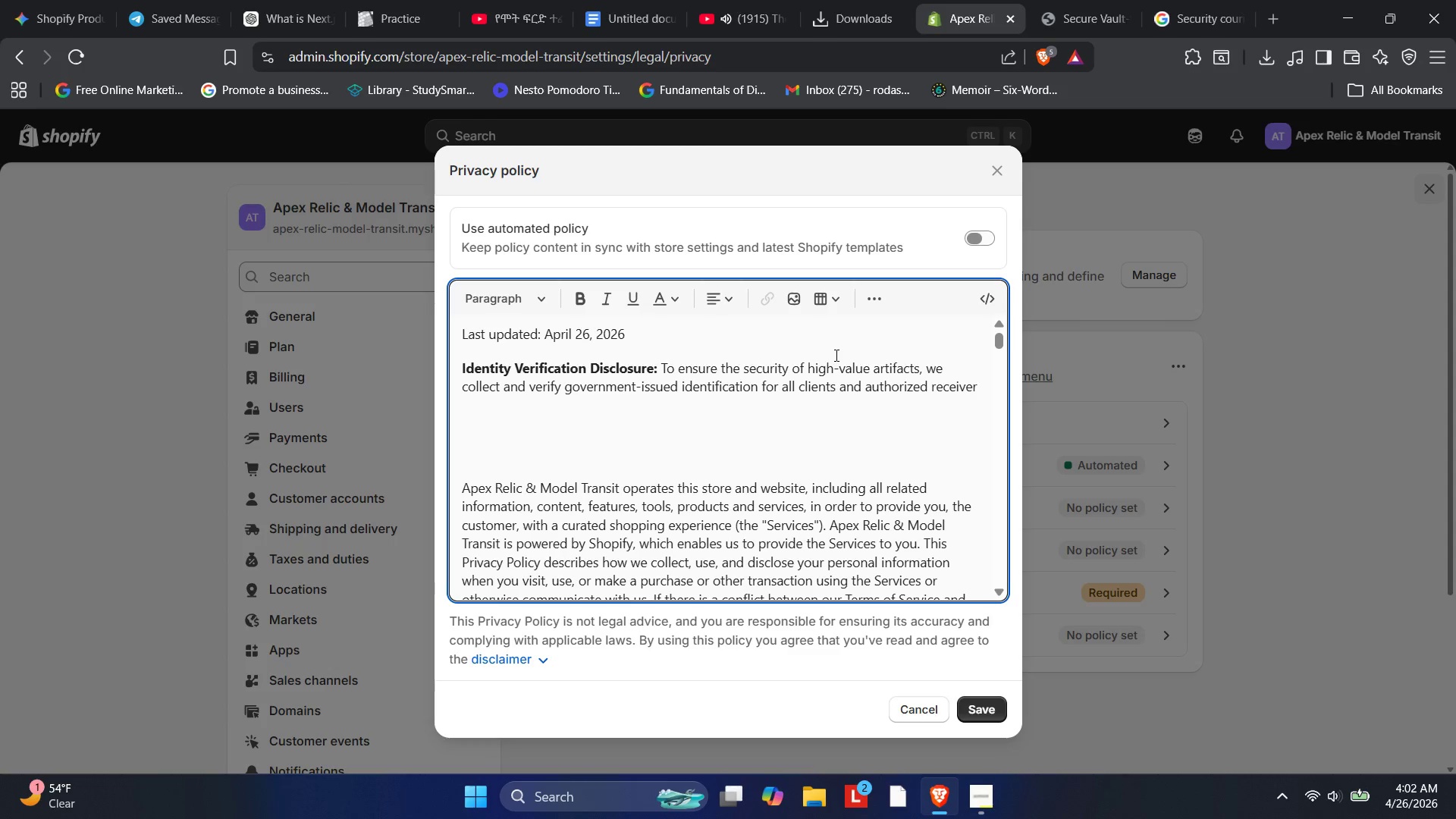 
type(s to maintain a secure chain of custody. )
 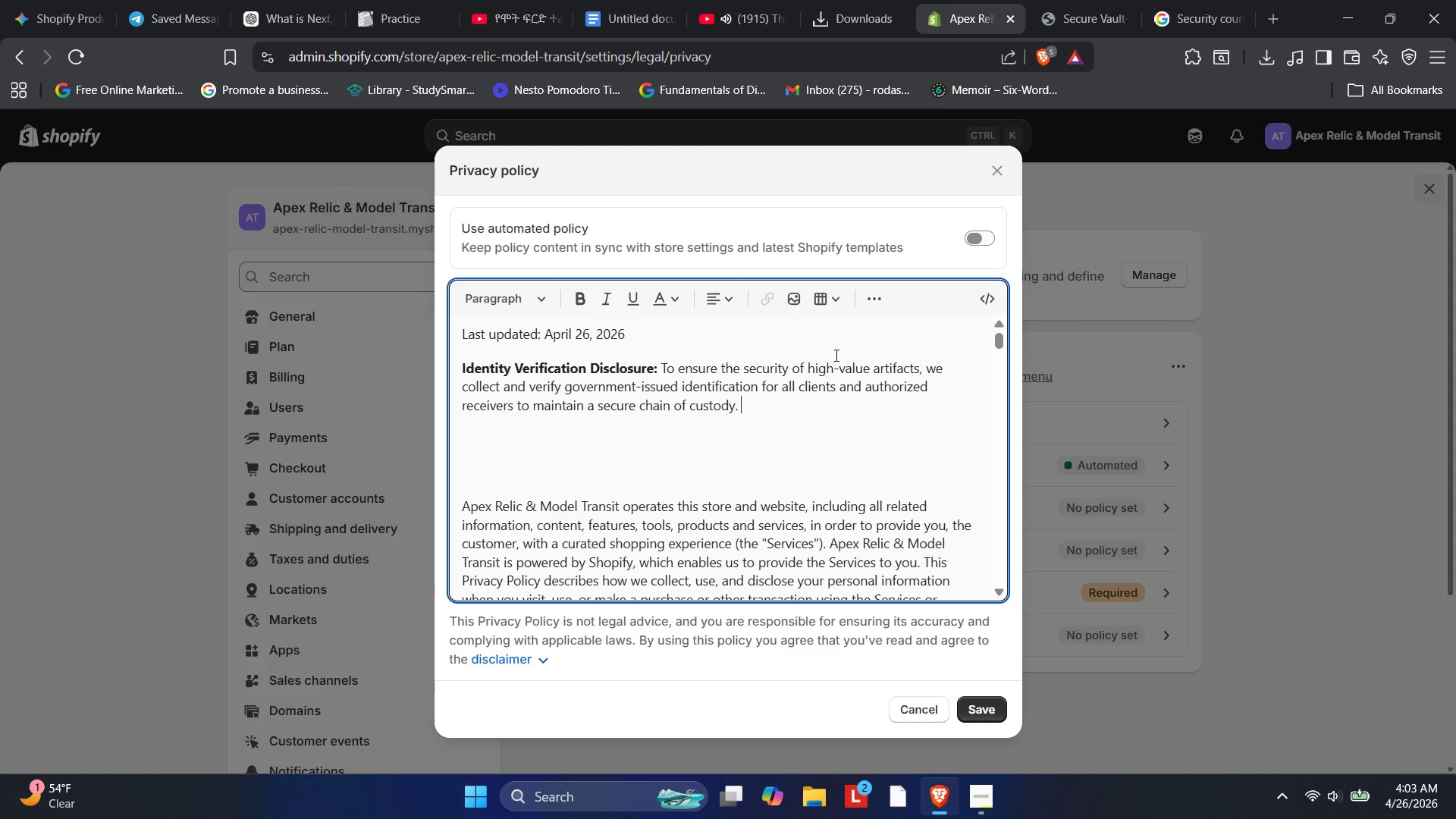 
wait(10.3)
 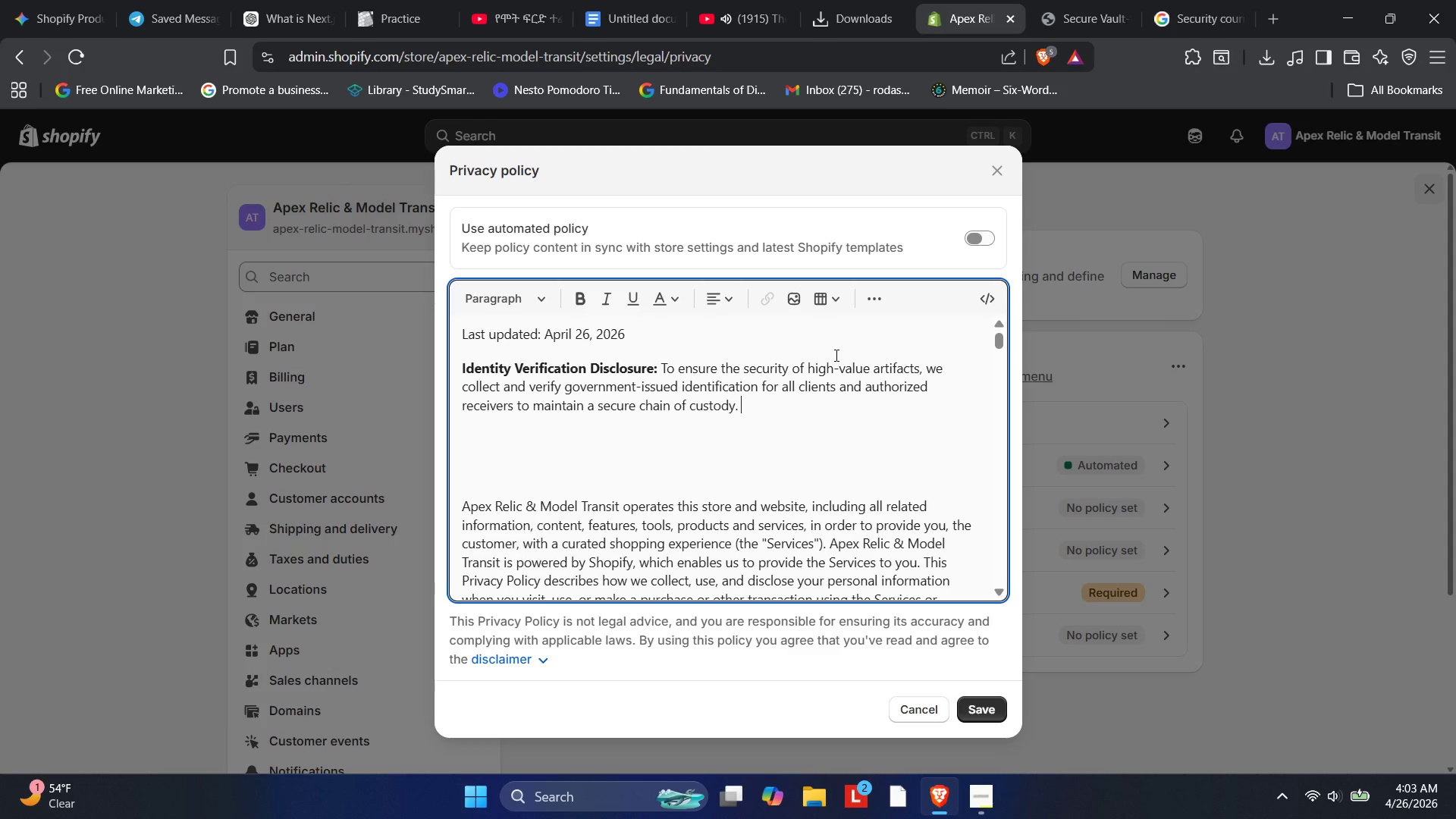 
left_click([457, 505])
 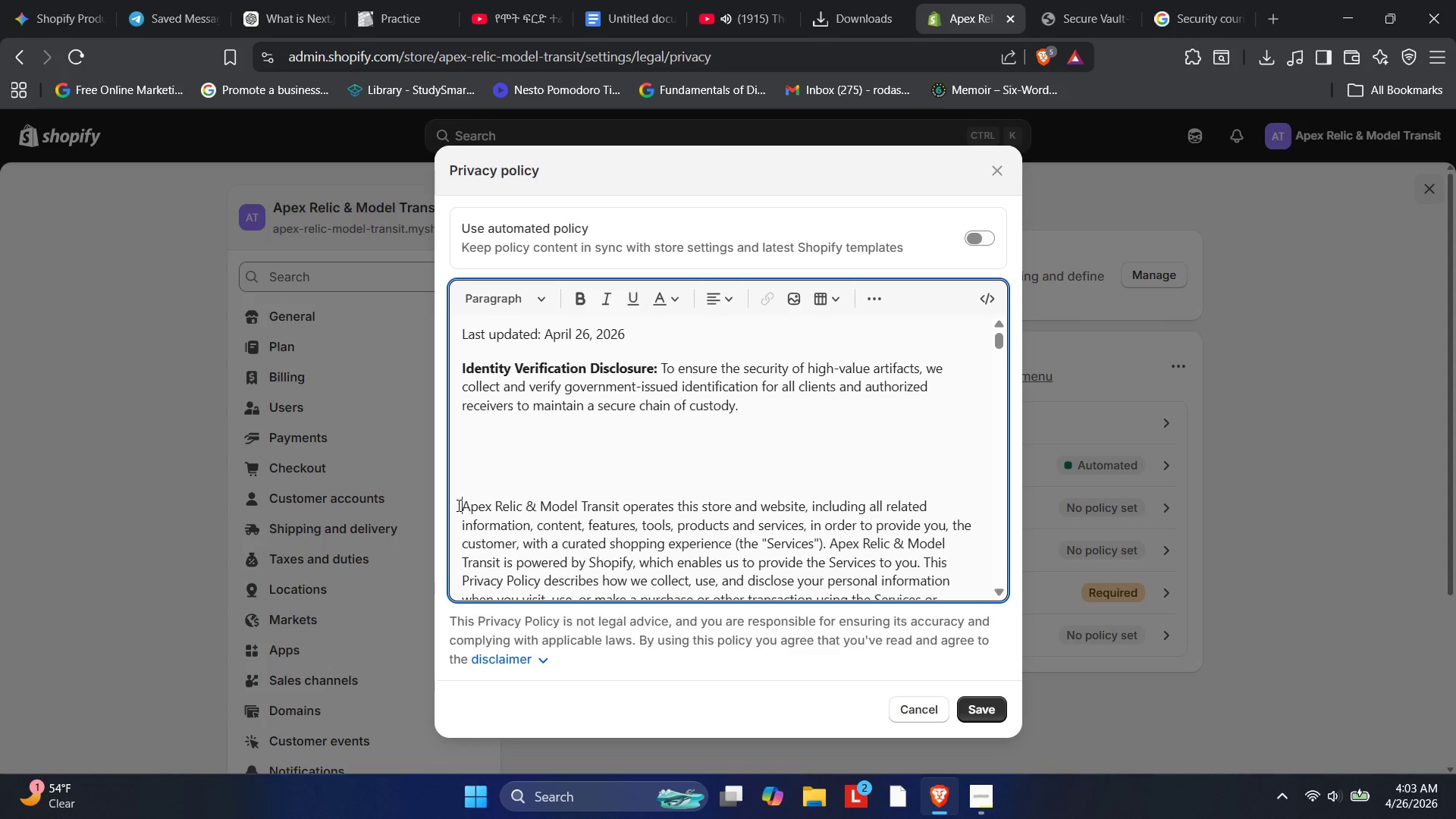 
key(Backspace)
 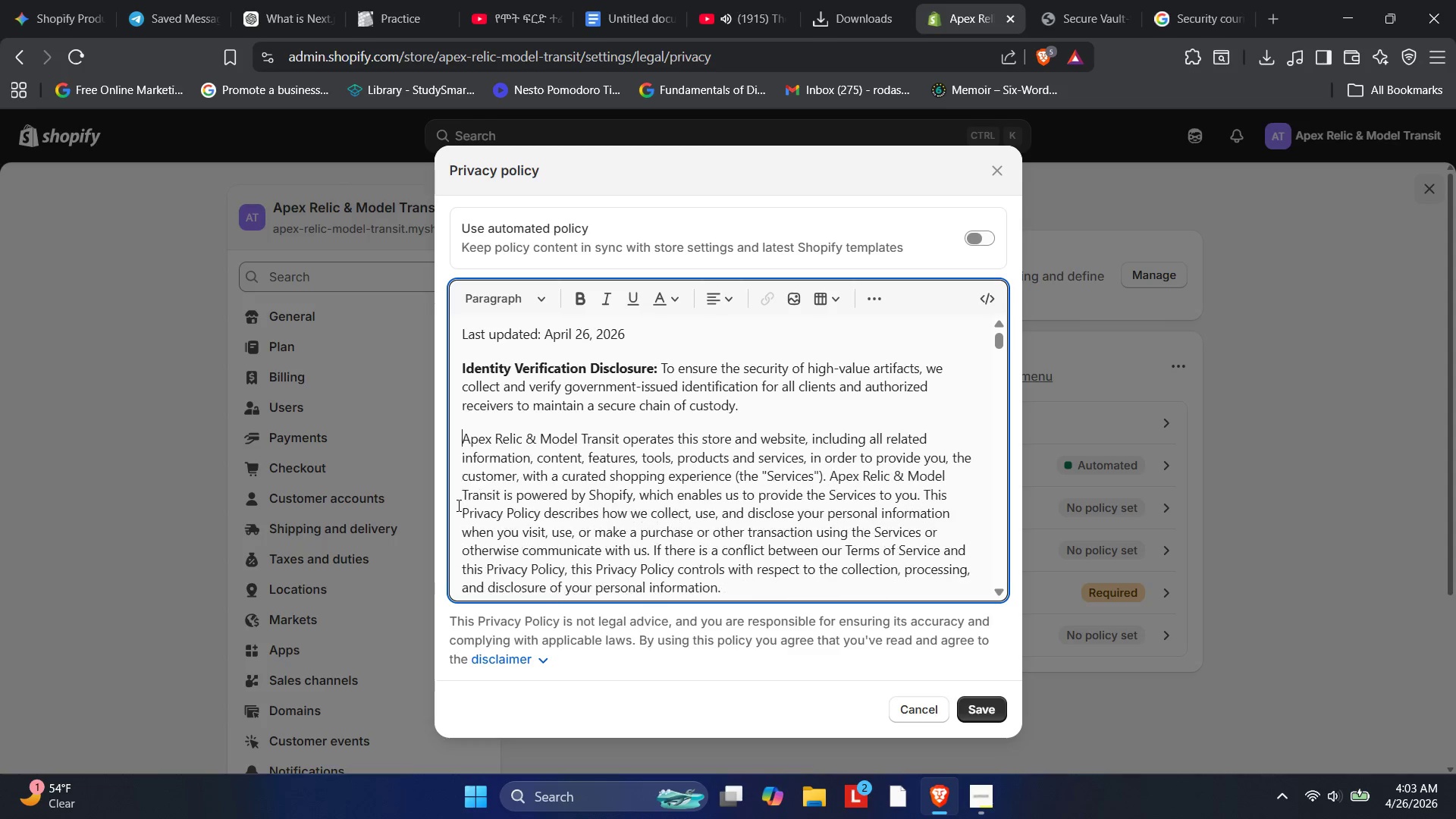 
key(Backspace)
 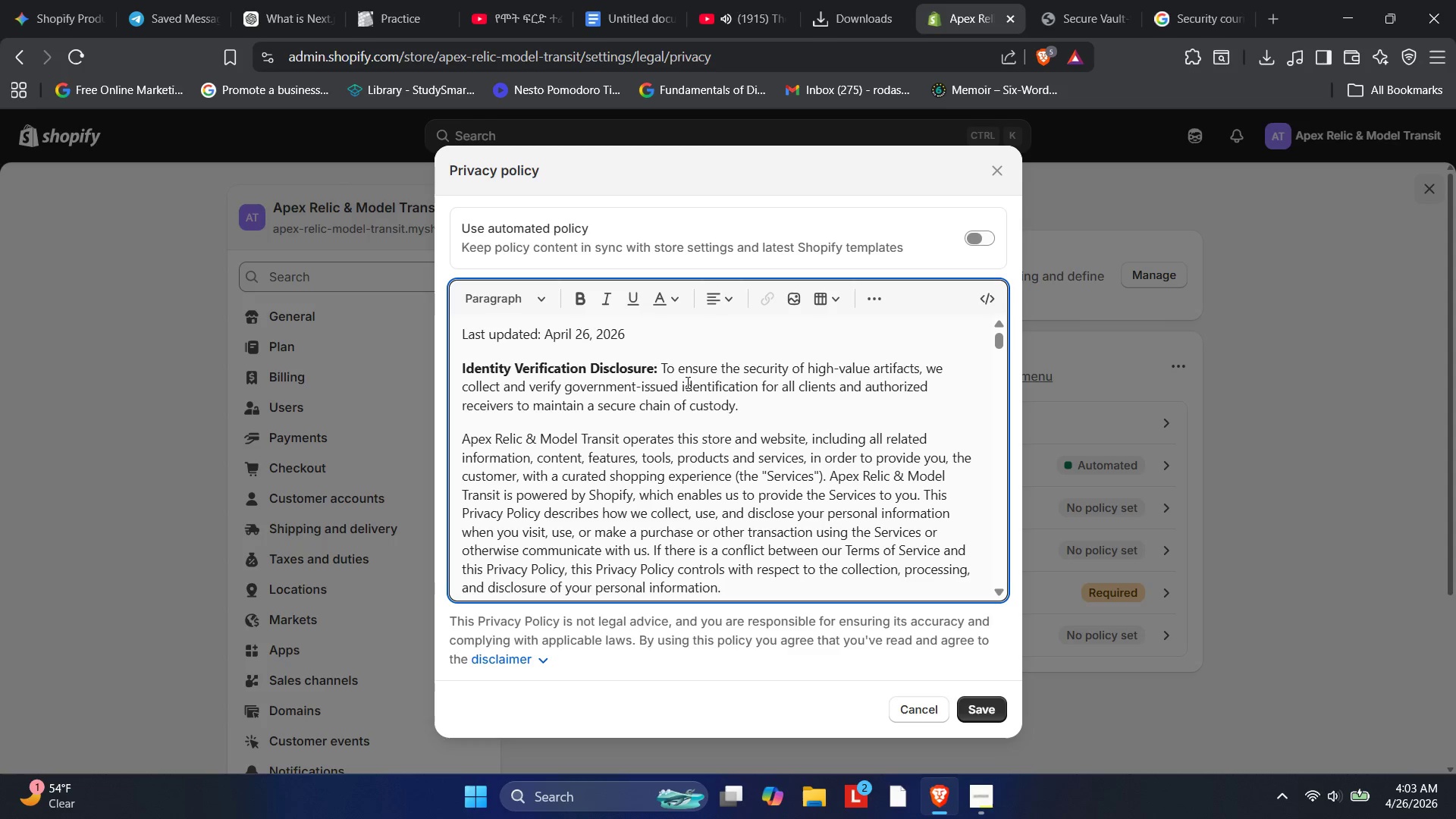 
wait(8.8)
 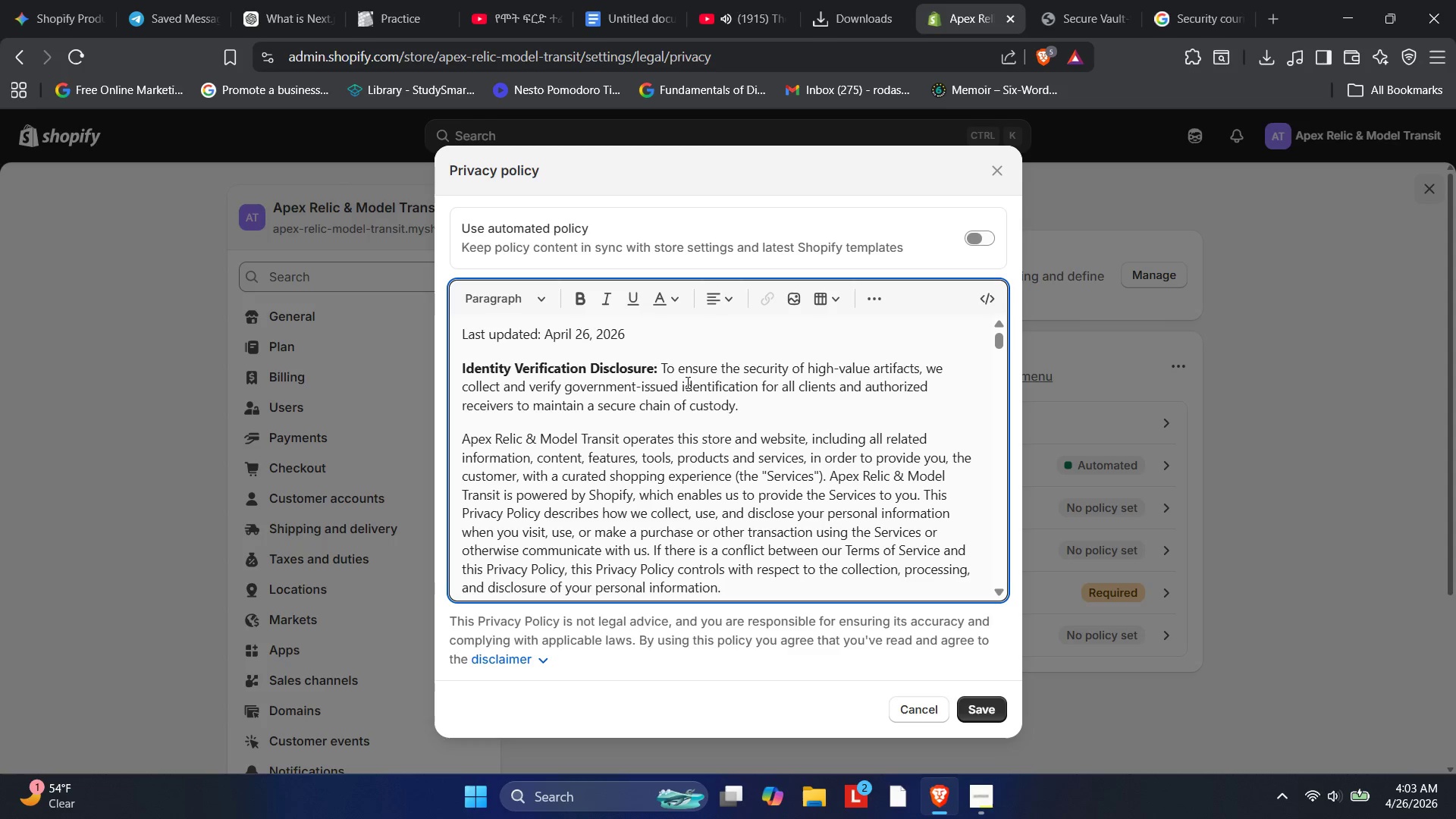 
left_click([984, 705])
 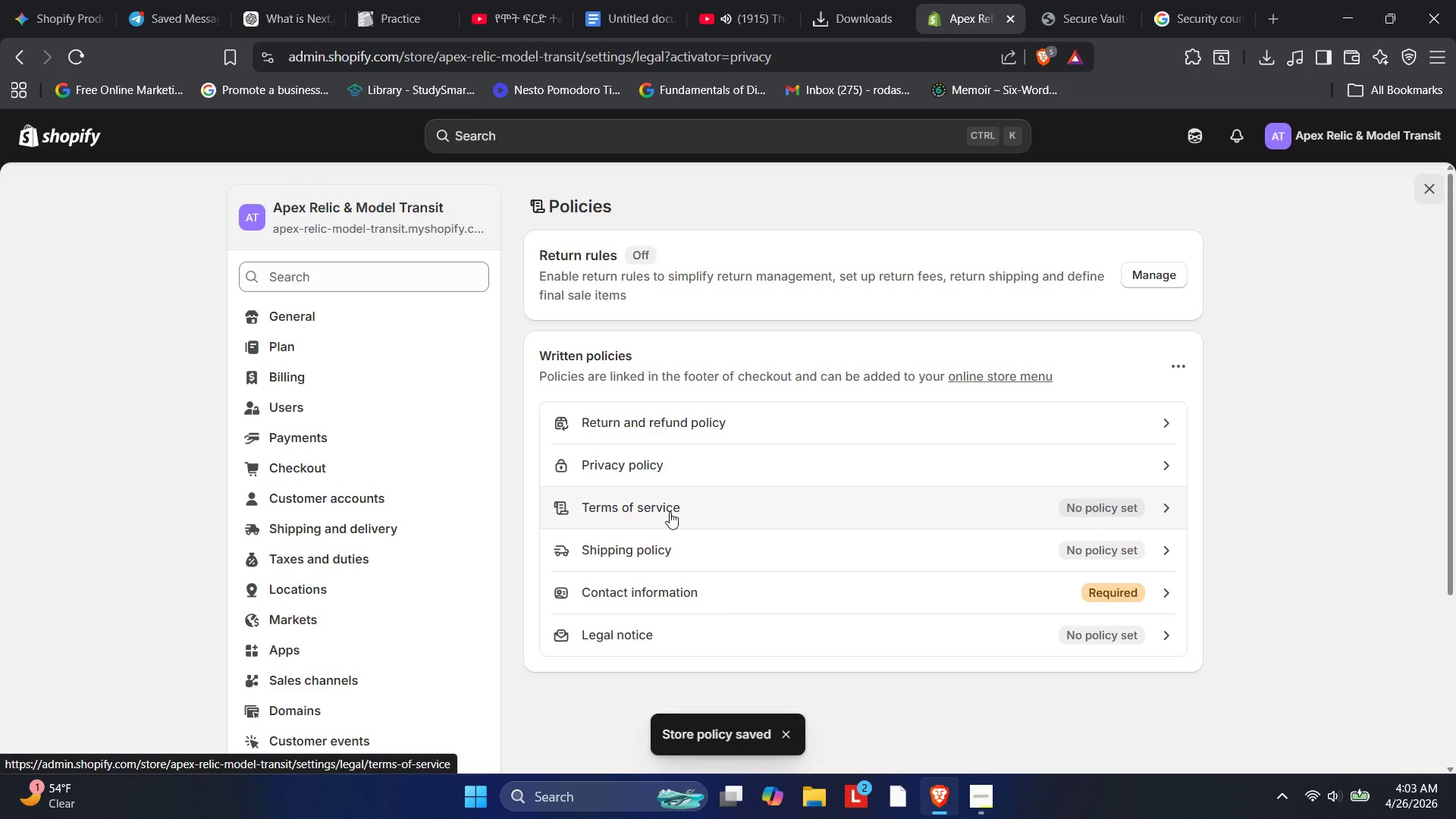 
left_click([670, 512])
 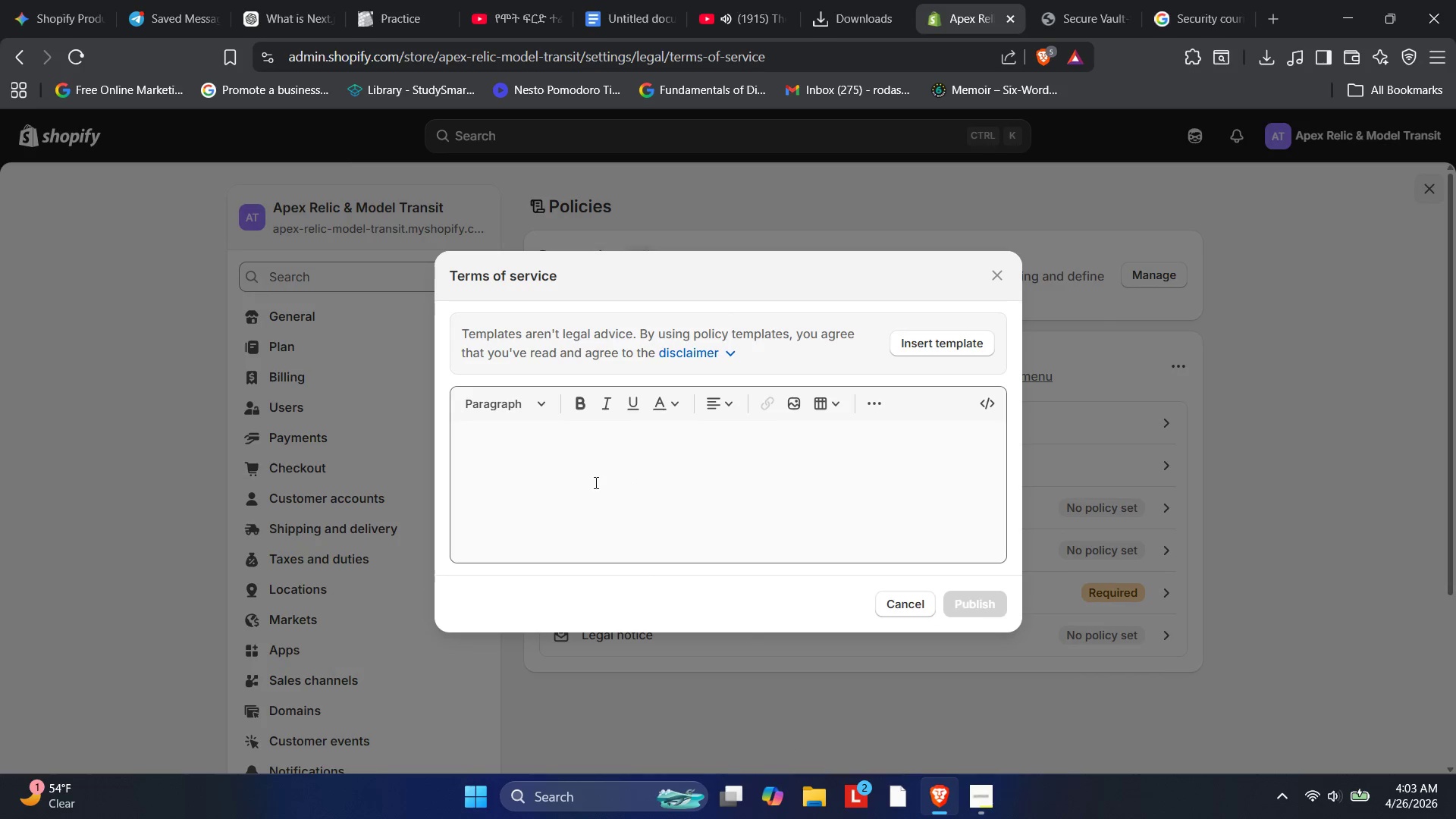 
left_click([584, 485])
 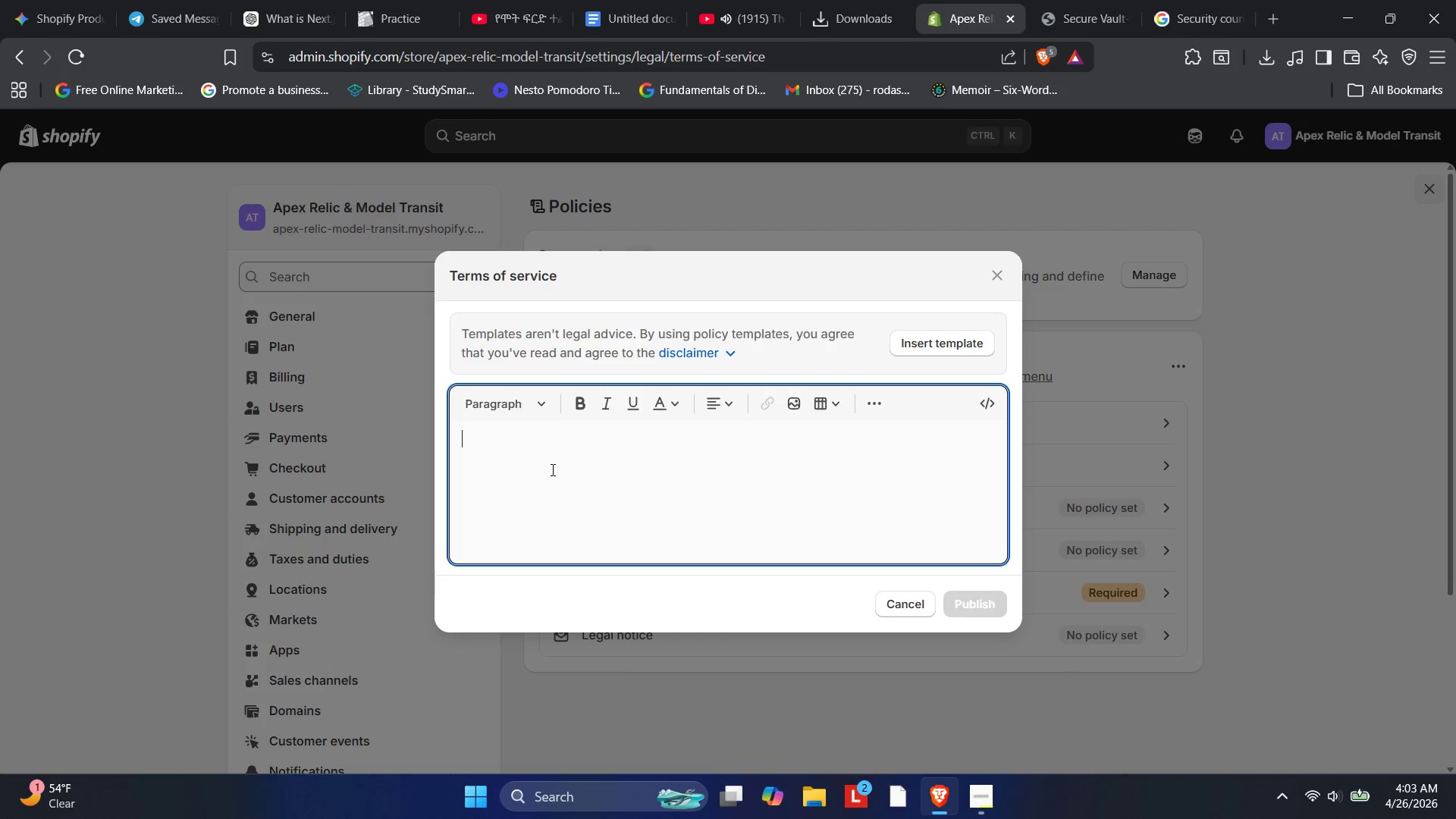 
type(Terms of Service & Logistics Agreement)
 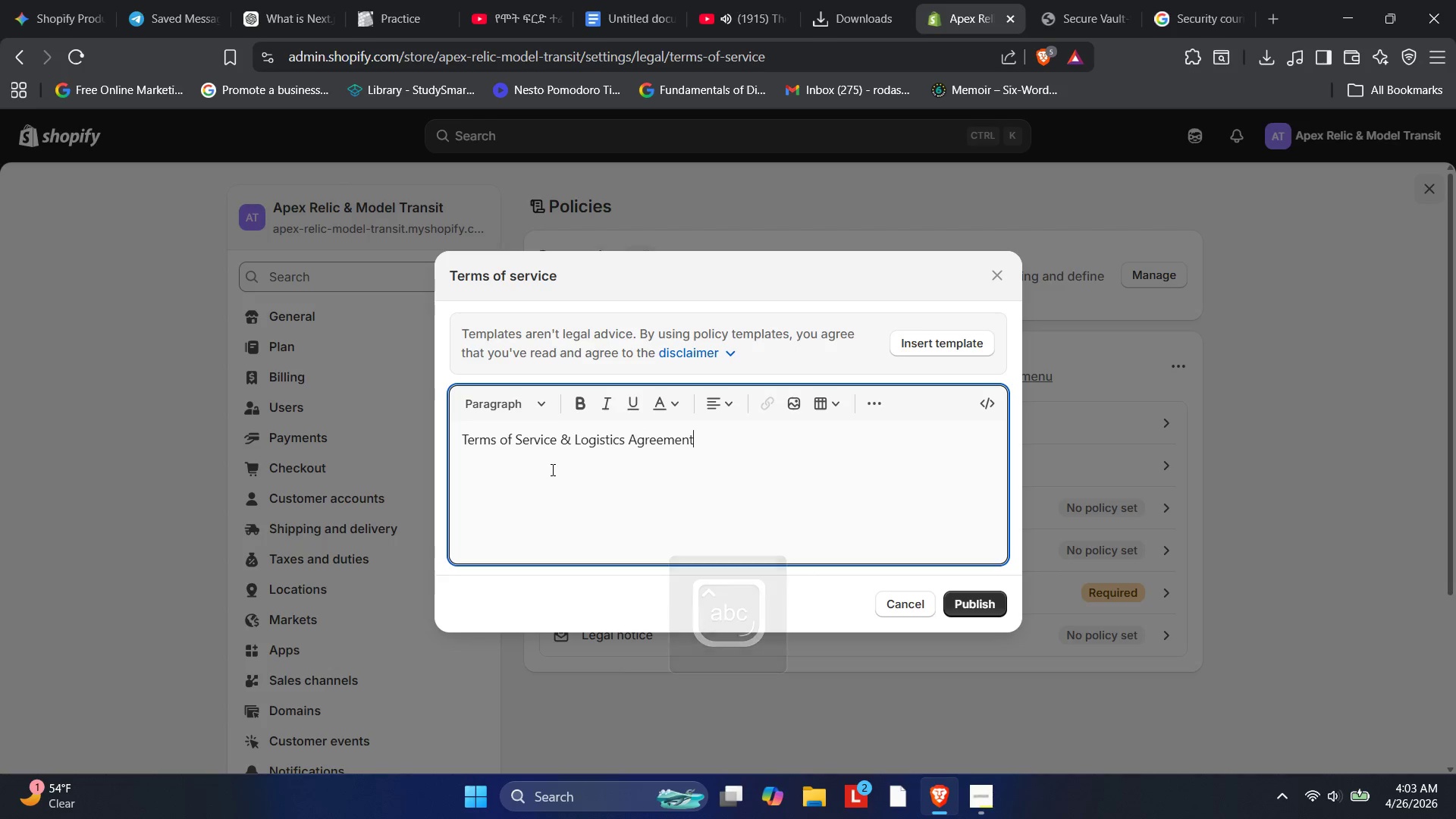 
key(Enter)
 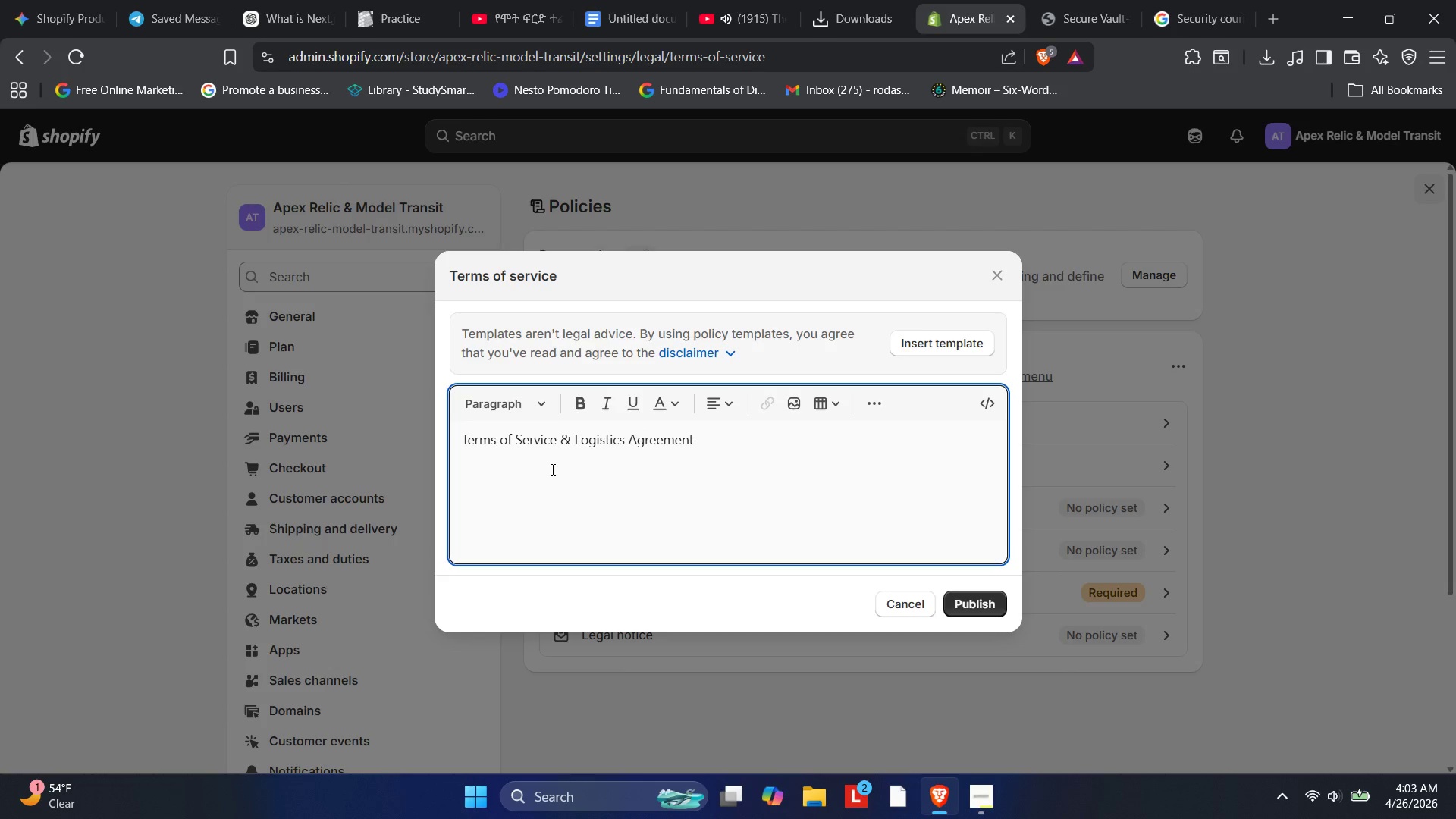 
type(1, Bill of l=)
key(Backspace)
key(Backspace)
type(Lading(BOL) :)
 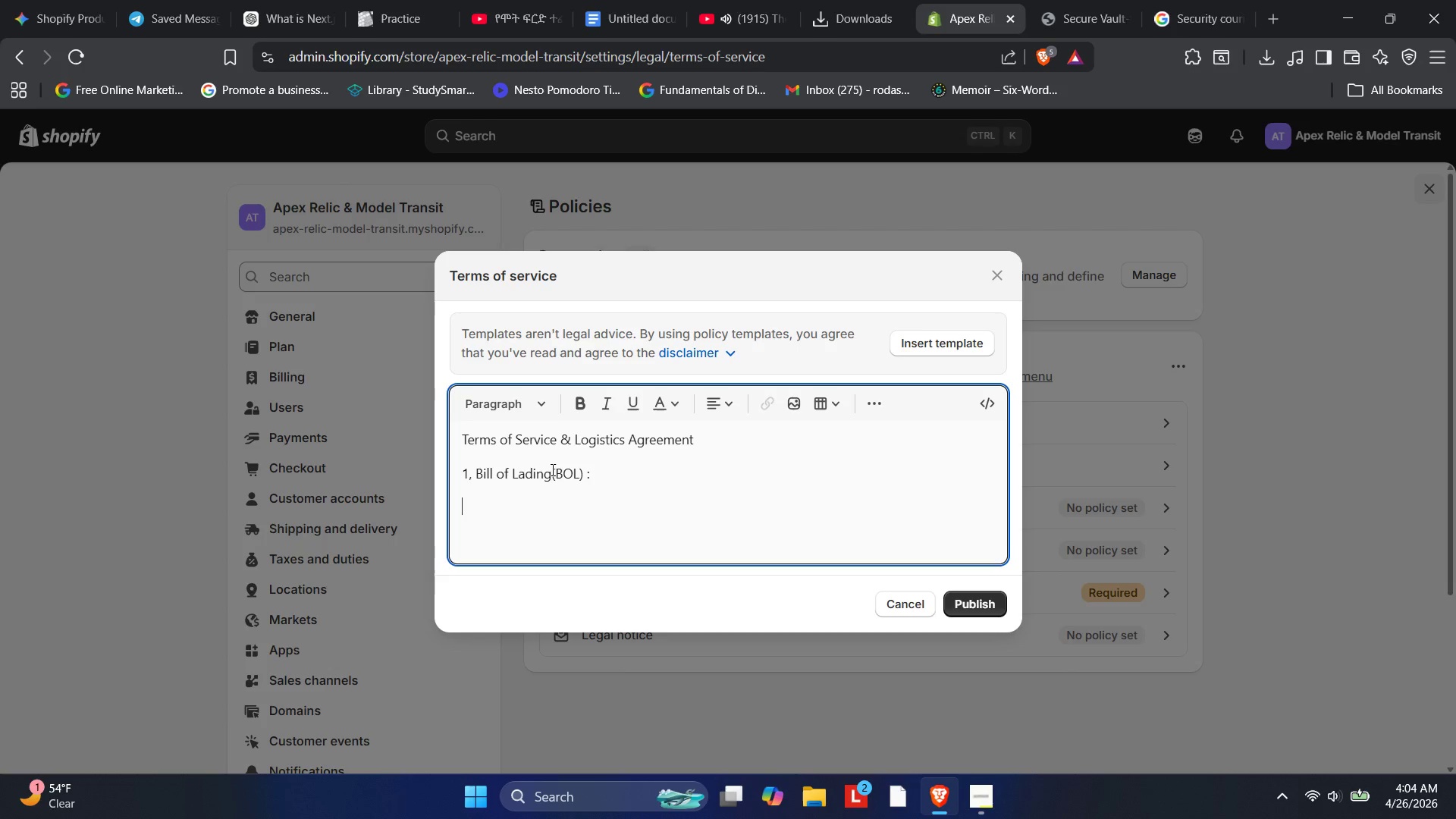 
 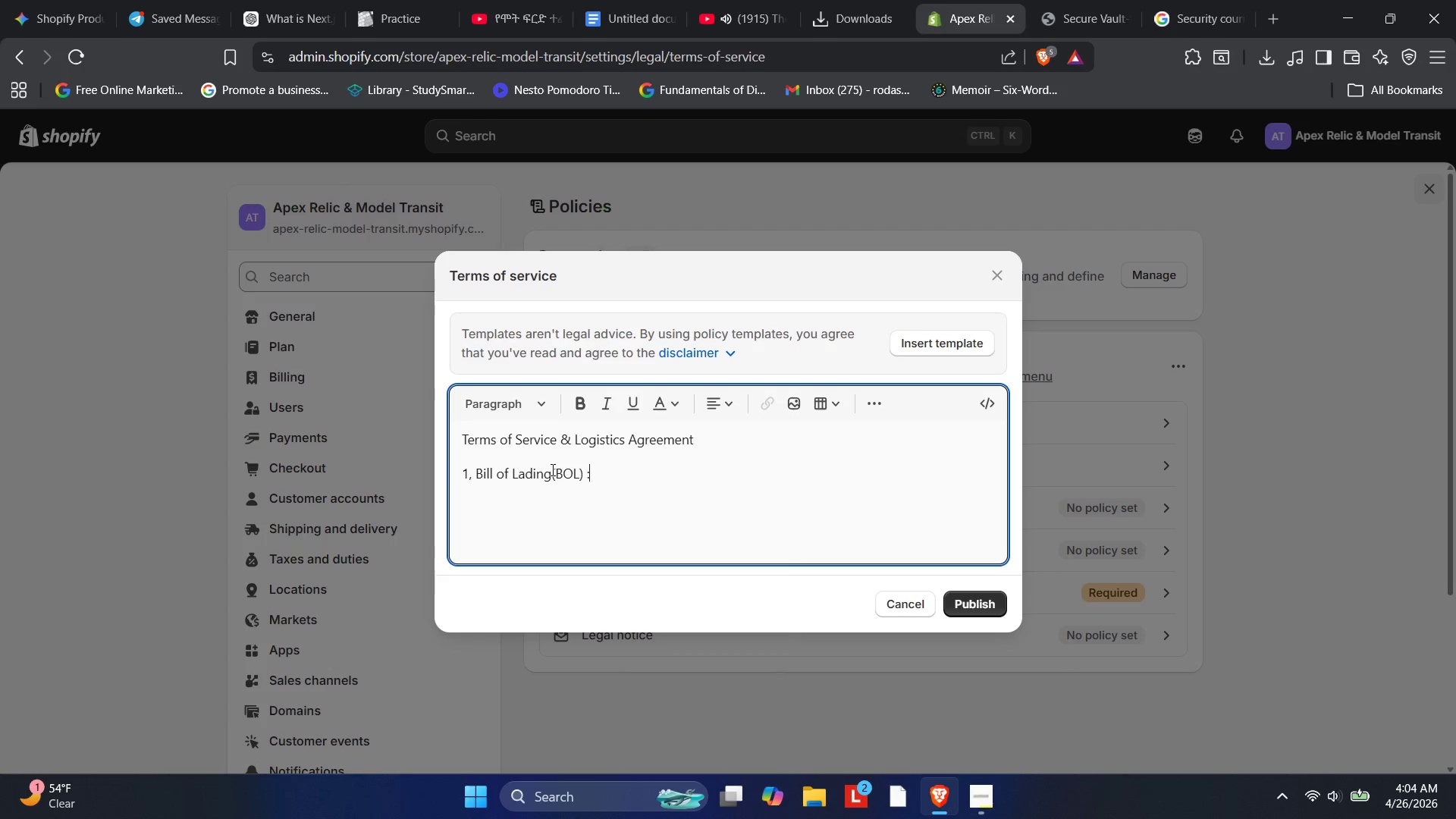 
key(Enter)
 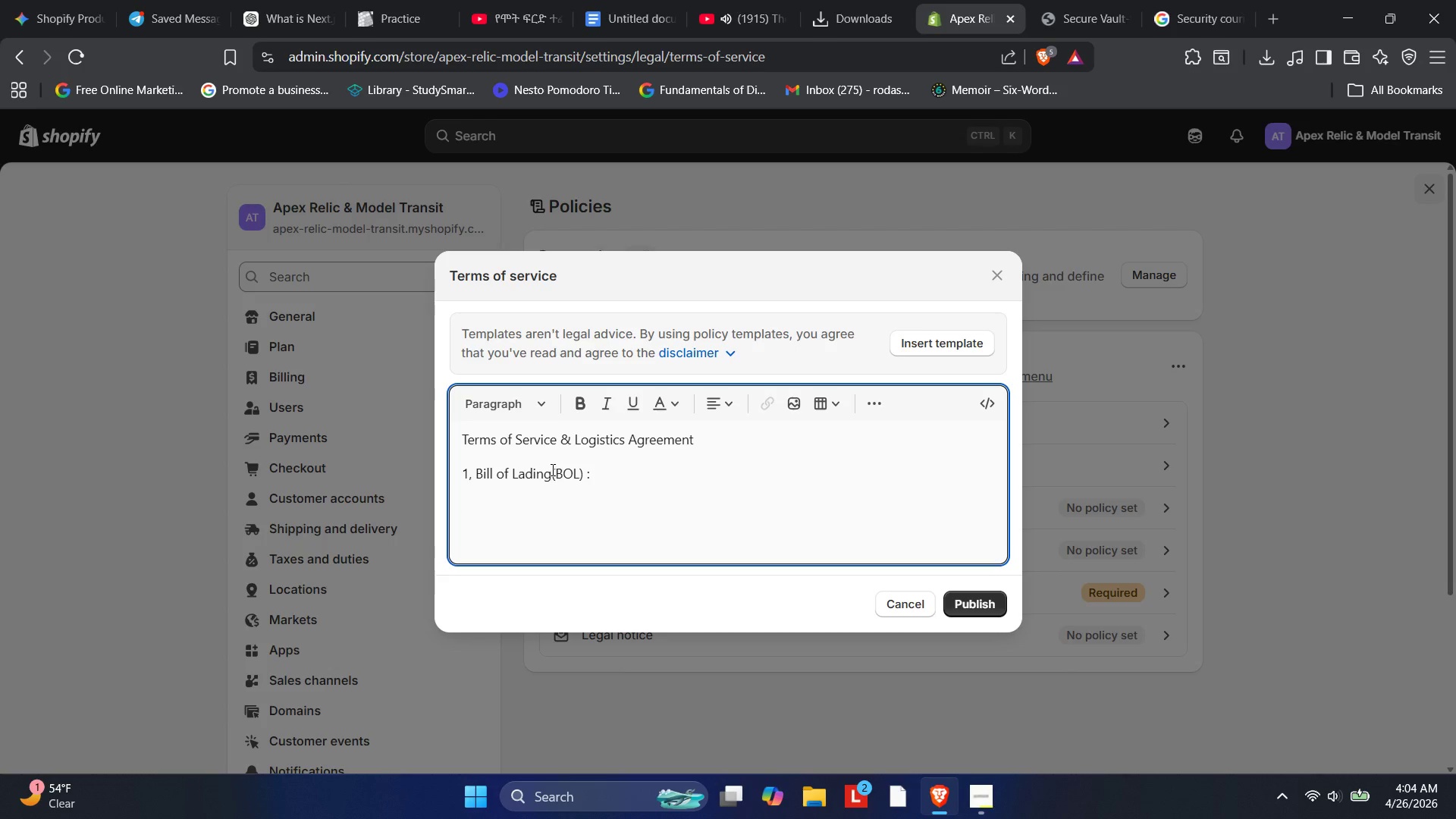 
key(Backspace)
 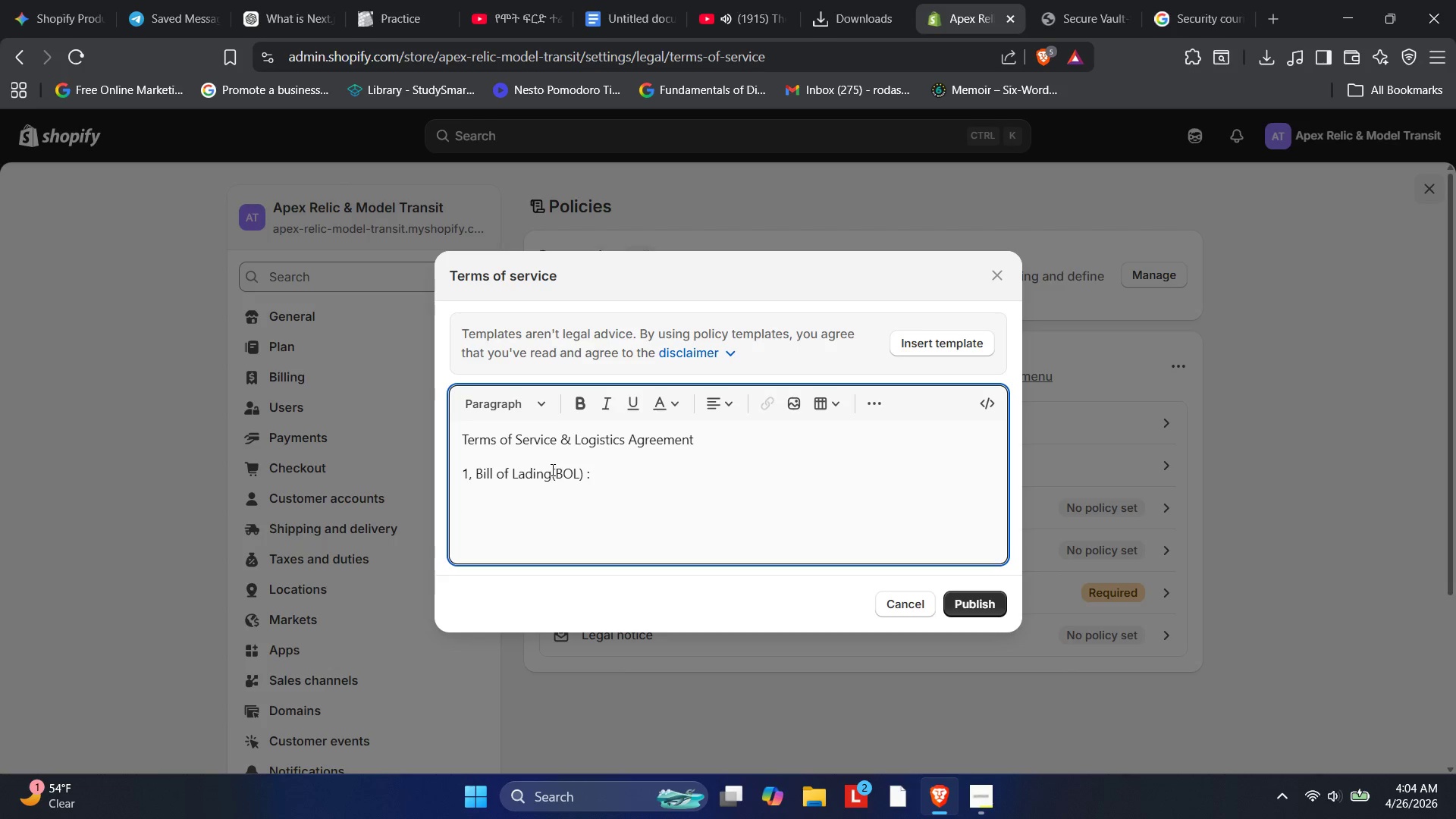 
key(Backspace)
 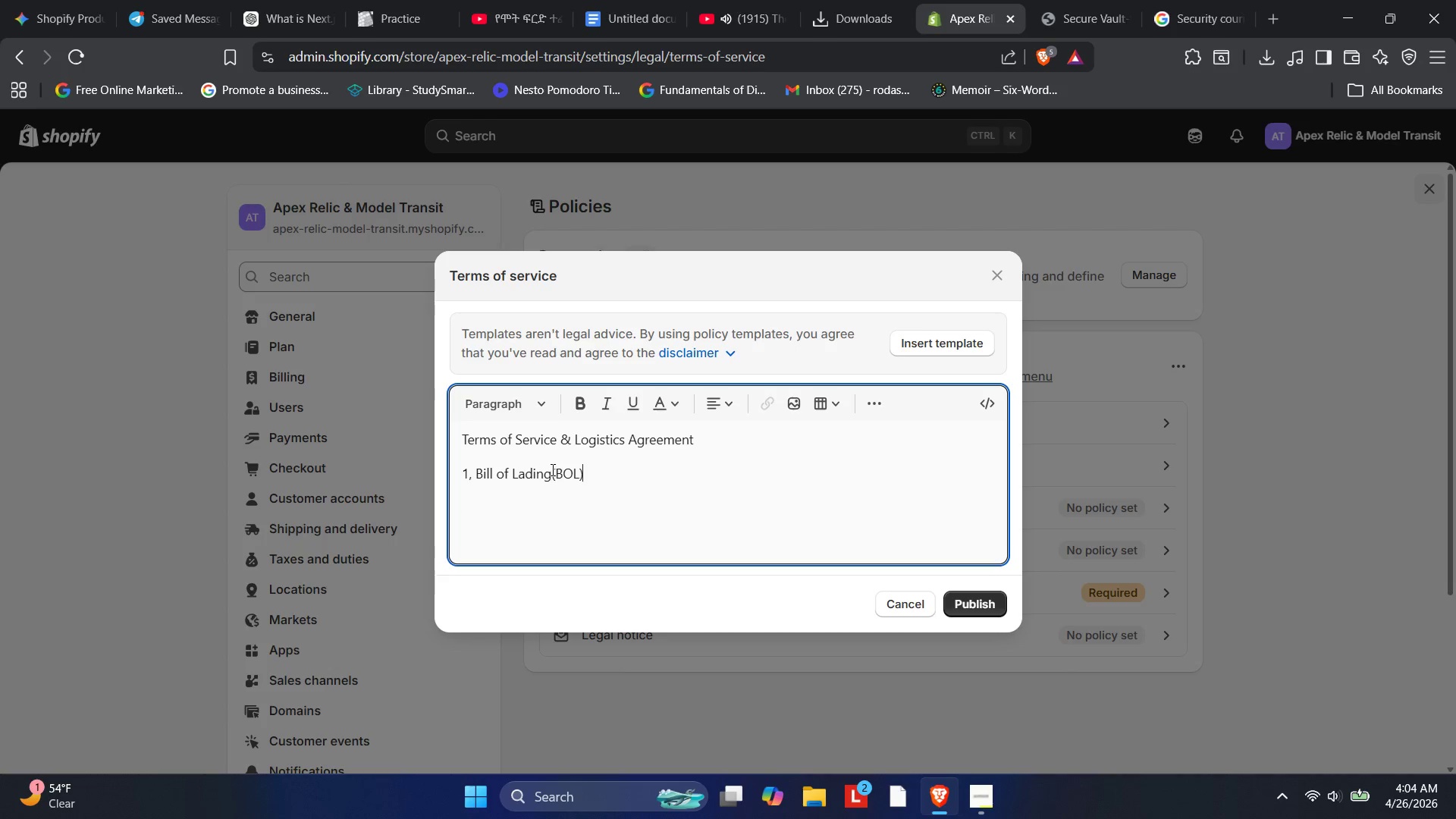 
key(Backspace)
 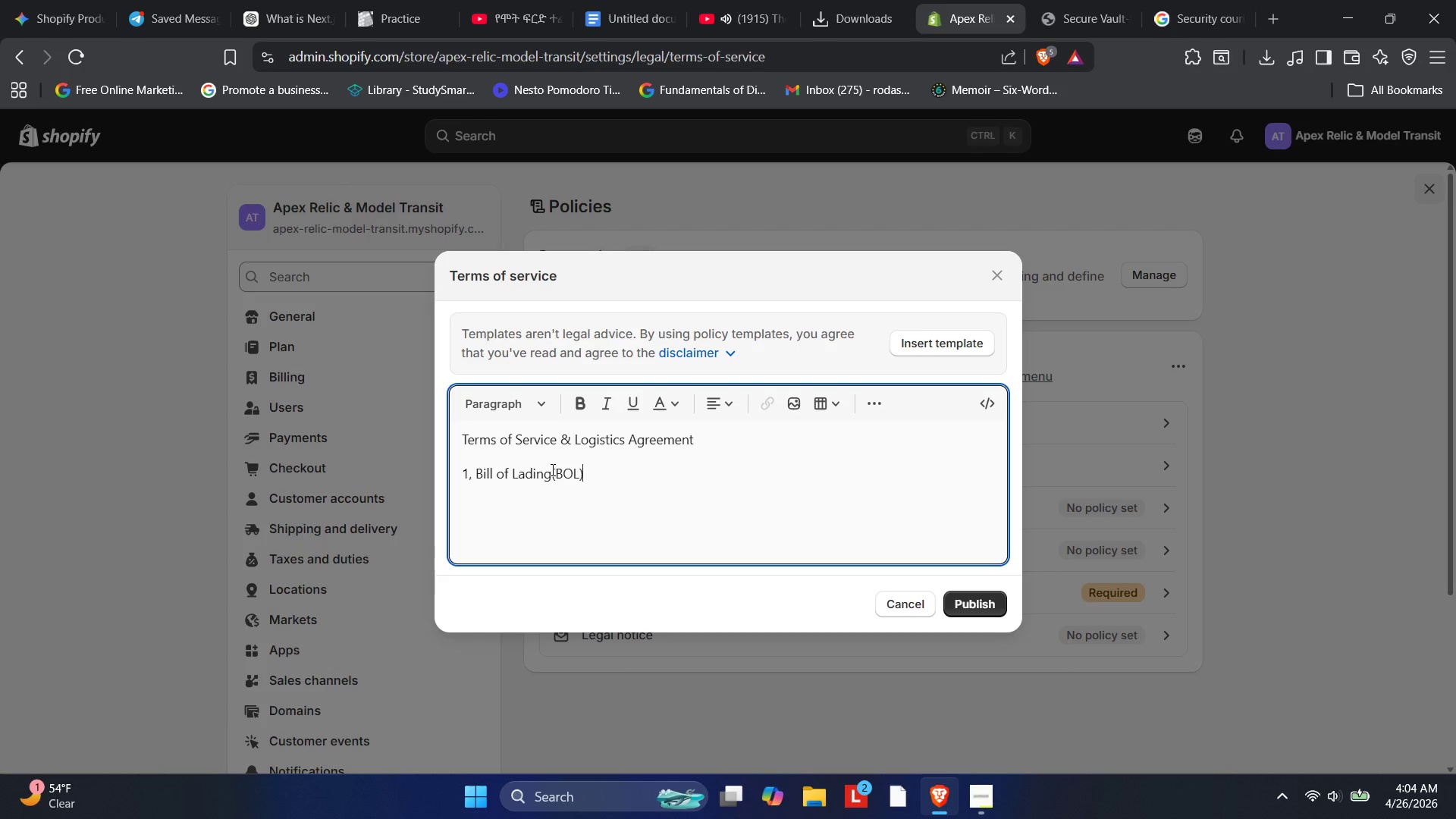 
key(Shift+Semicolon)
 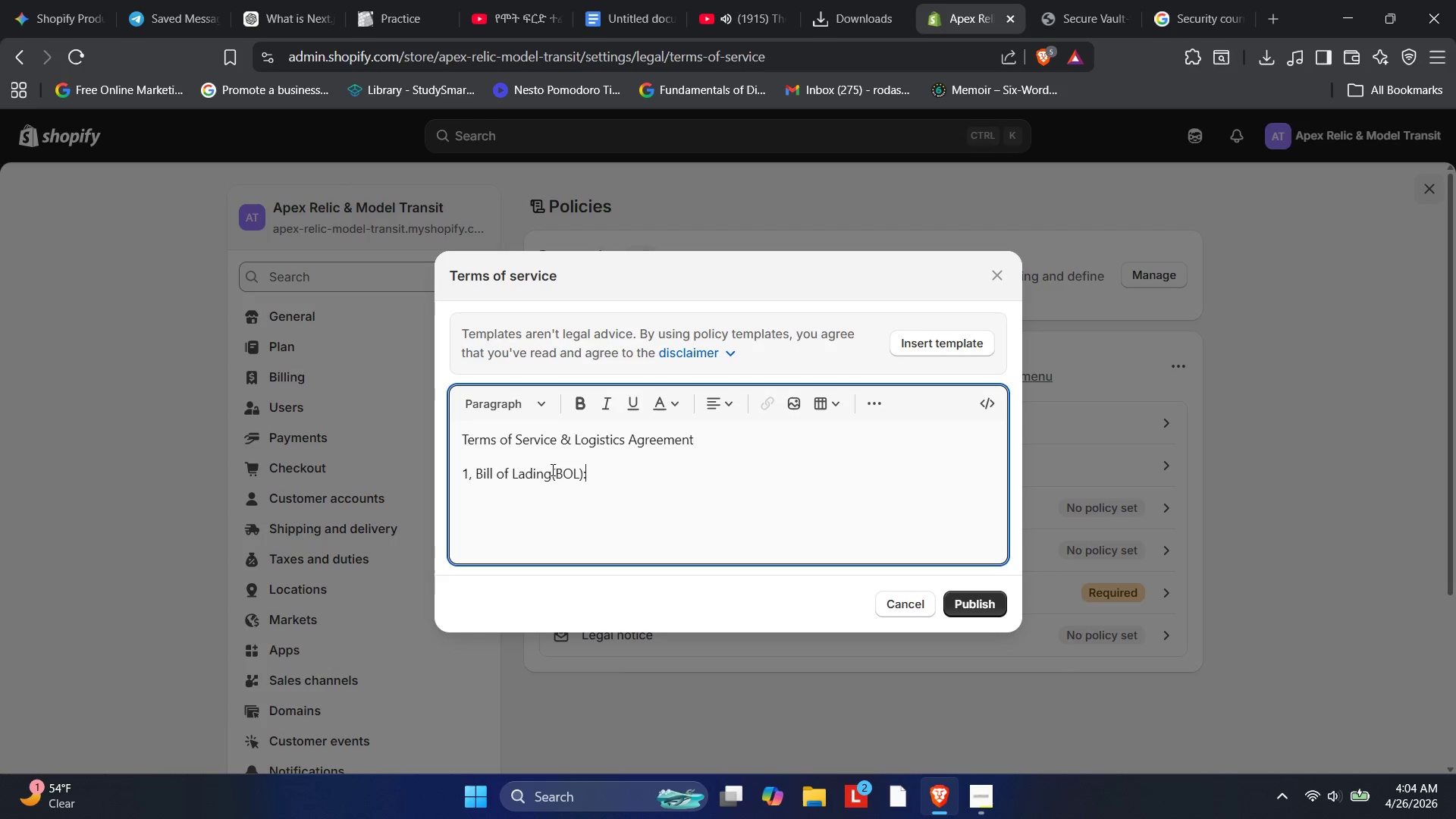 
key(Shift+Space)
 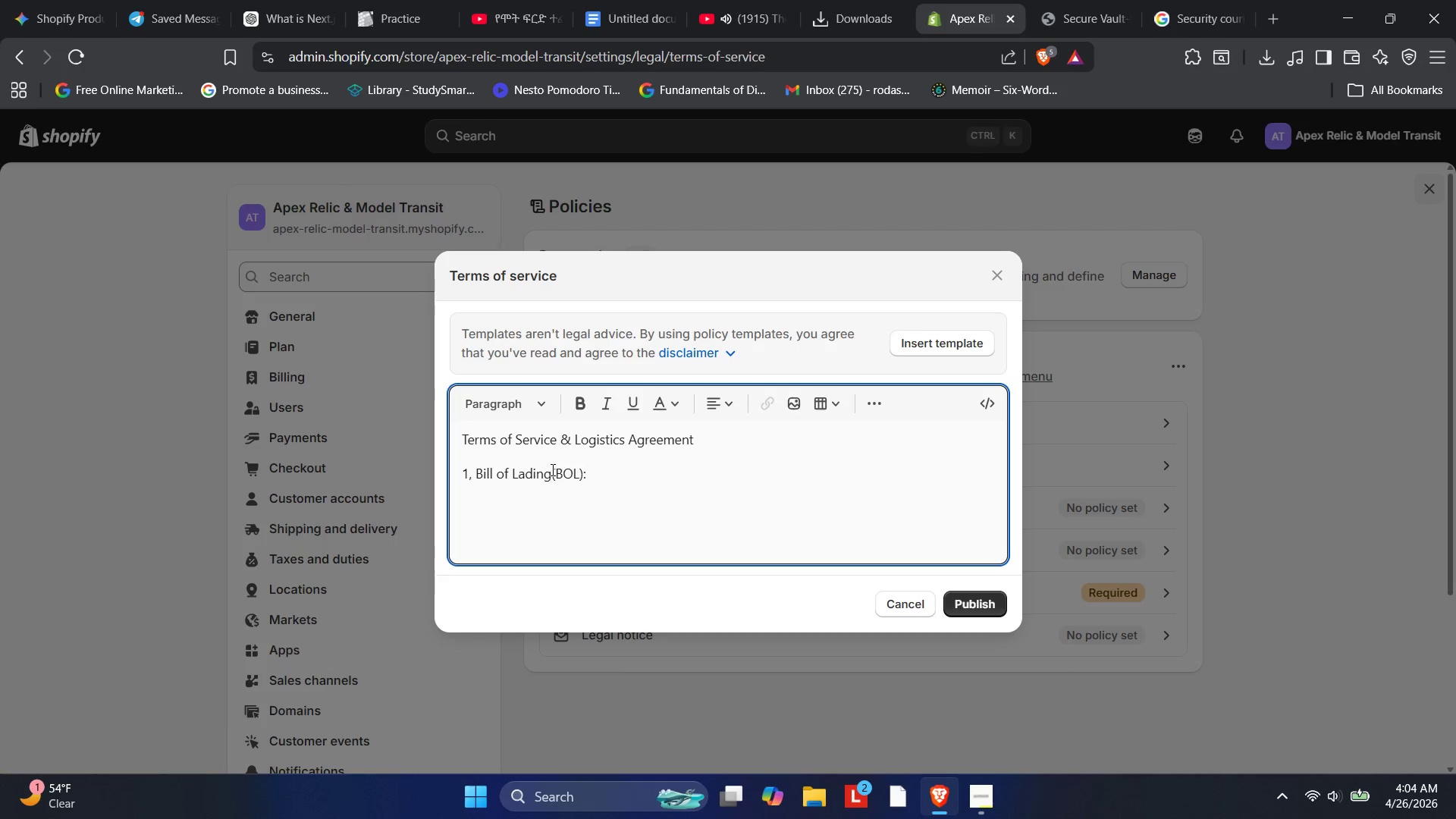 
hold_key(key=ArrowLeft, duration=1.22)
 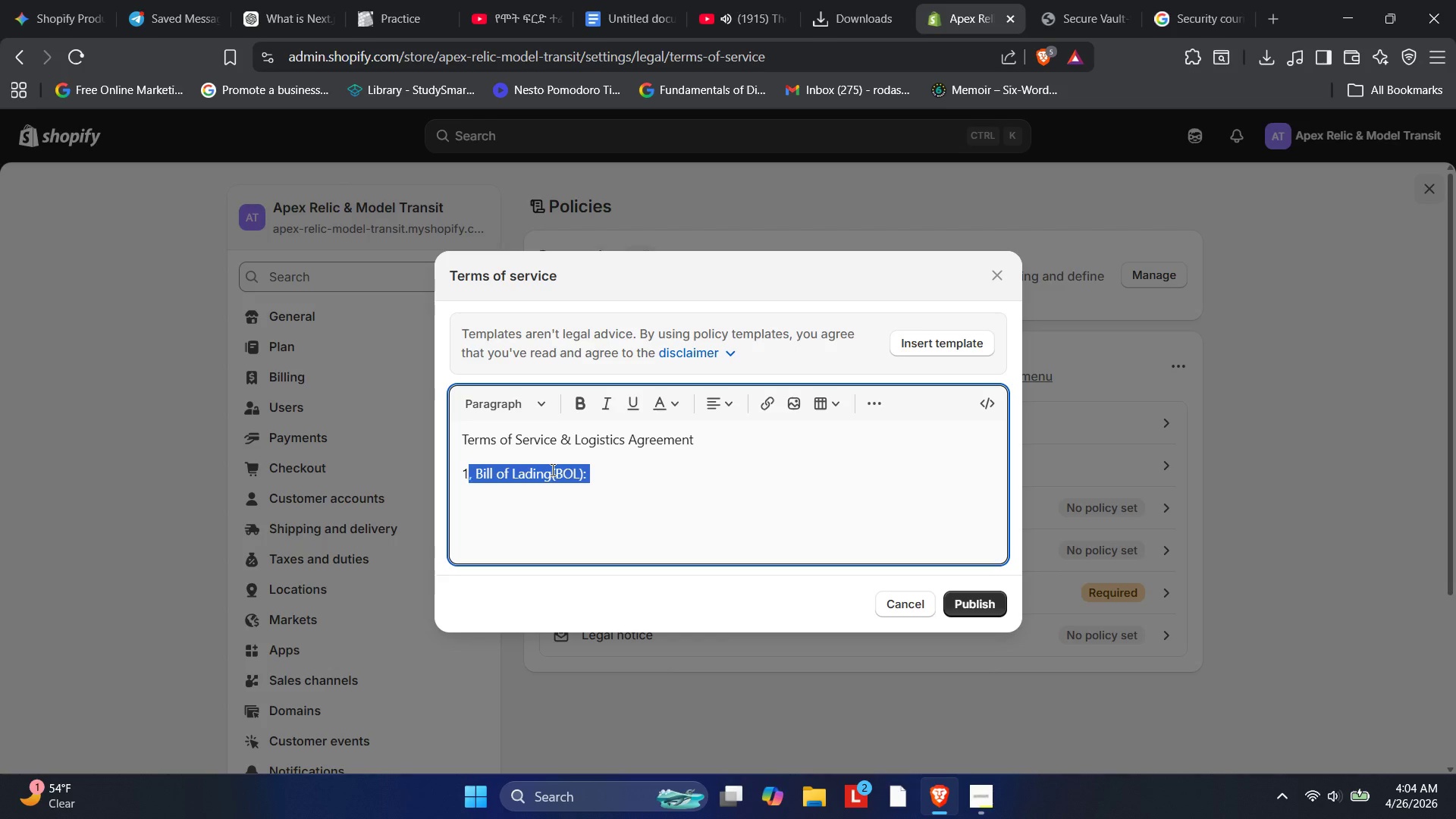 
key(Shift+ArrowLeft)
 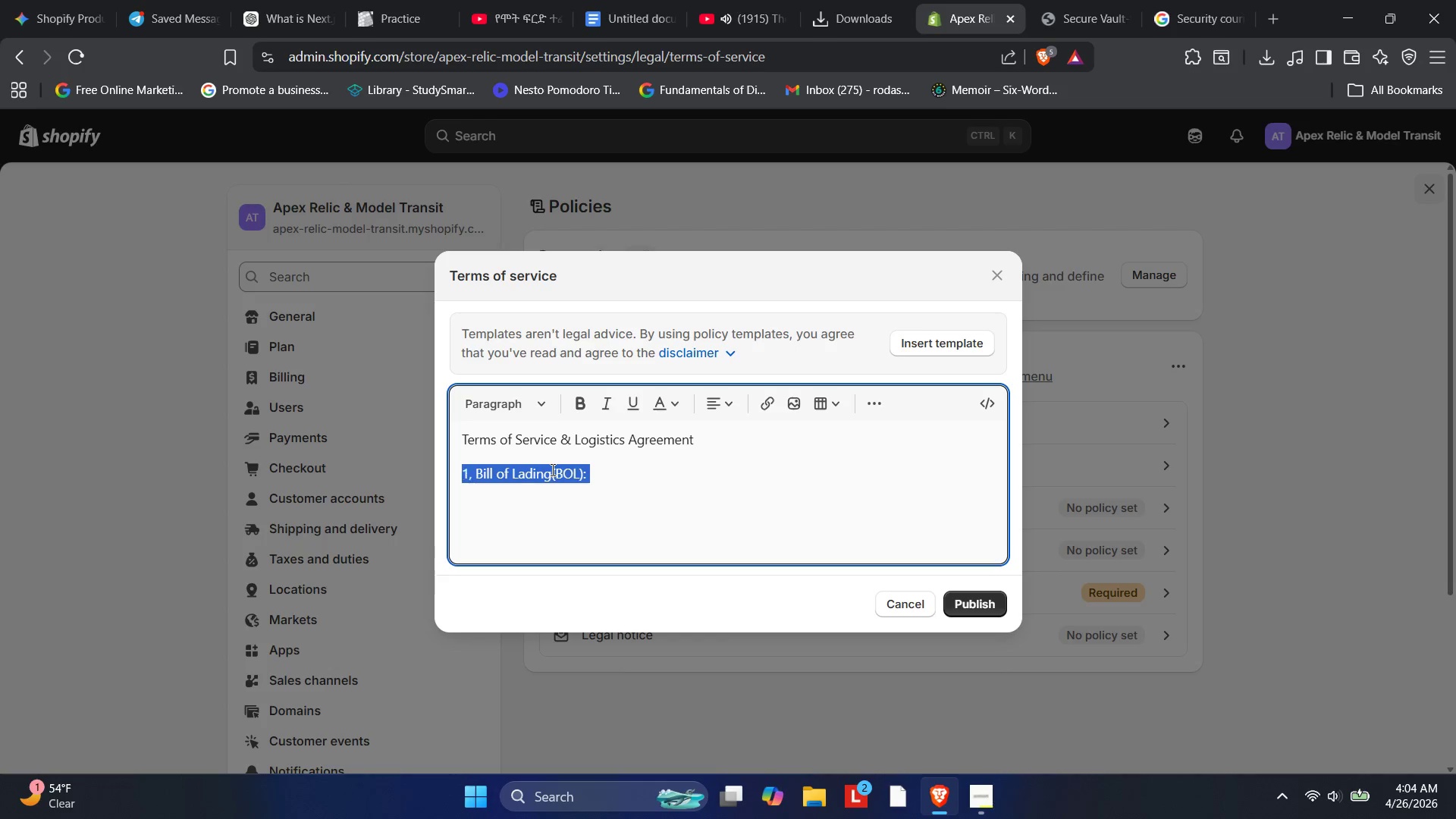 
key(Shift+ArrowLeft)
 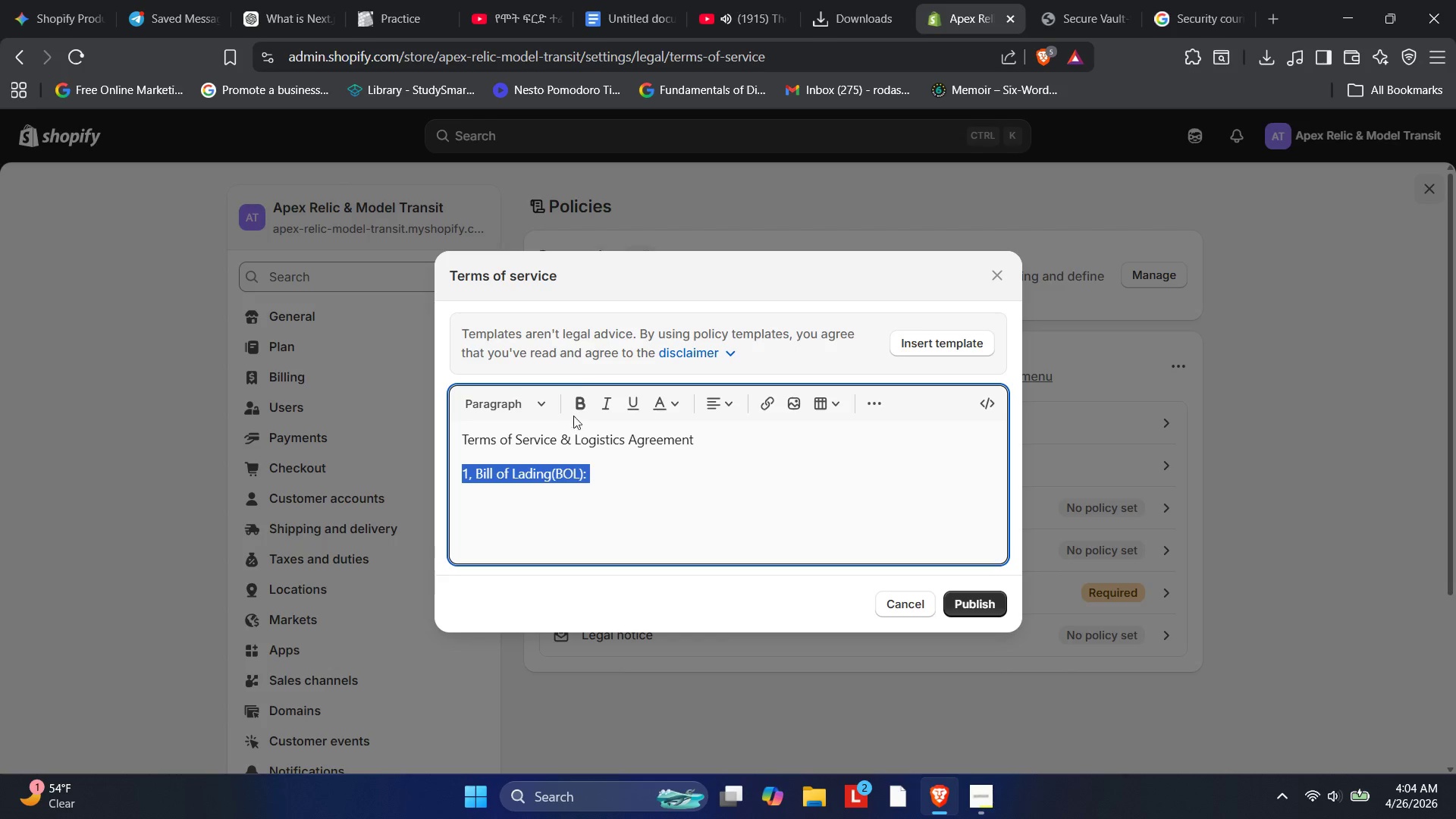 
left_click([592, 402])
 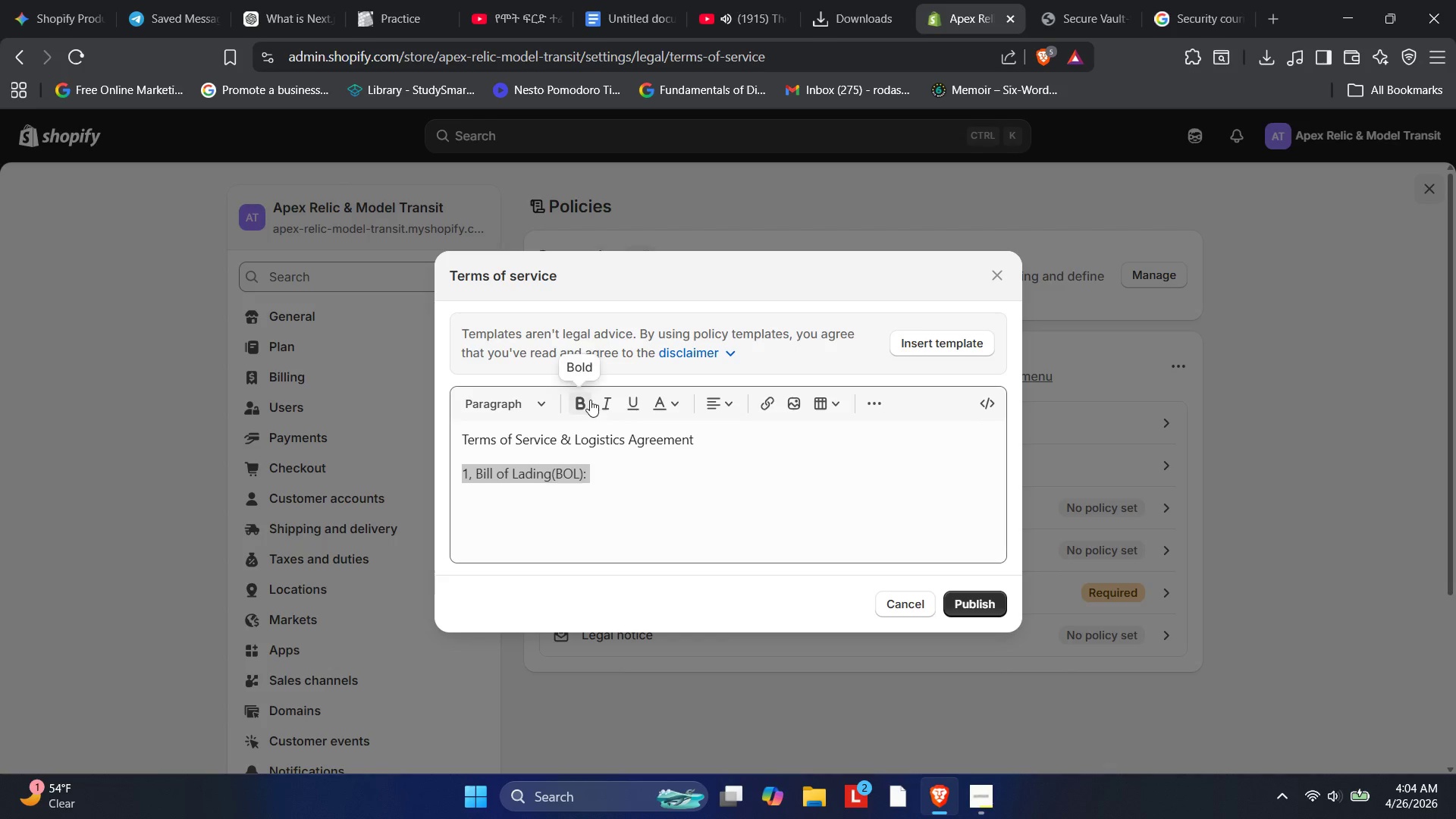 
left_click([590, 400])
 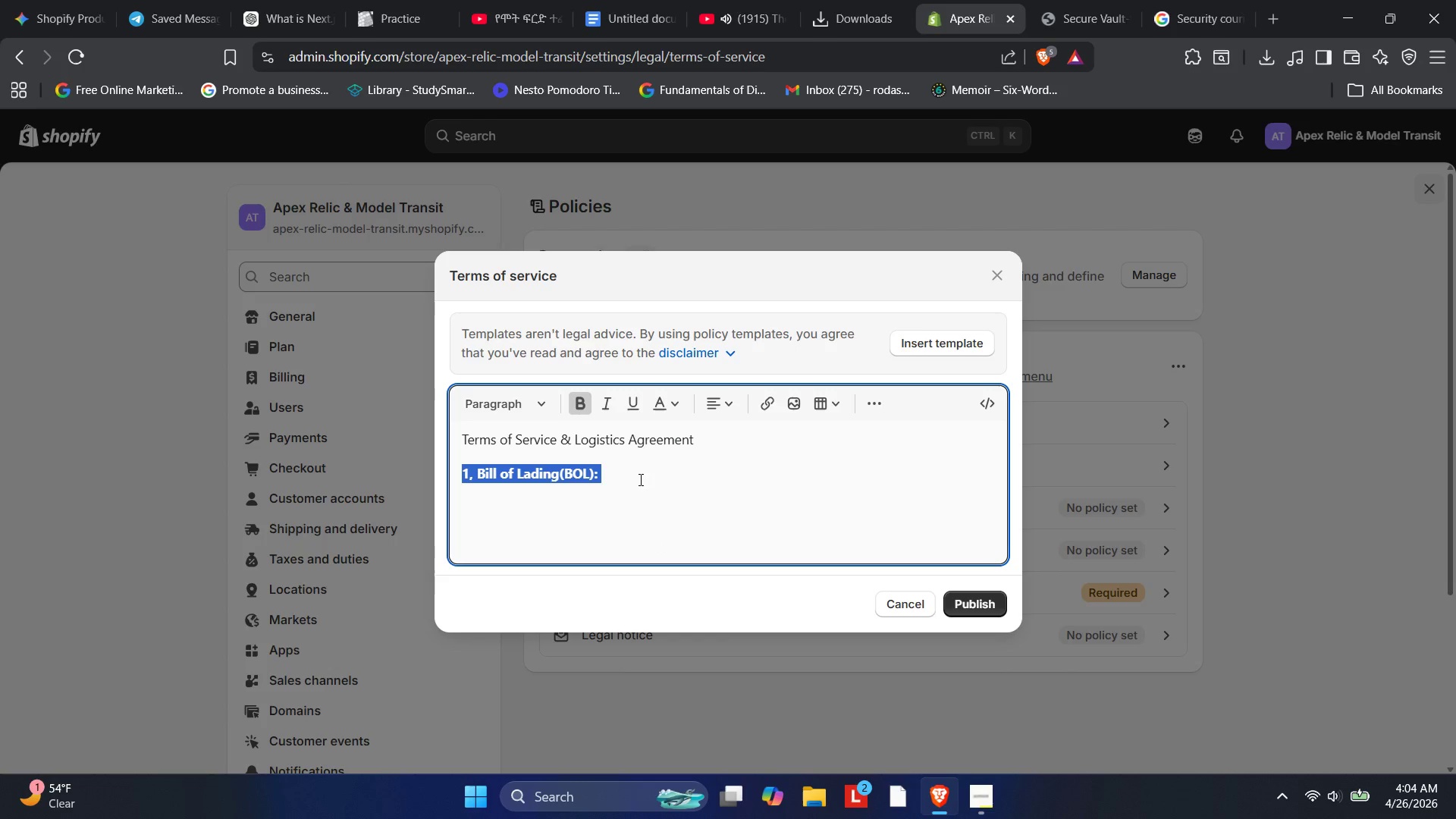 
left_click([639, 475])
 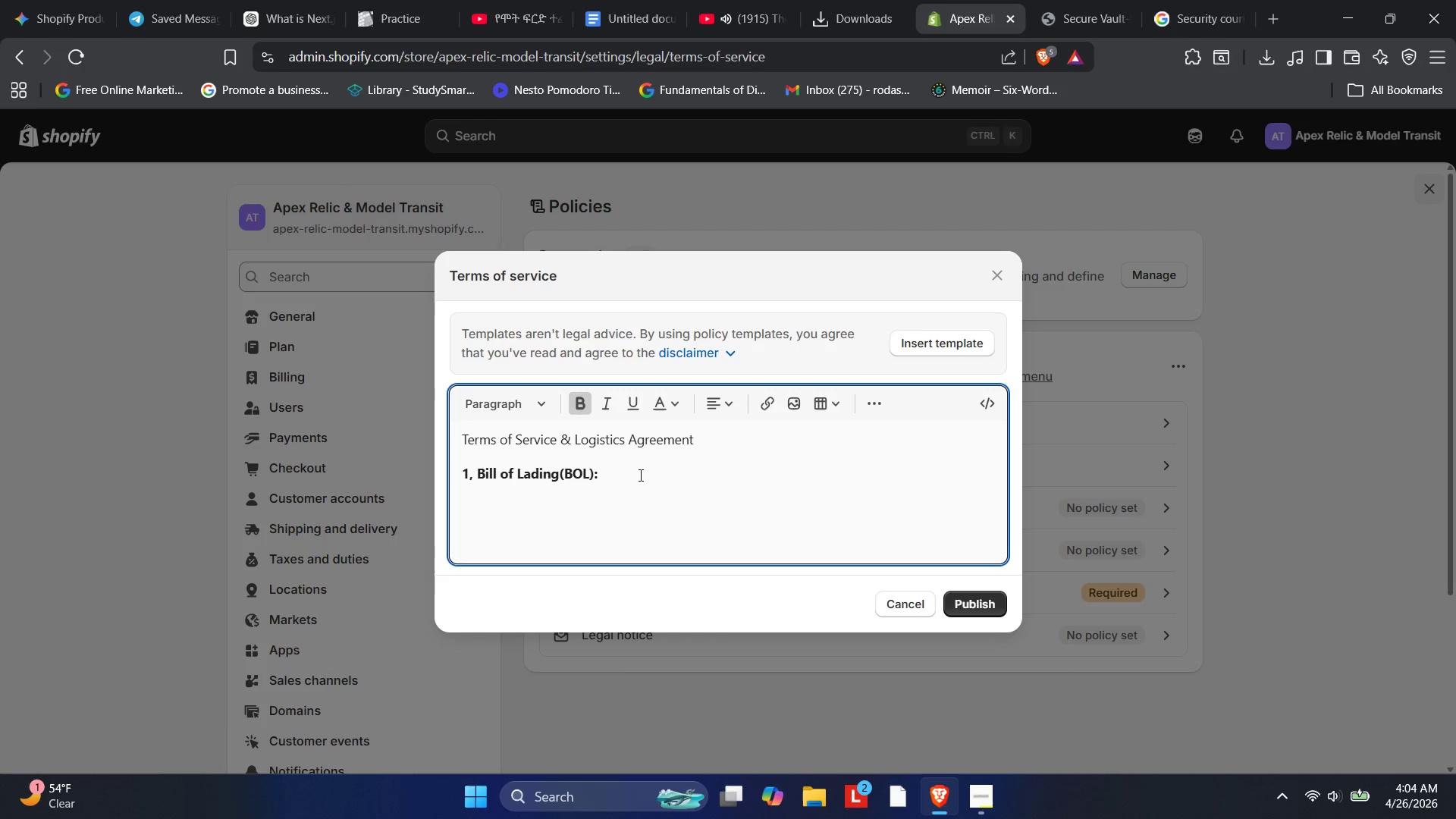 
key(D)
 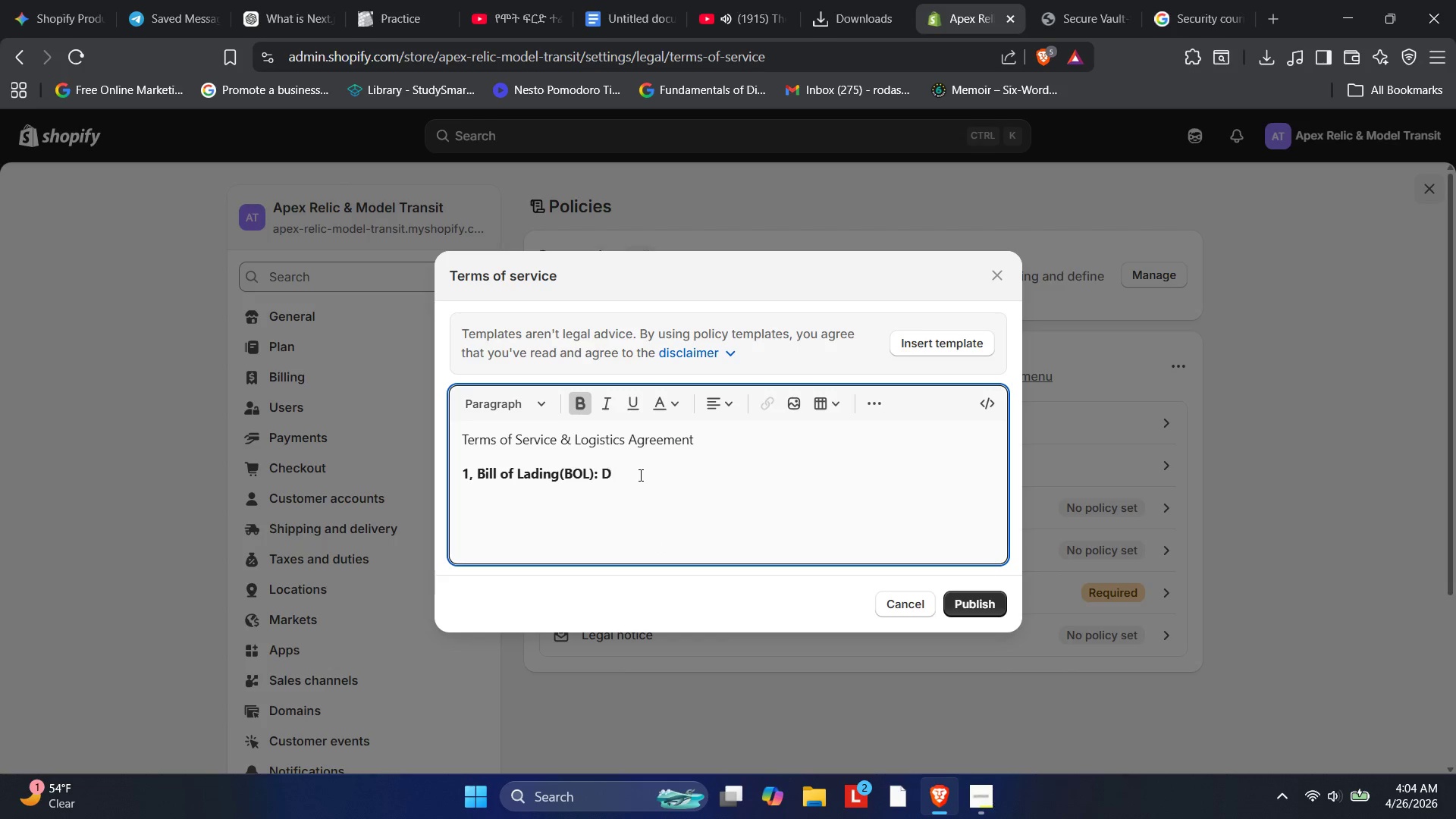 
key(Backspace)
 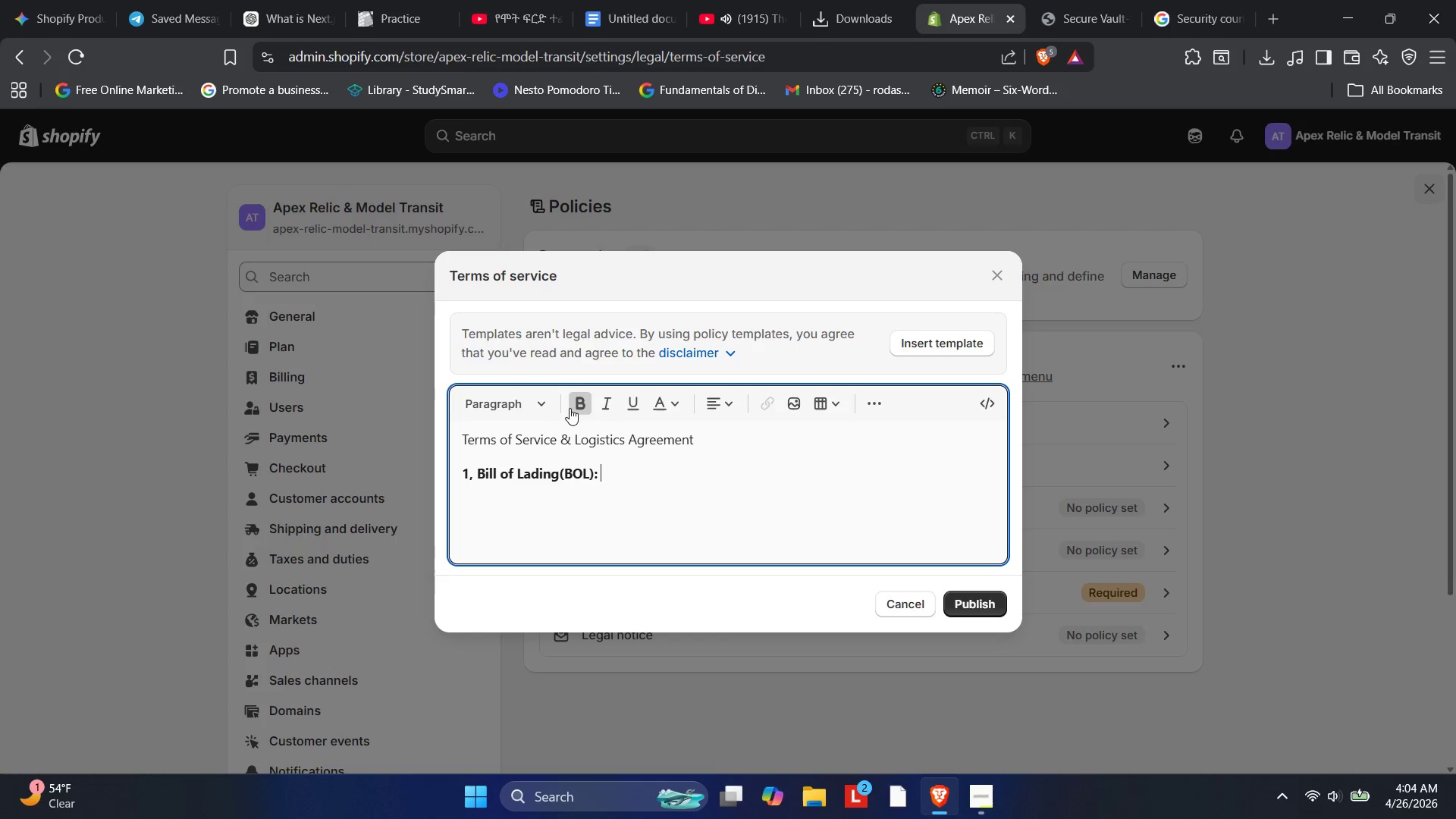 
left_click([570, 407])
 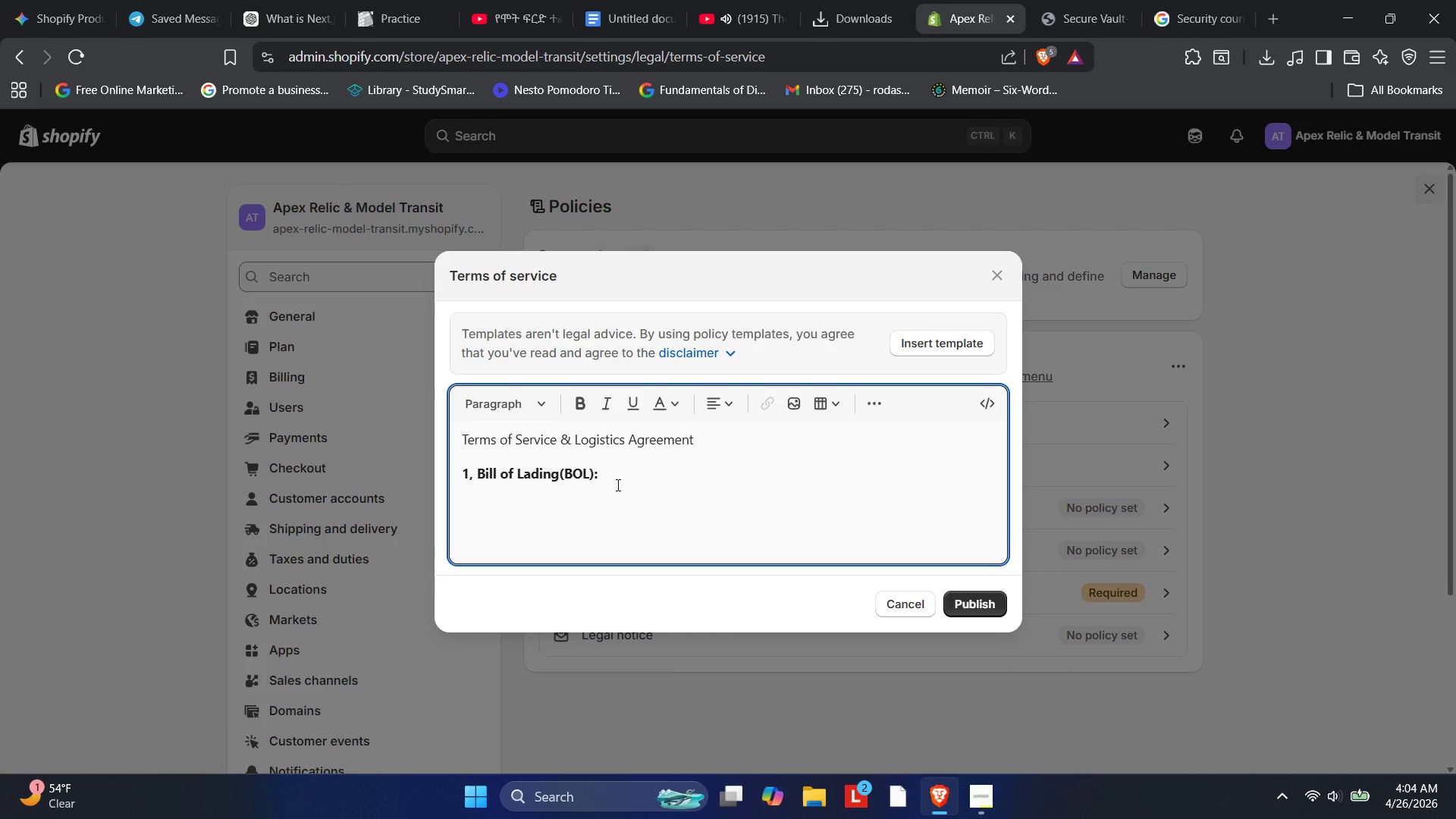 
type(All transits are gove)
key(Backspace)
key(Backspace)
key(Backspace)
key(Backspace)
type(A)
key(Backspace)
type(A)
key(Backspace)
type(z)
key(Backspace)
 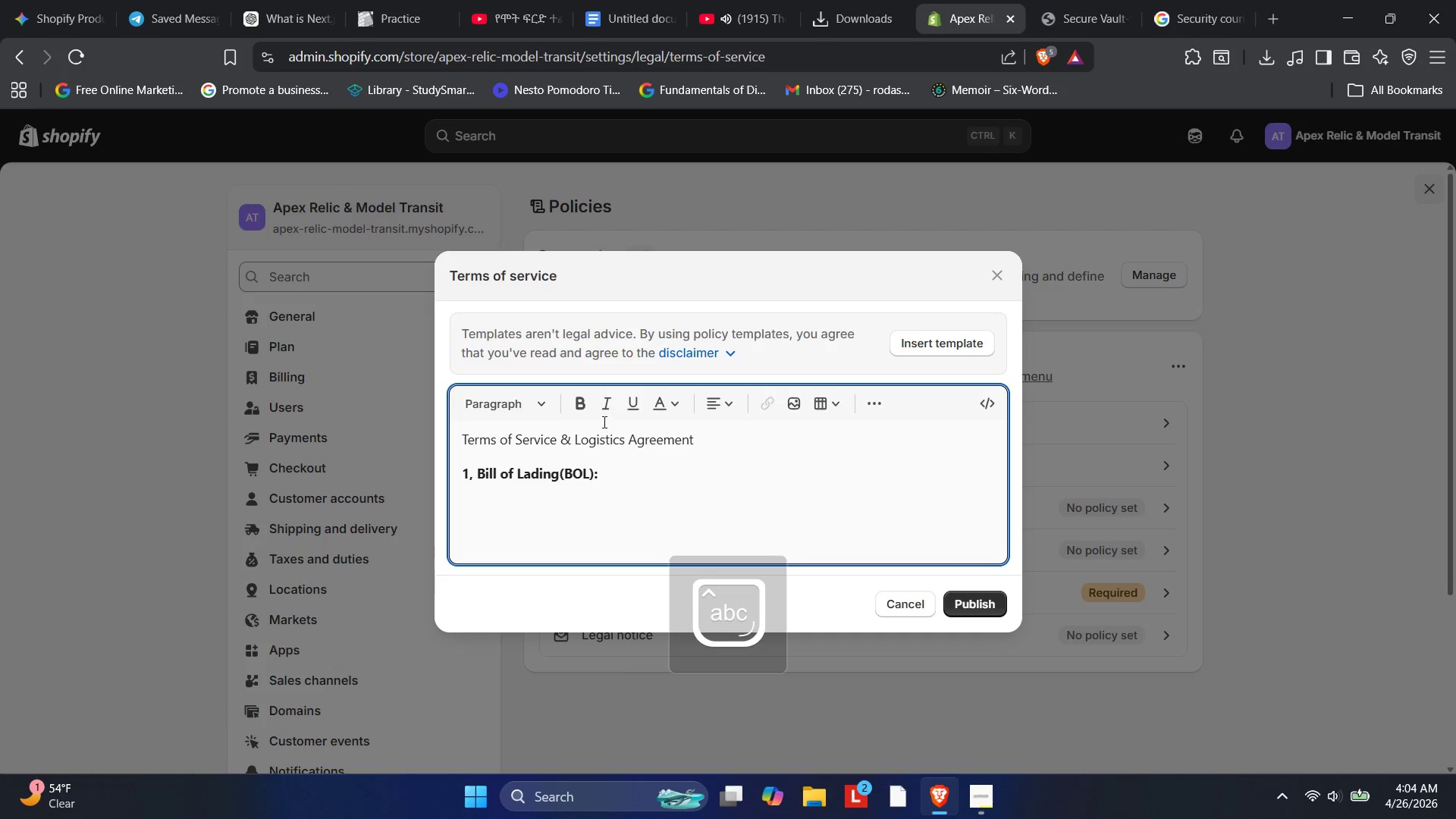 
hold_key(key=CapsLock, duration=0.81)
 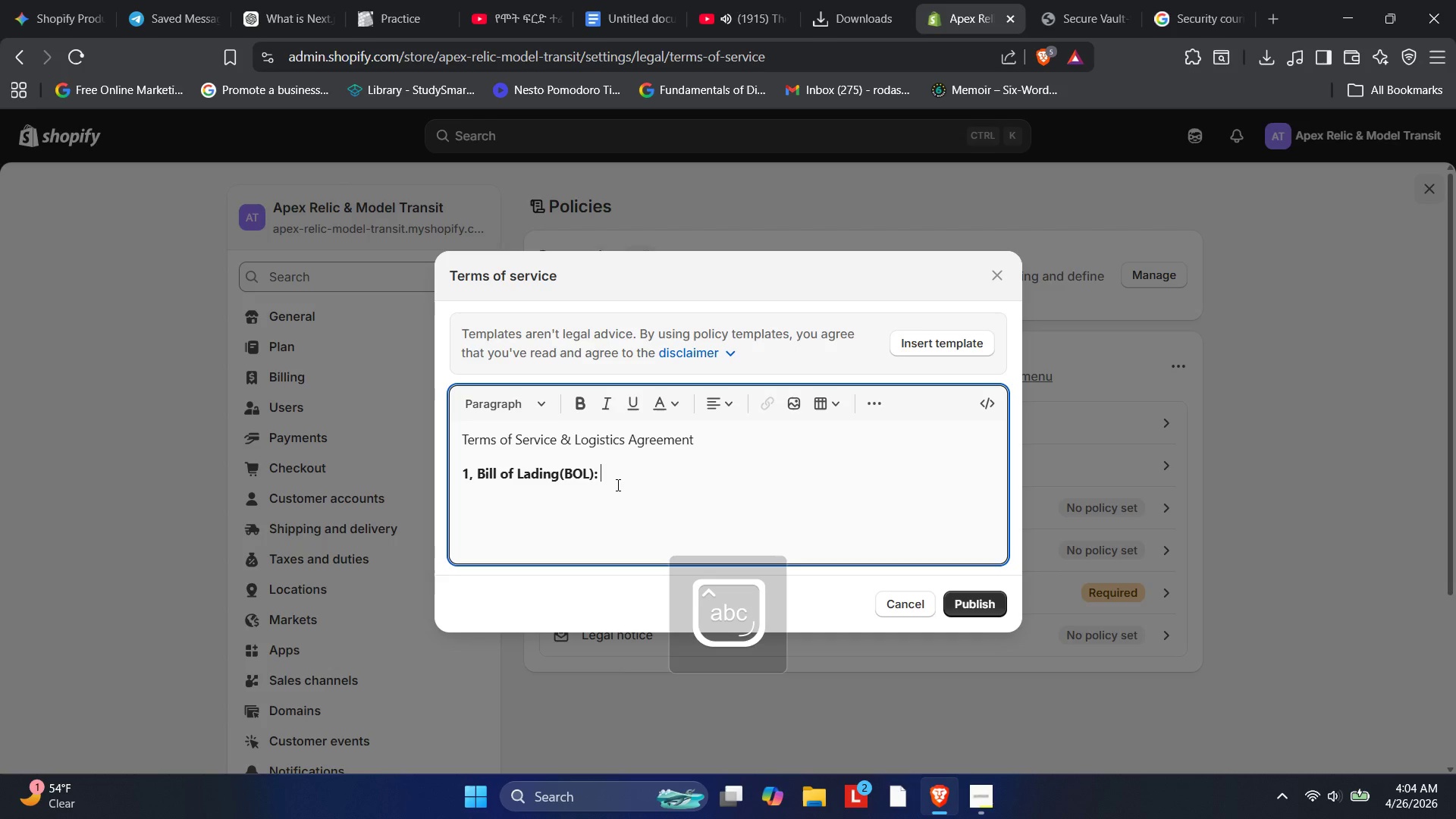 
left_click([568, 406])
 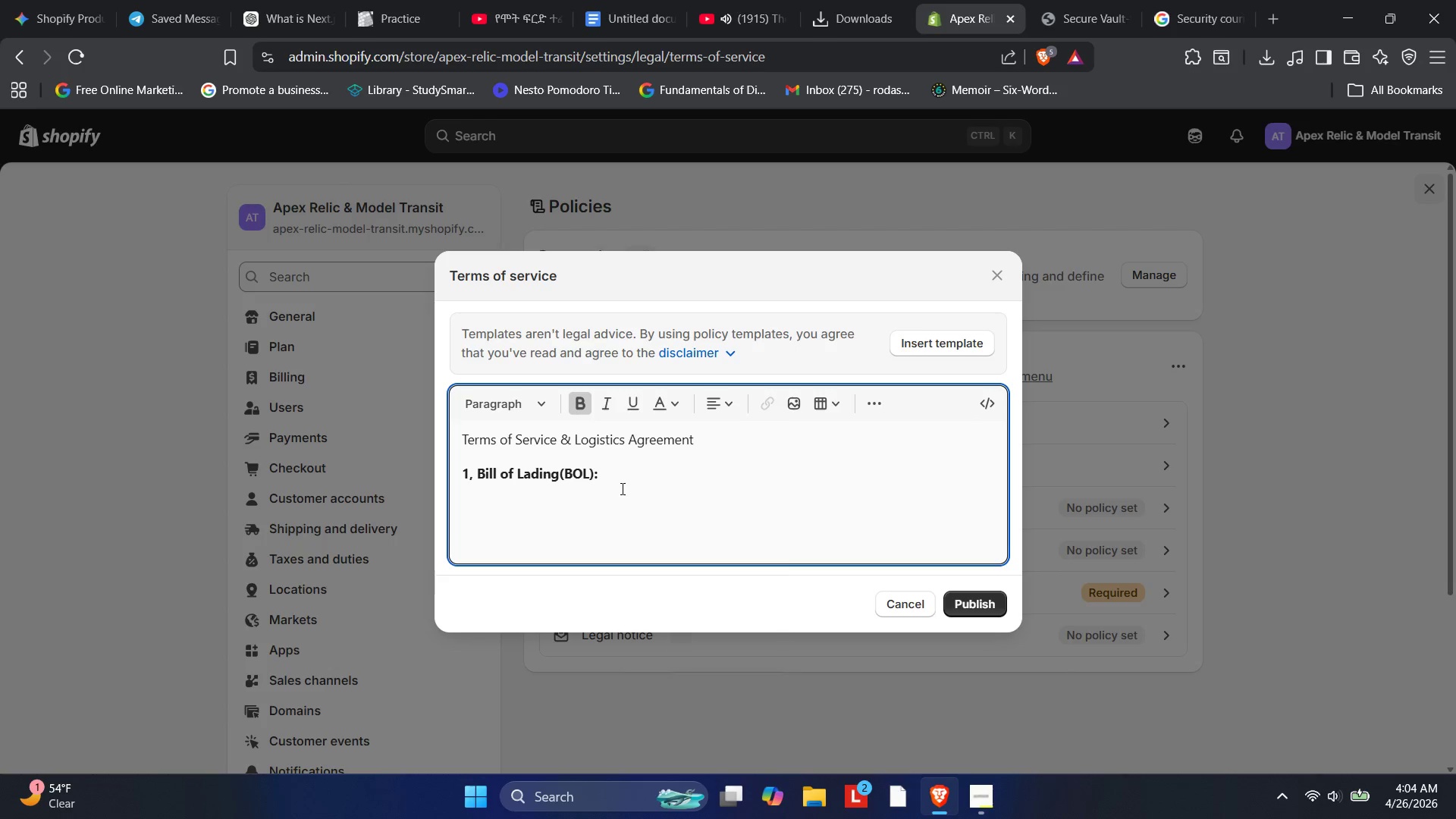 
key(CapsLock)
 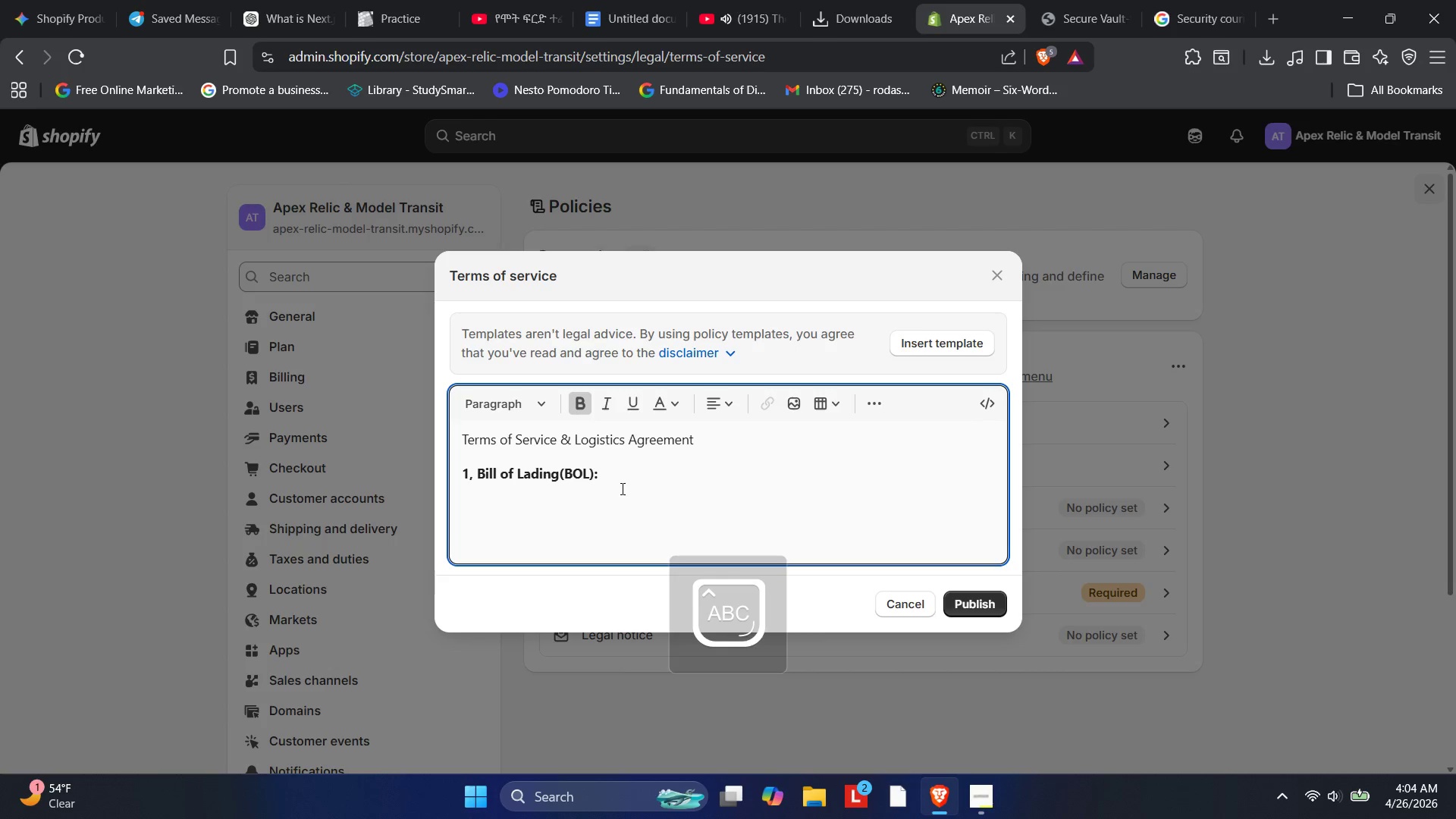 
key(S)
 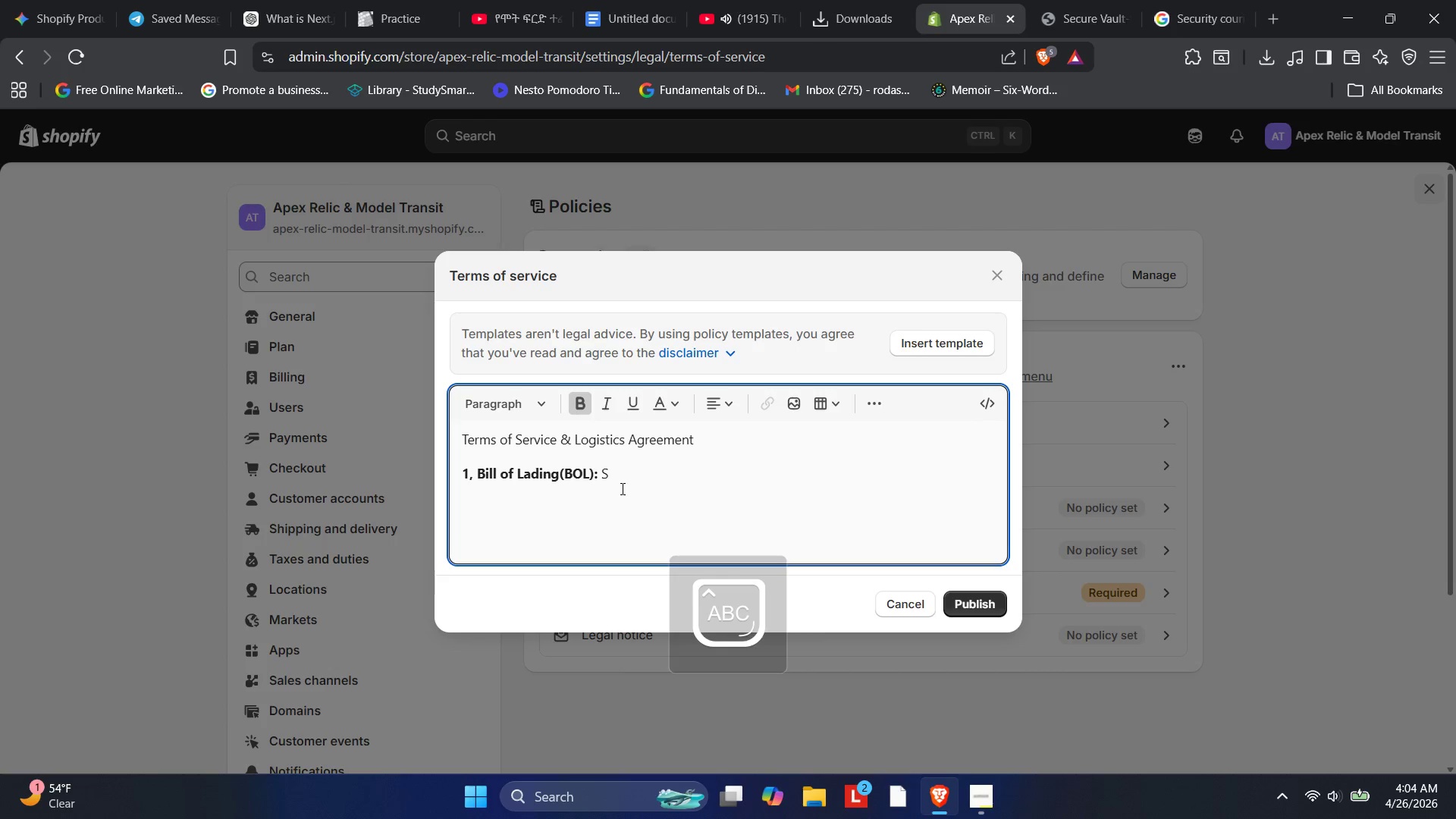 
key(Backspace)
 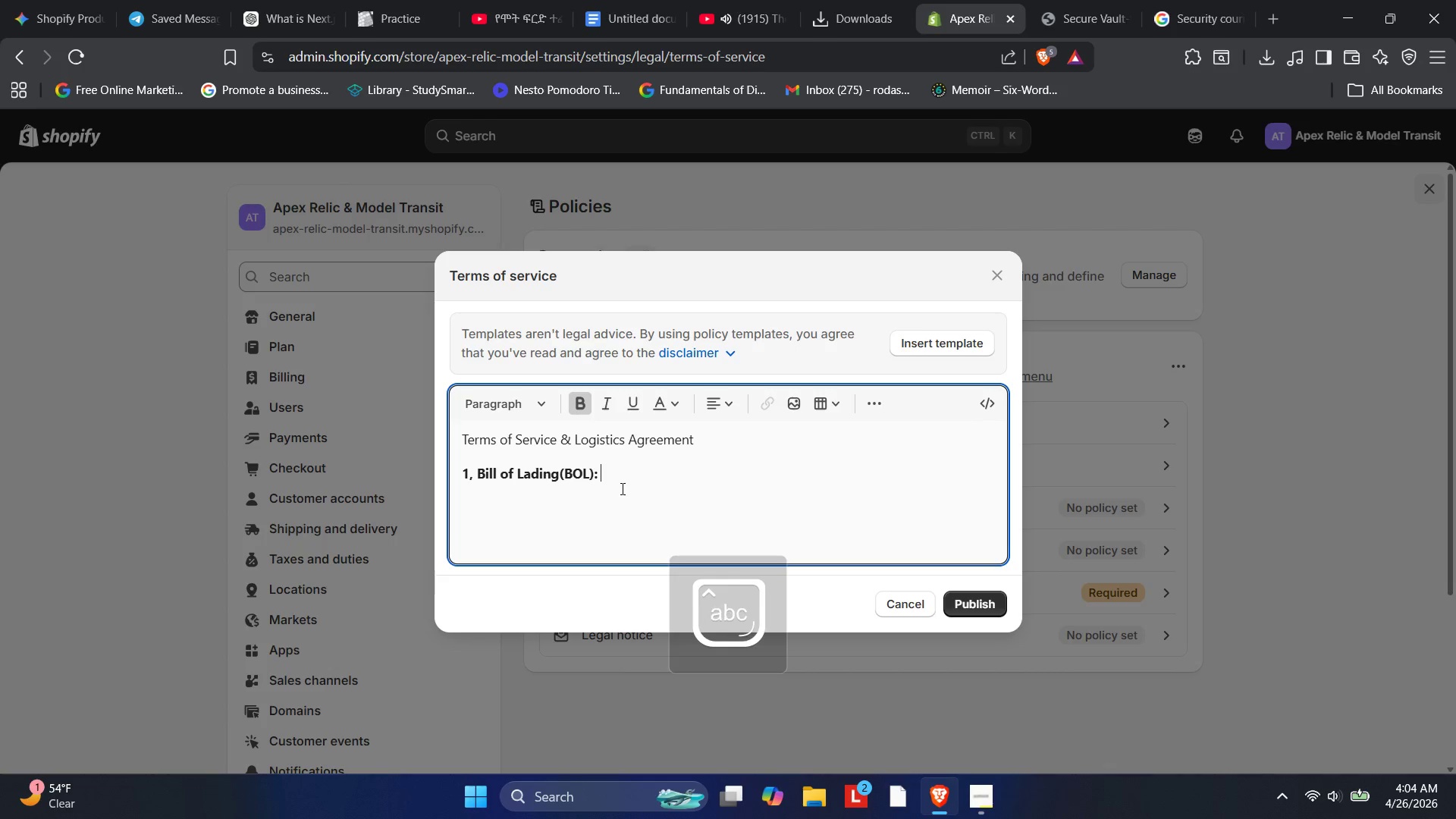 
key(CapsLock)
 